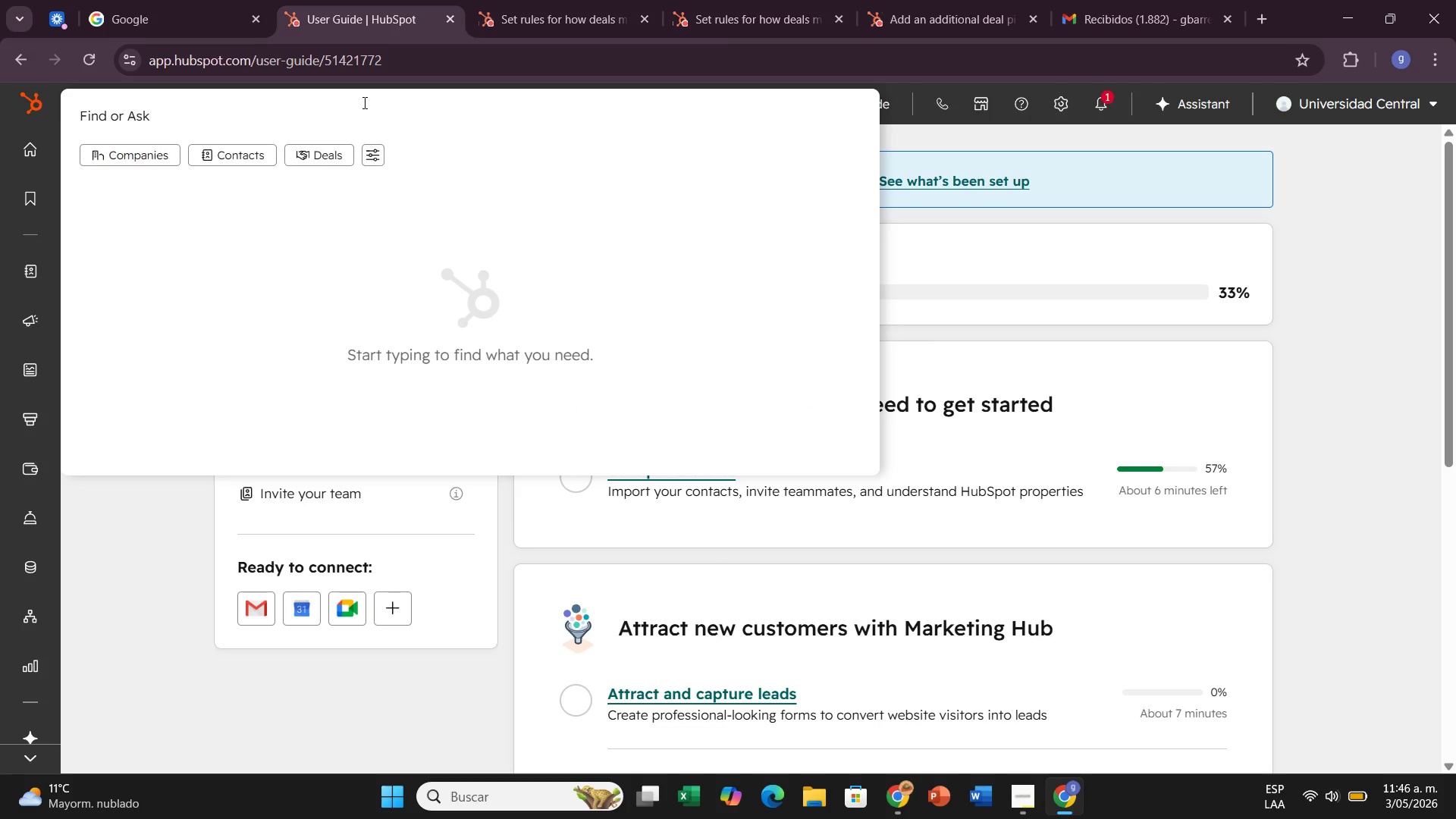 
type(X)
key(Backspace)
type(CRM)
 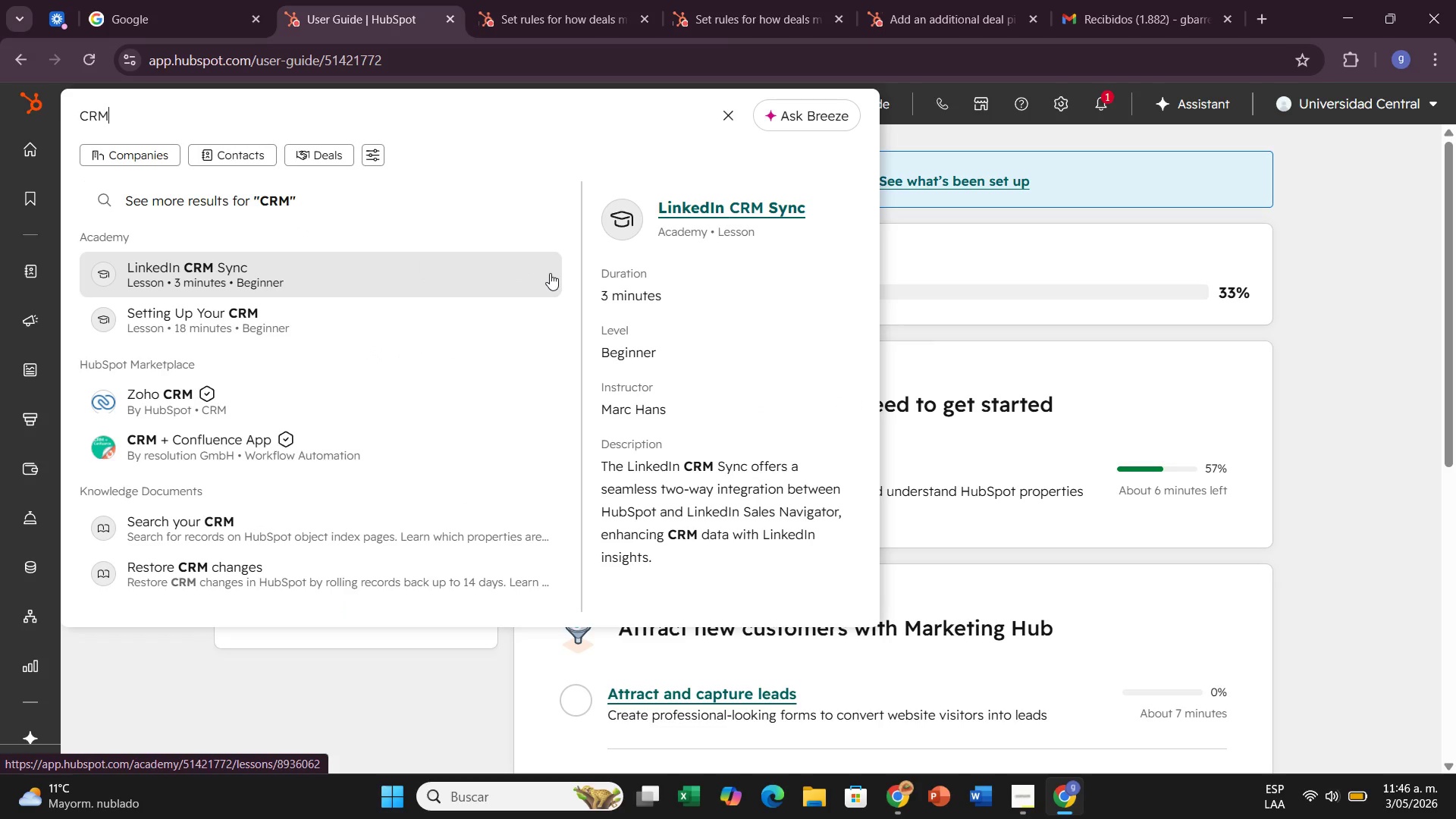 
wait(8.14)
 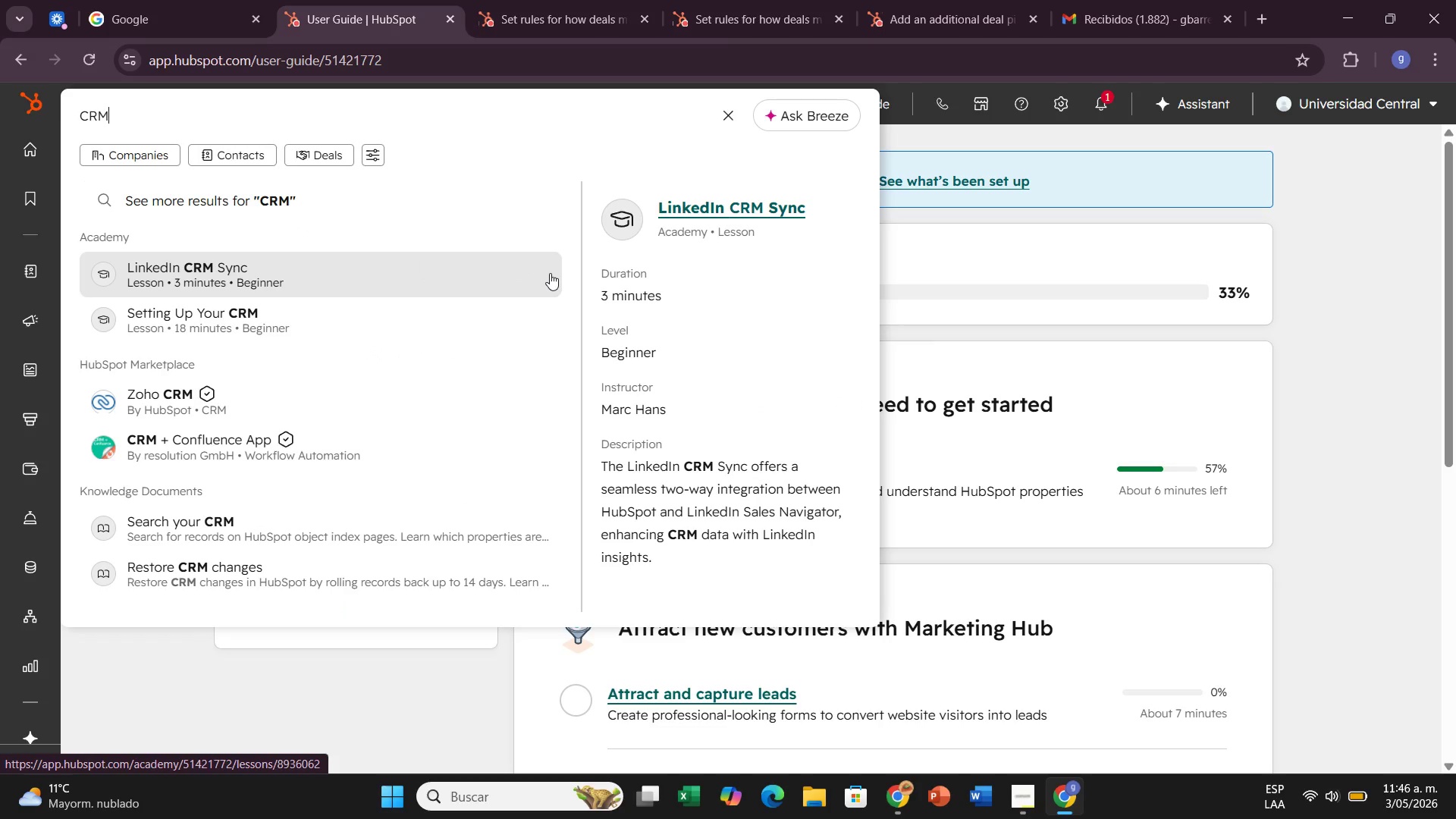 
left_click([1413, 264])
 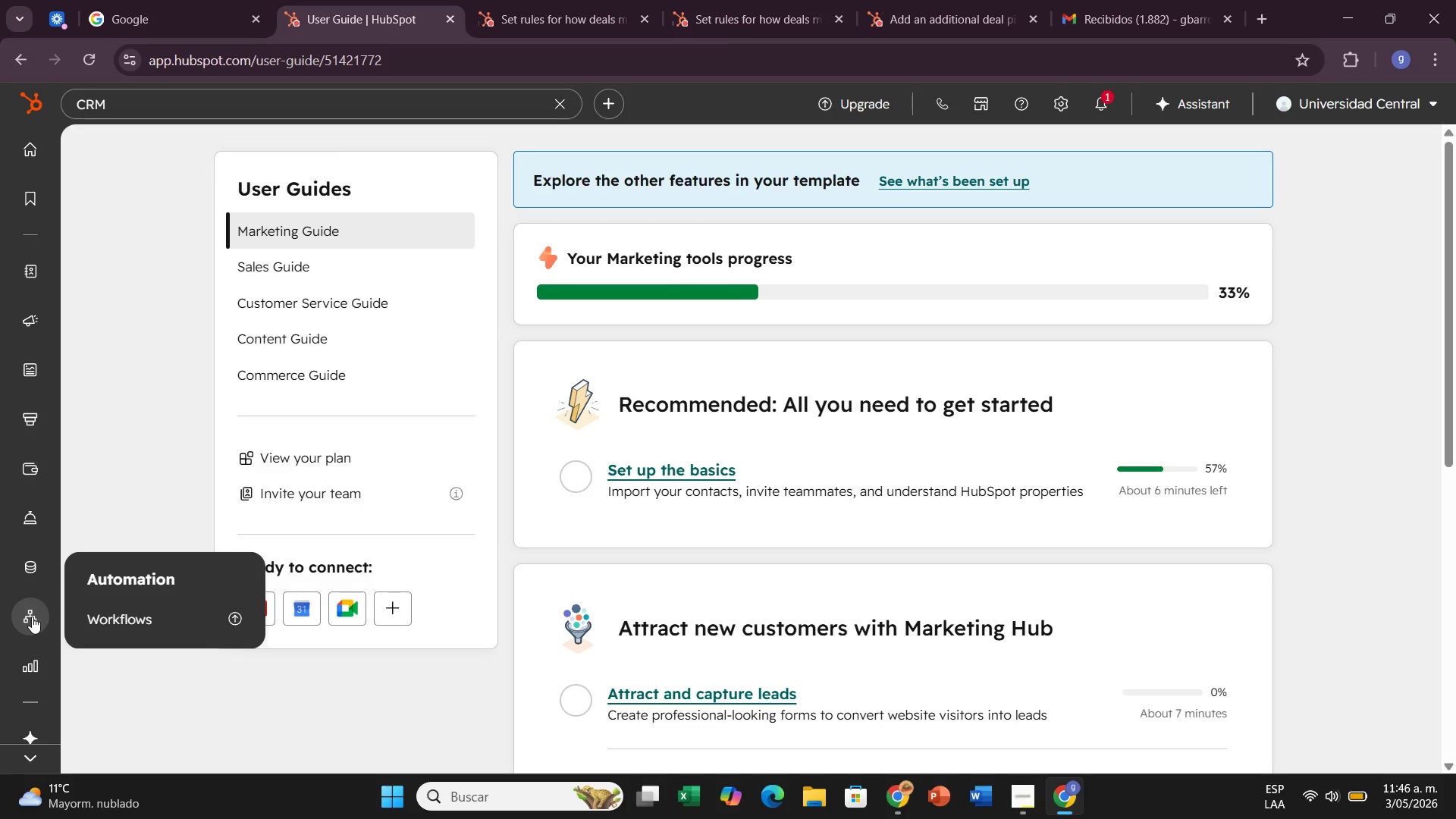 
wait(38.0)
 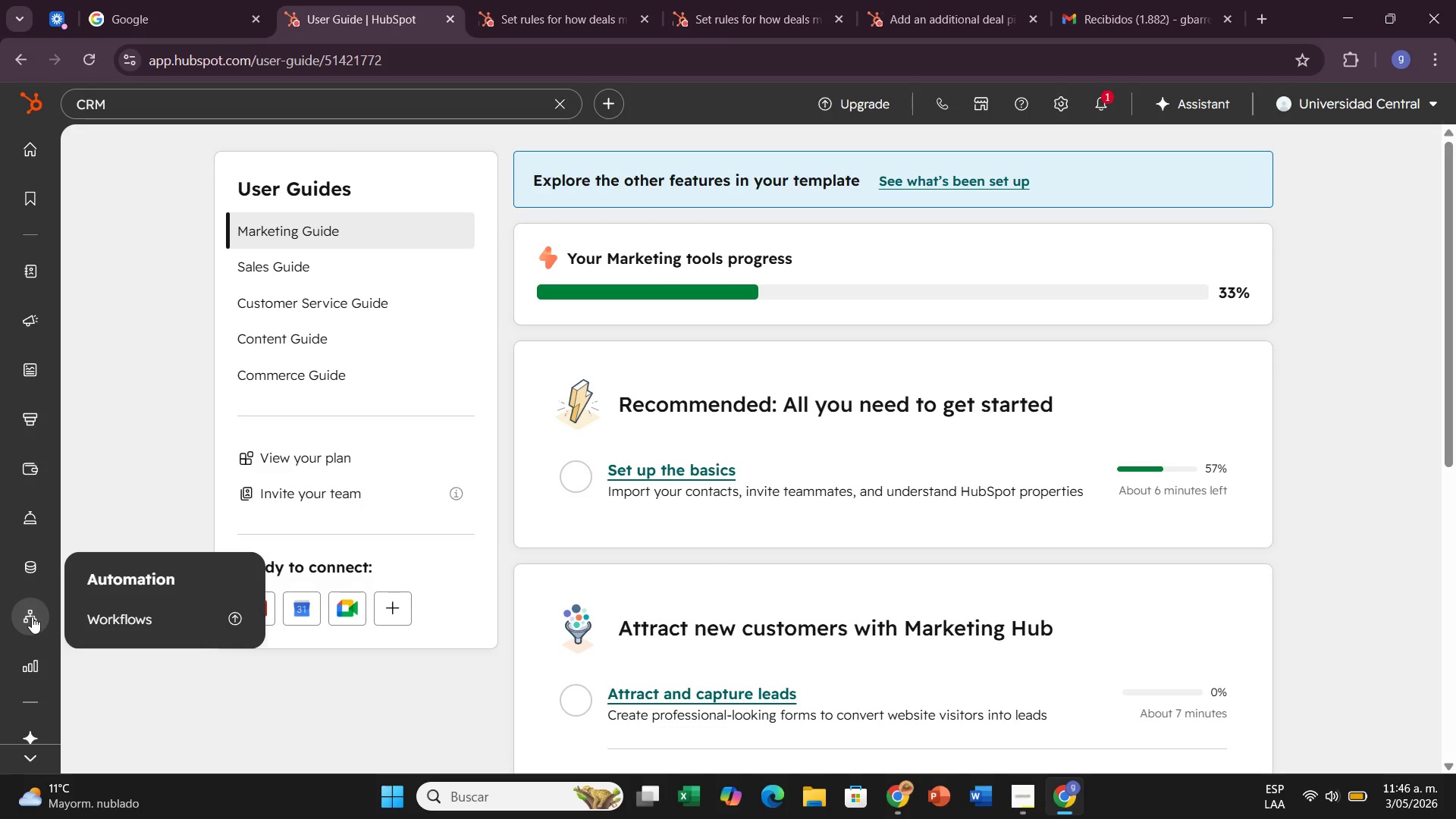 
mouse_move([20, 492])
 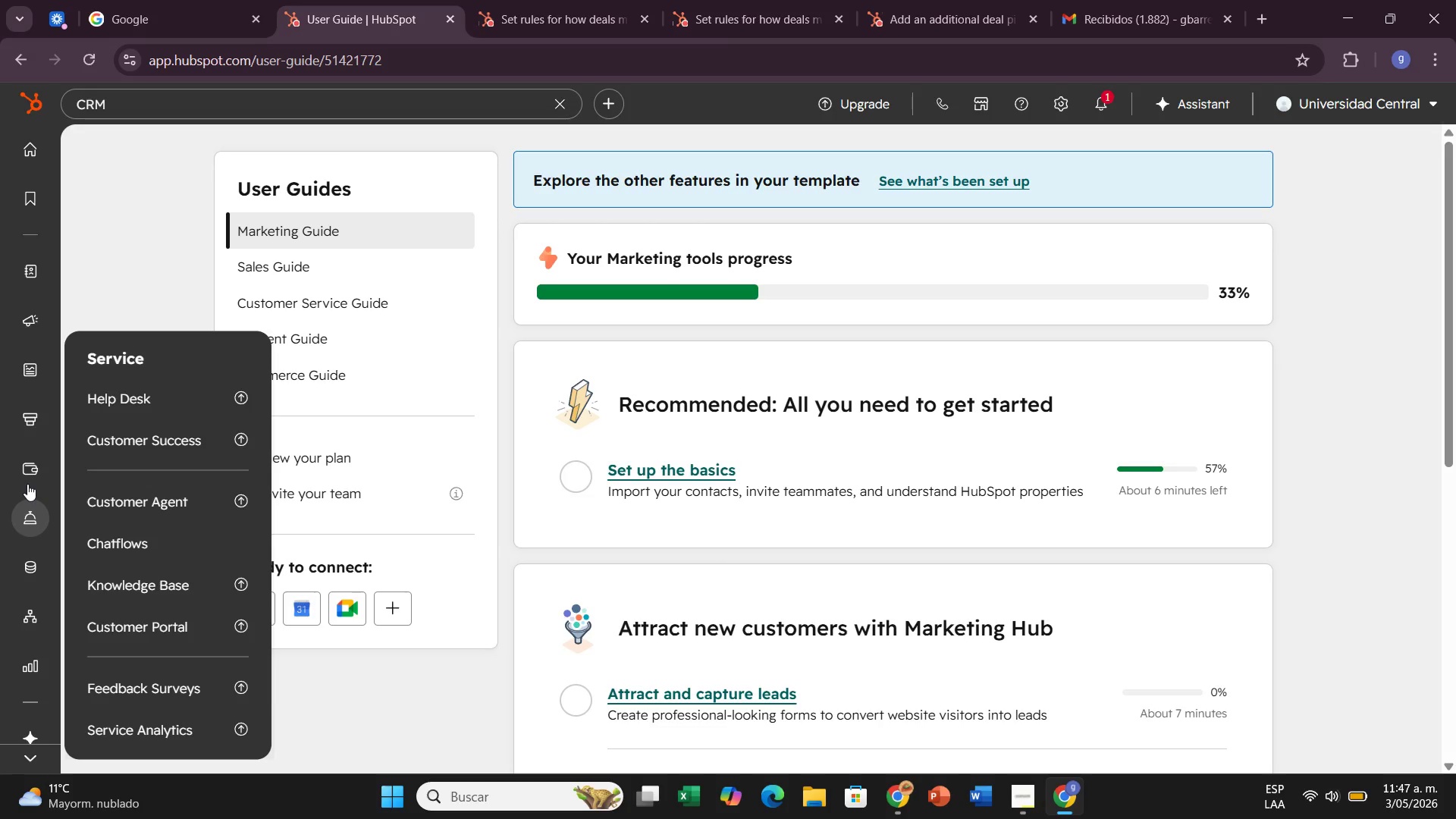 
left_click([133, 296])
 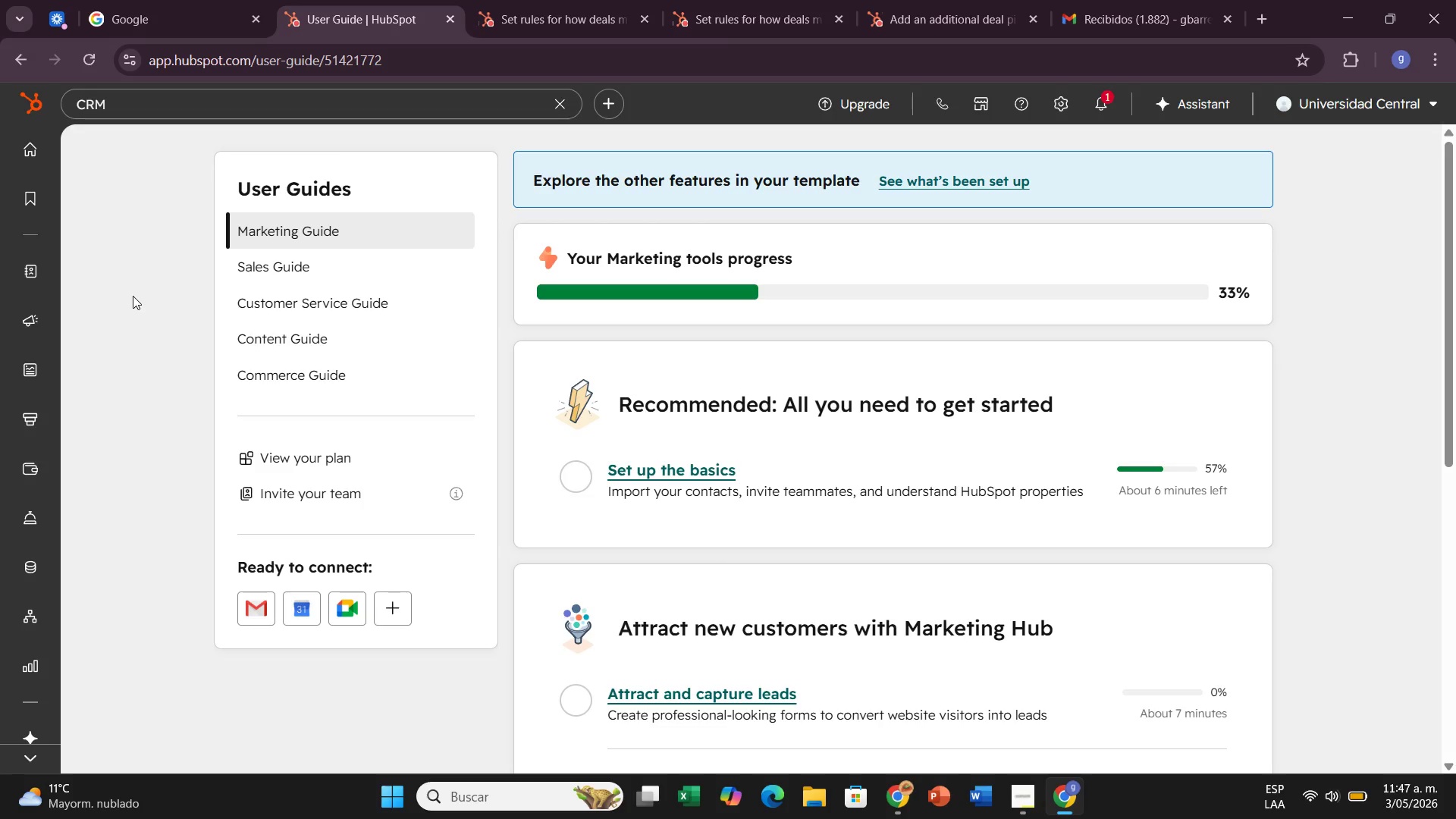 
wait(12.49)
 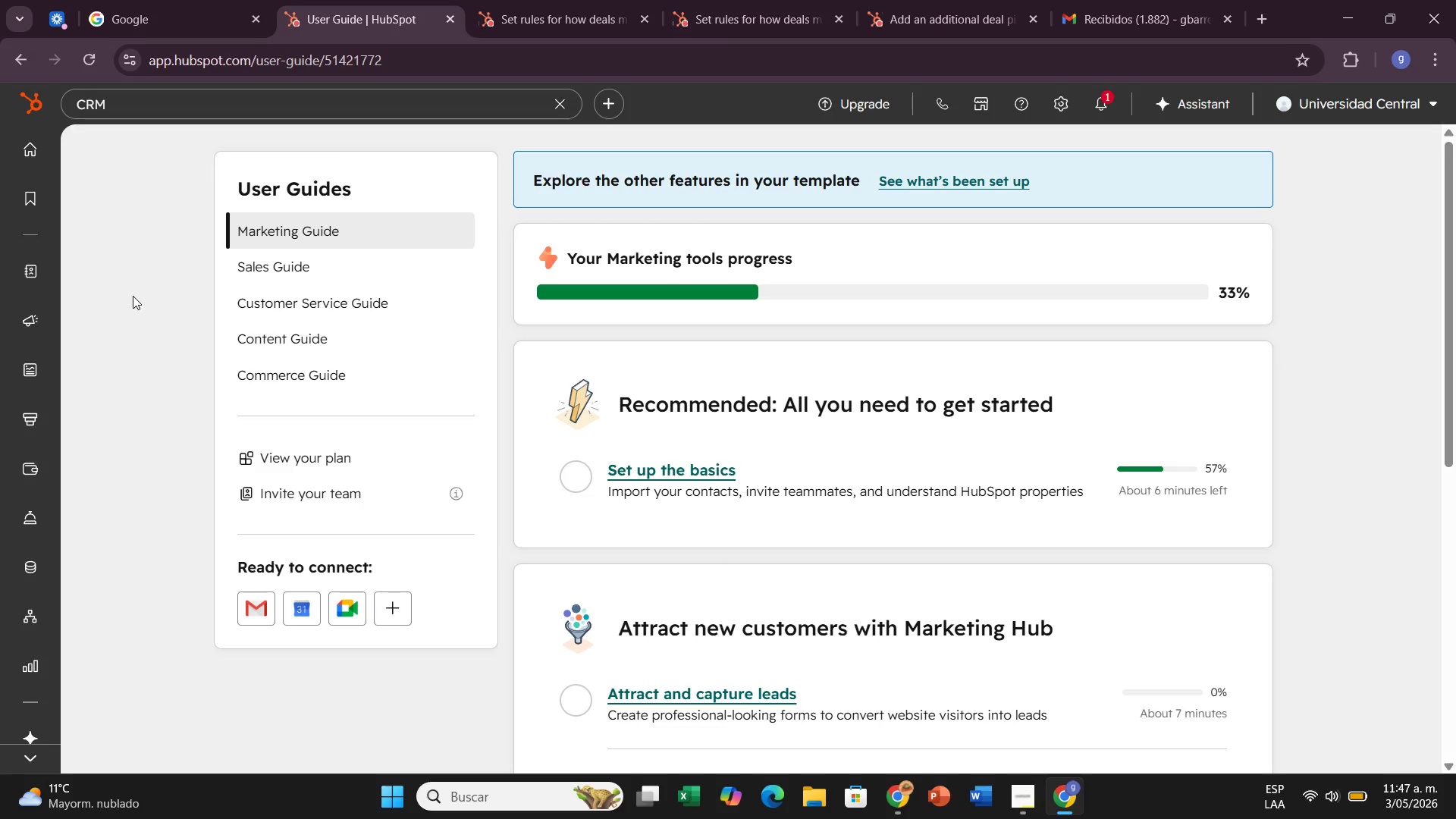 
mouse_move([48, 259])
 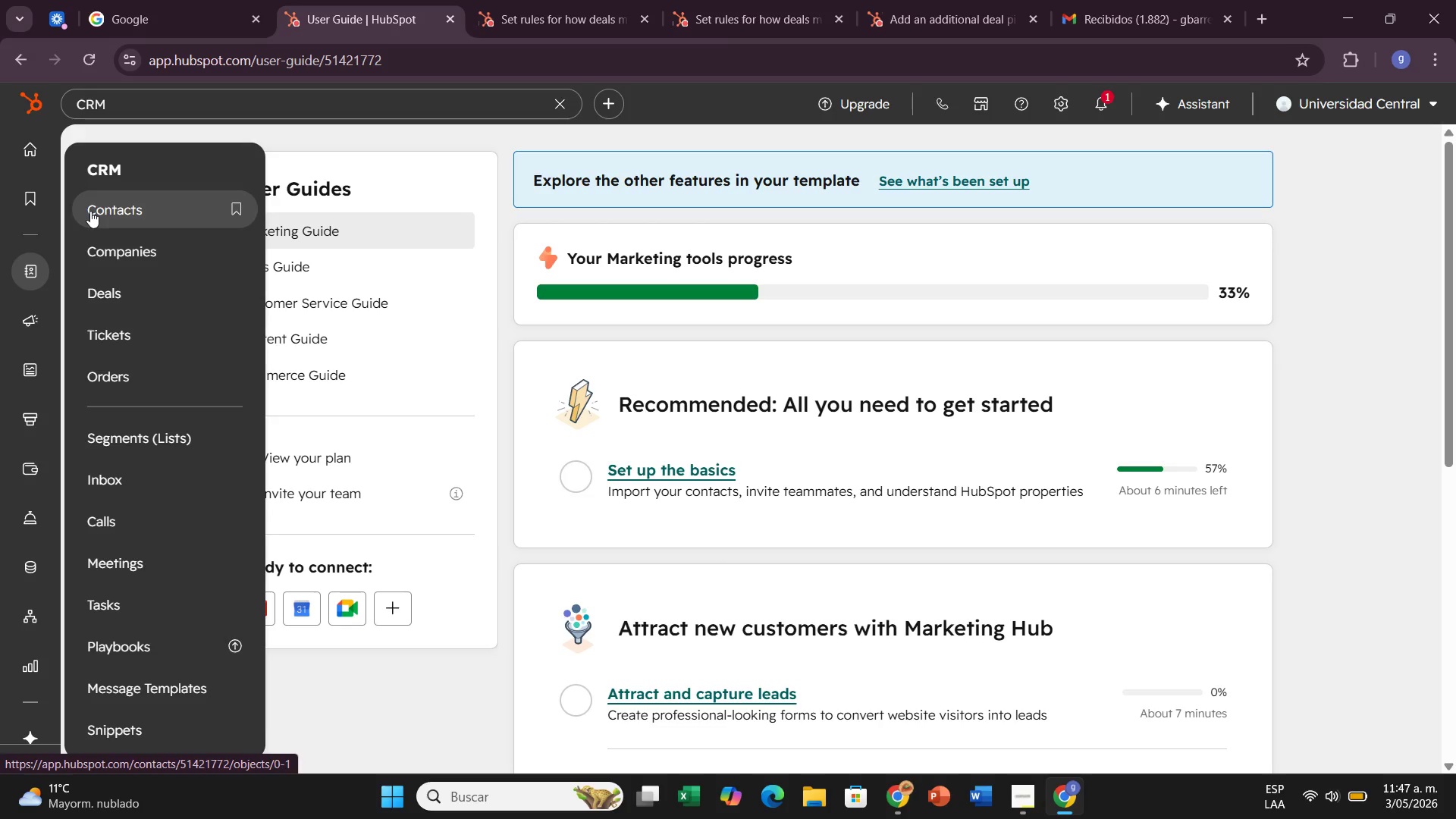 
left_click([90, 211])
 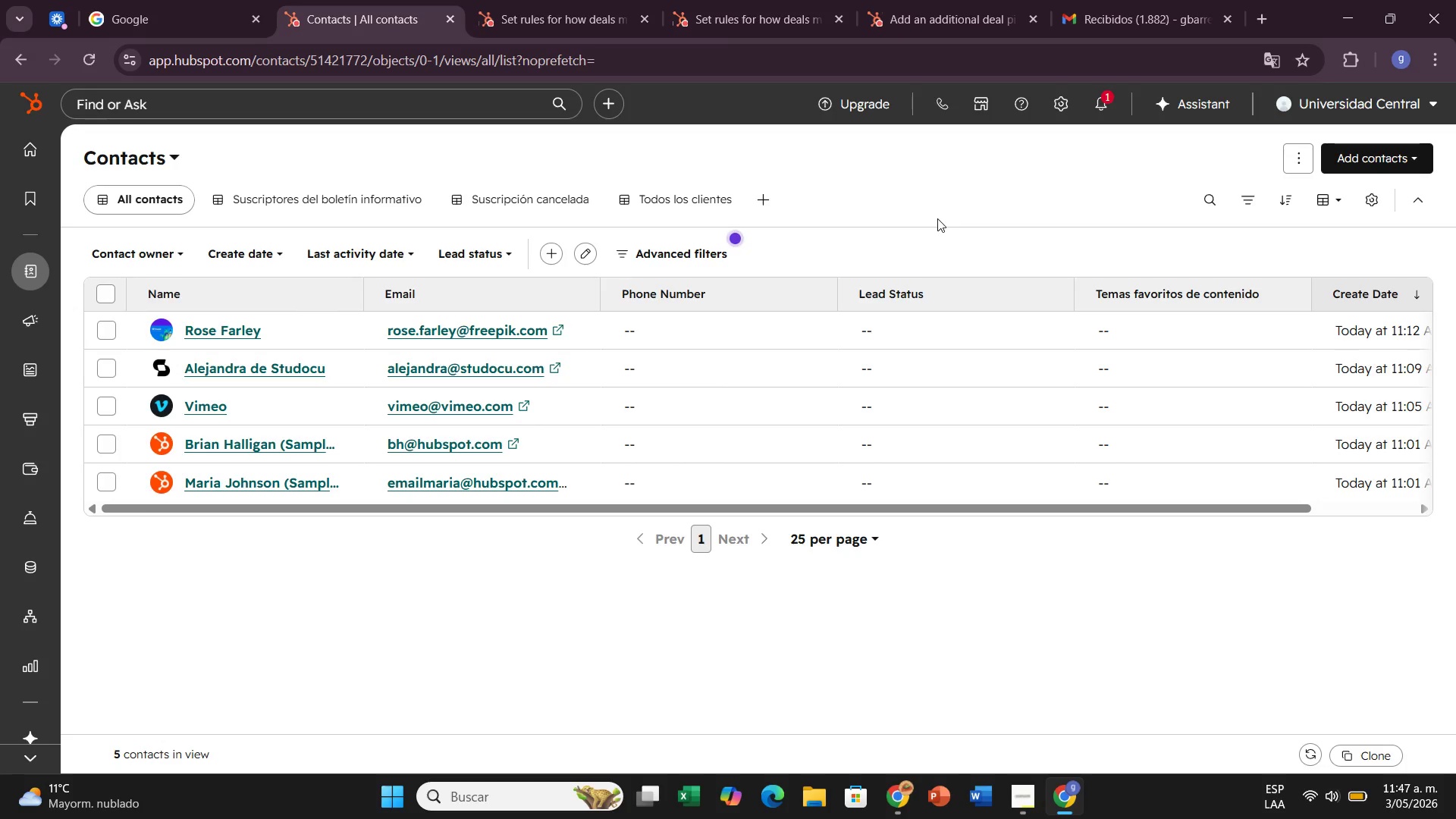 
wait(31.28)
 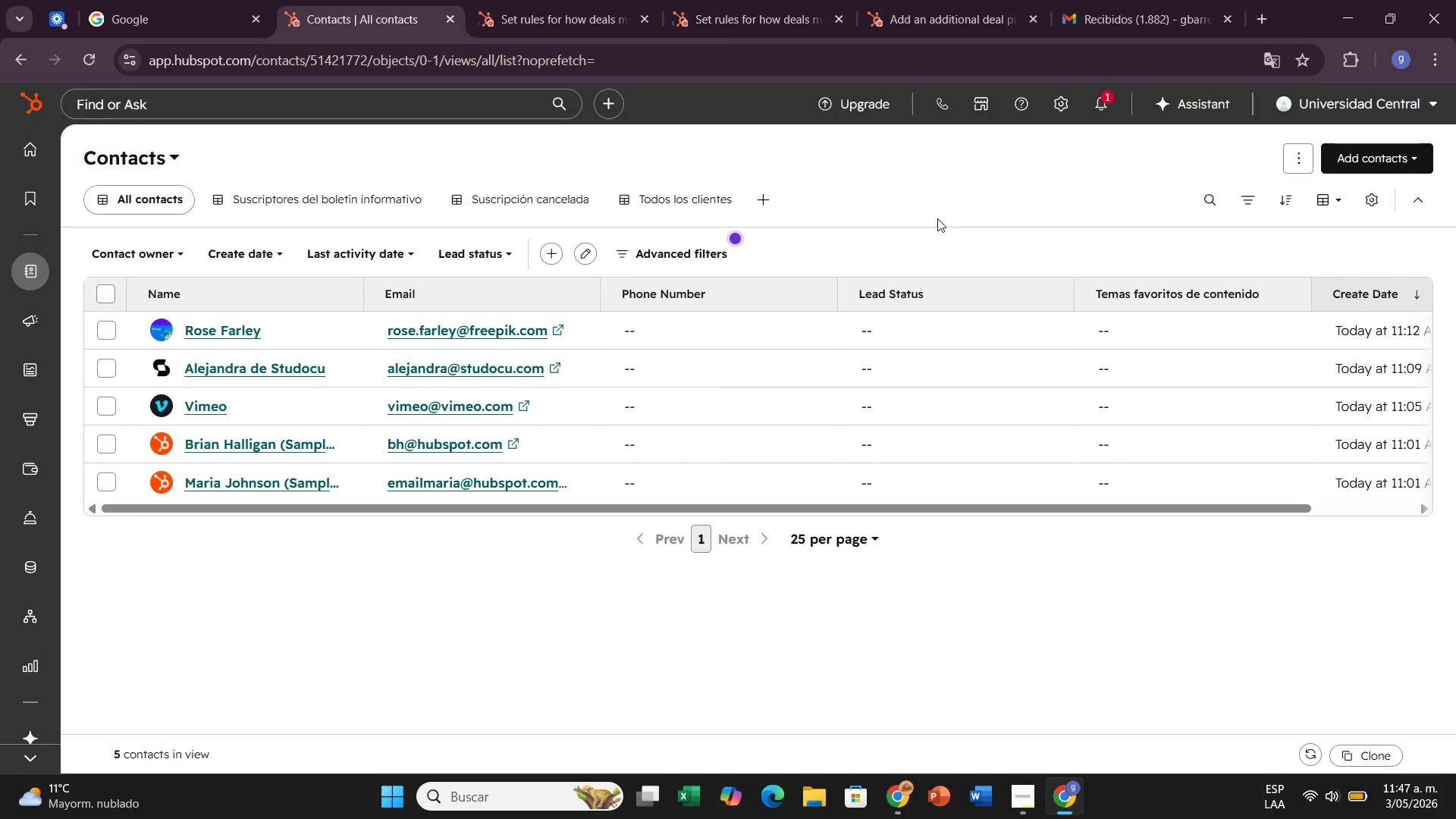 
left_click([1371, 164])
 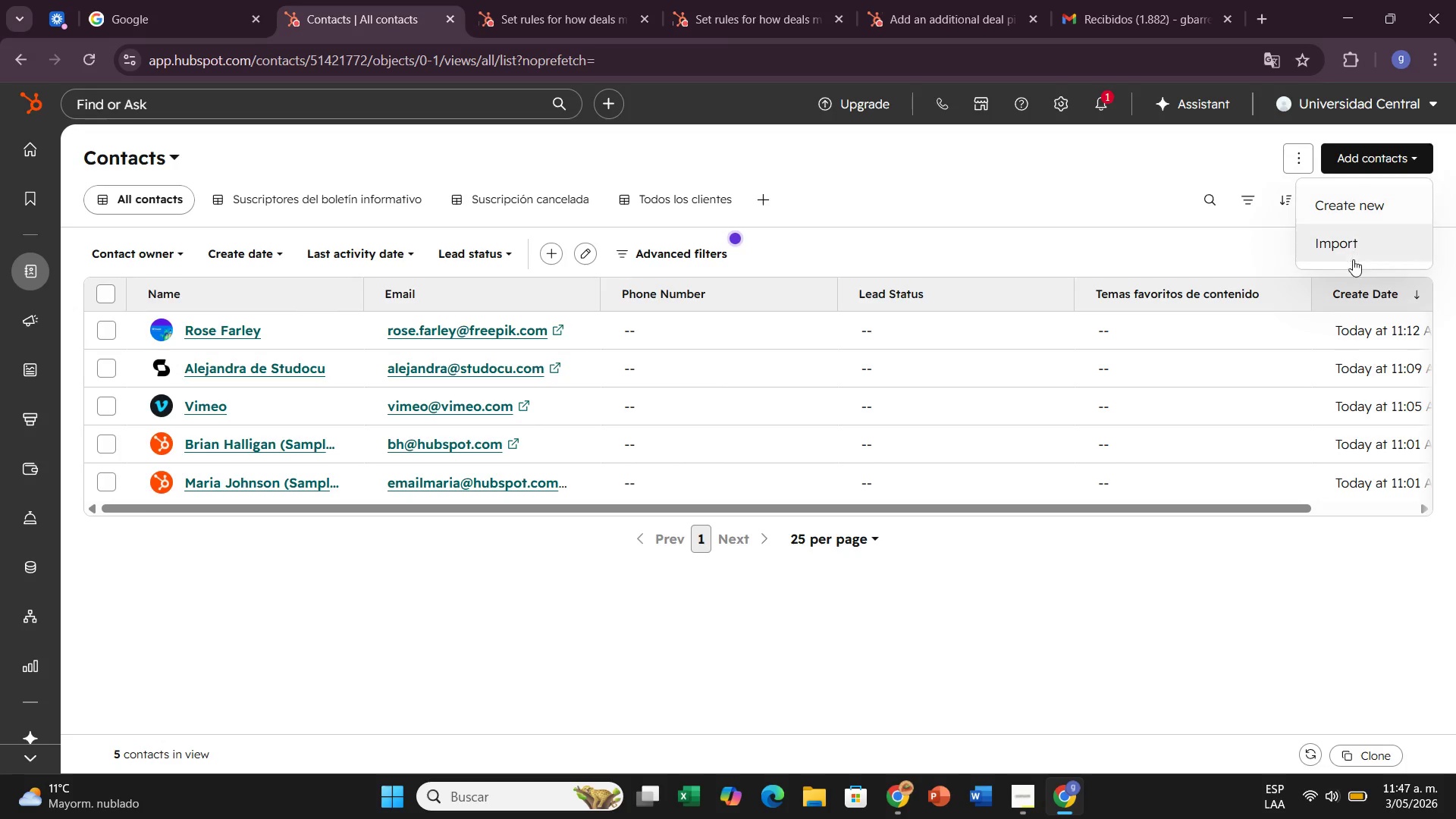 
left_click([1349, 253])
 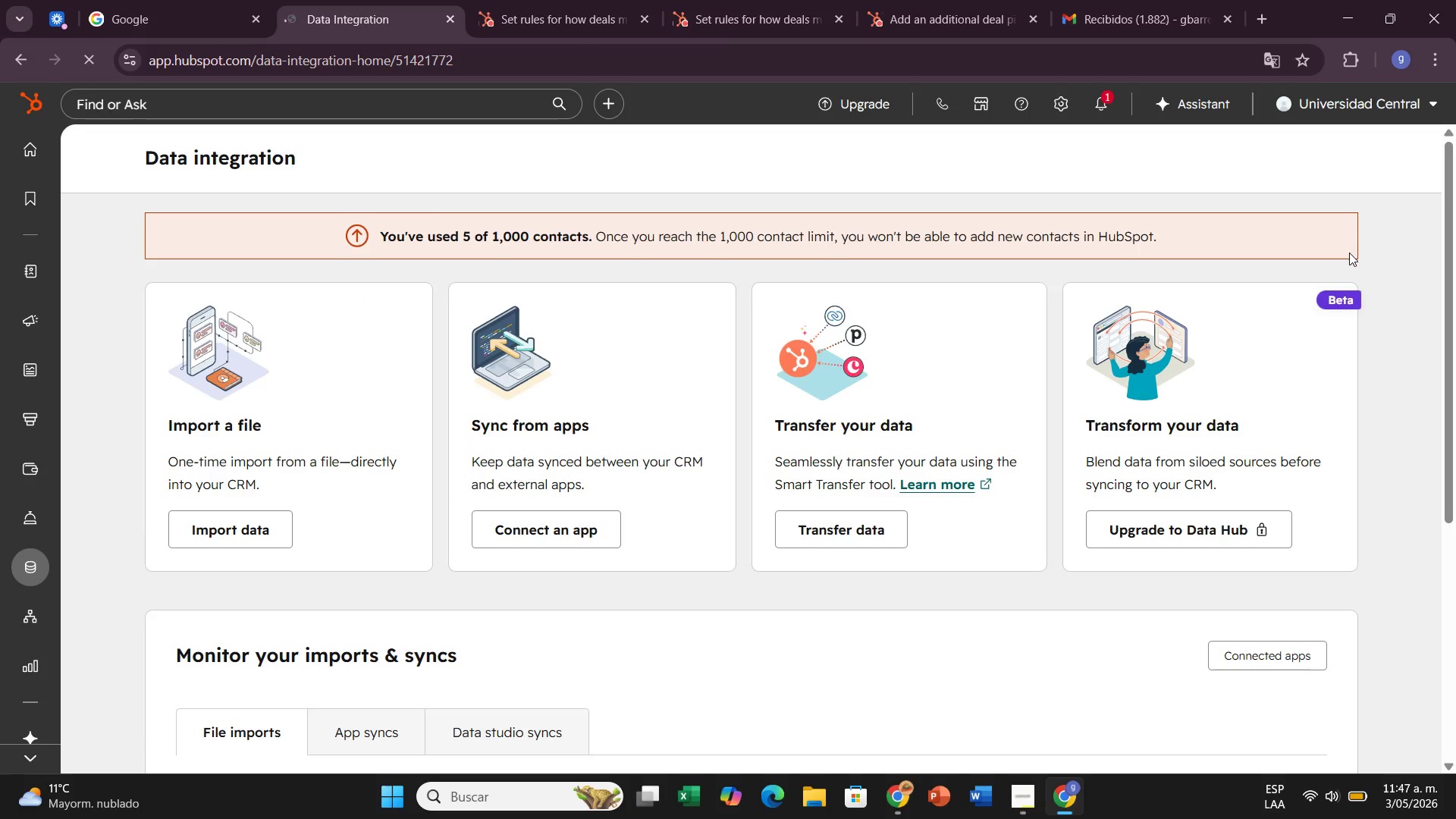 
wait(8.99)
 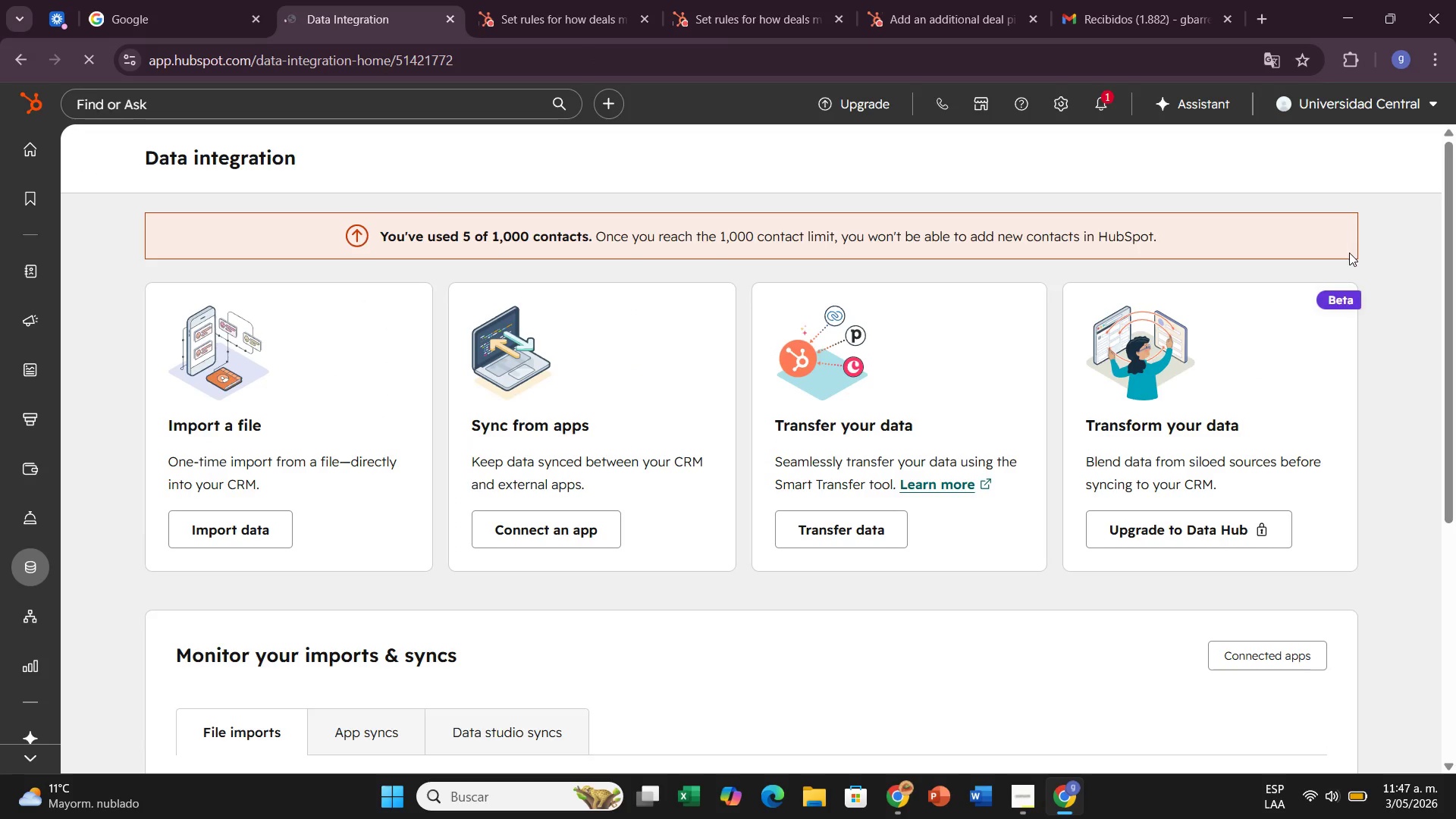 
scroll: coordinate [695, 471], scroll_direction: down, amount: 2.0
 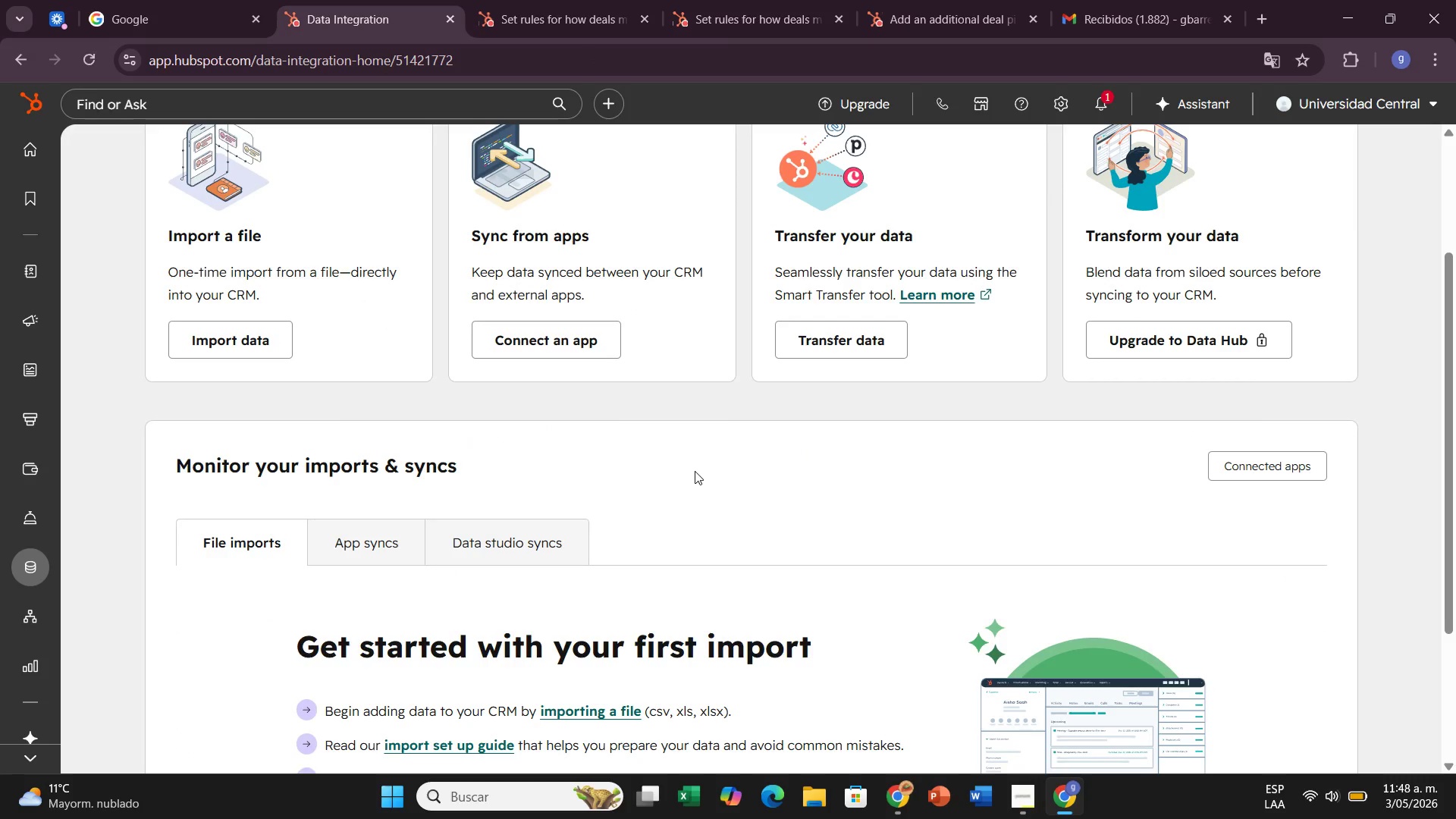 
scroll: coordinate [695, 471], scroll_direction: up, amount: 2.0
 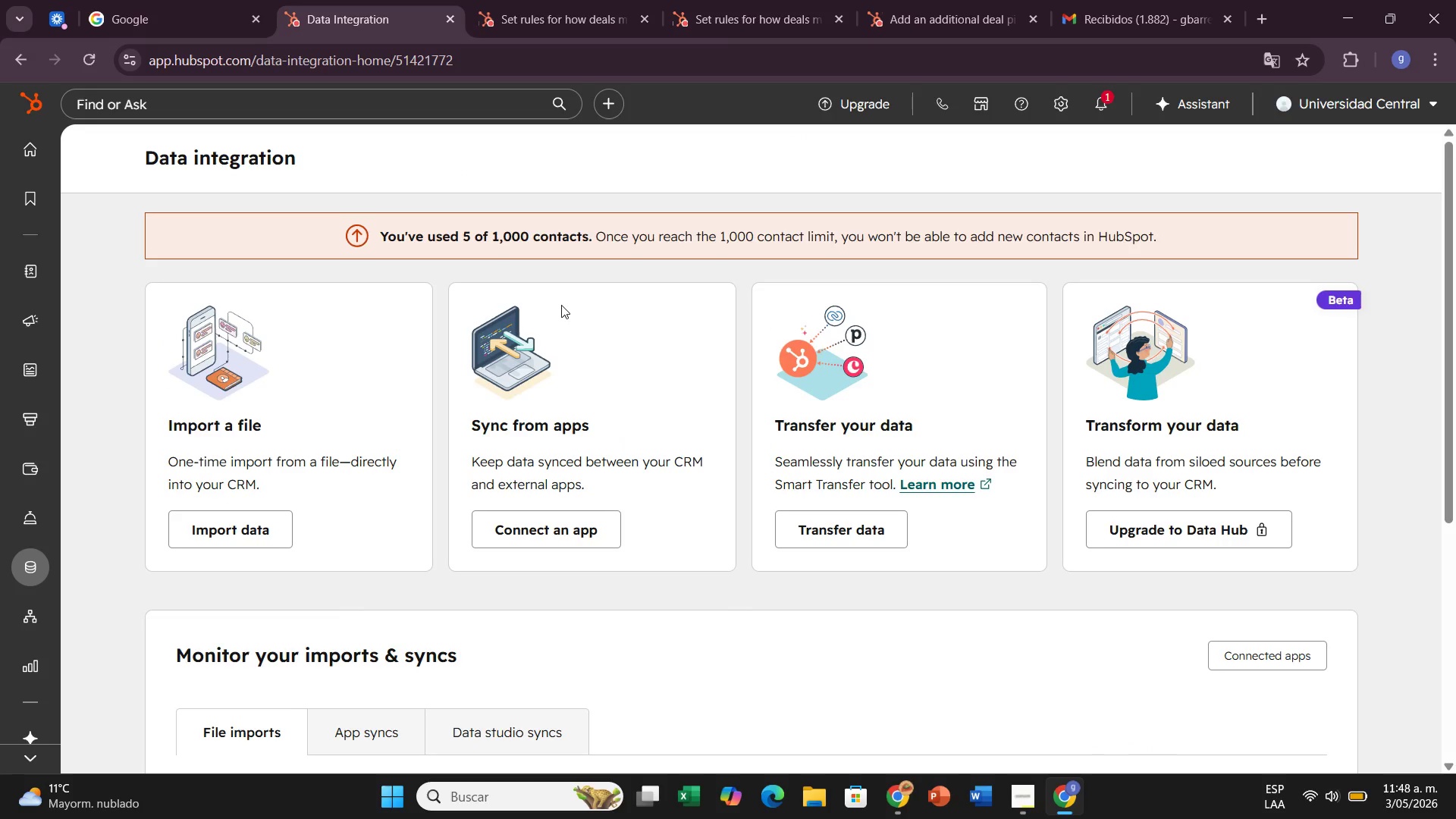 
wait(11.09)
 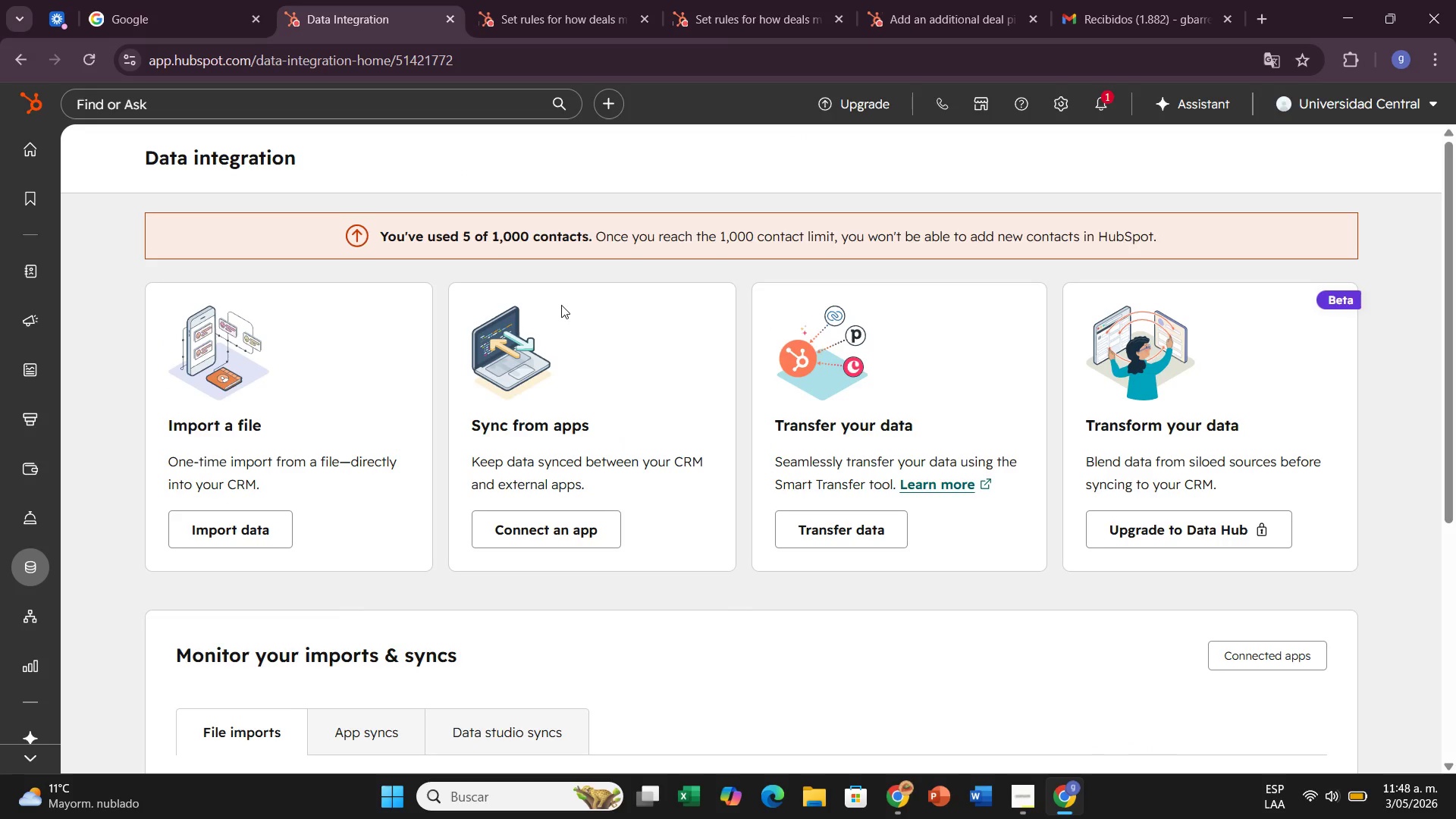 
left_click([246, 531])
 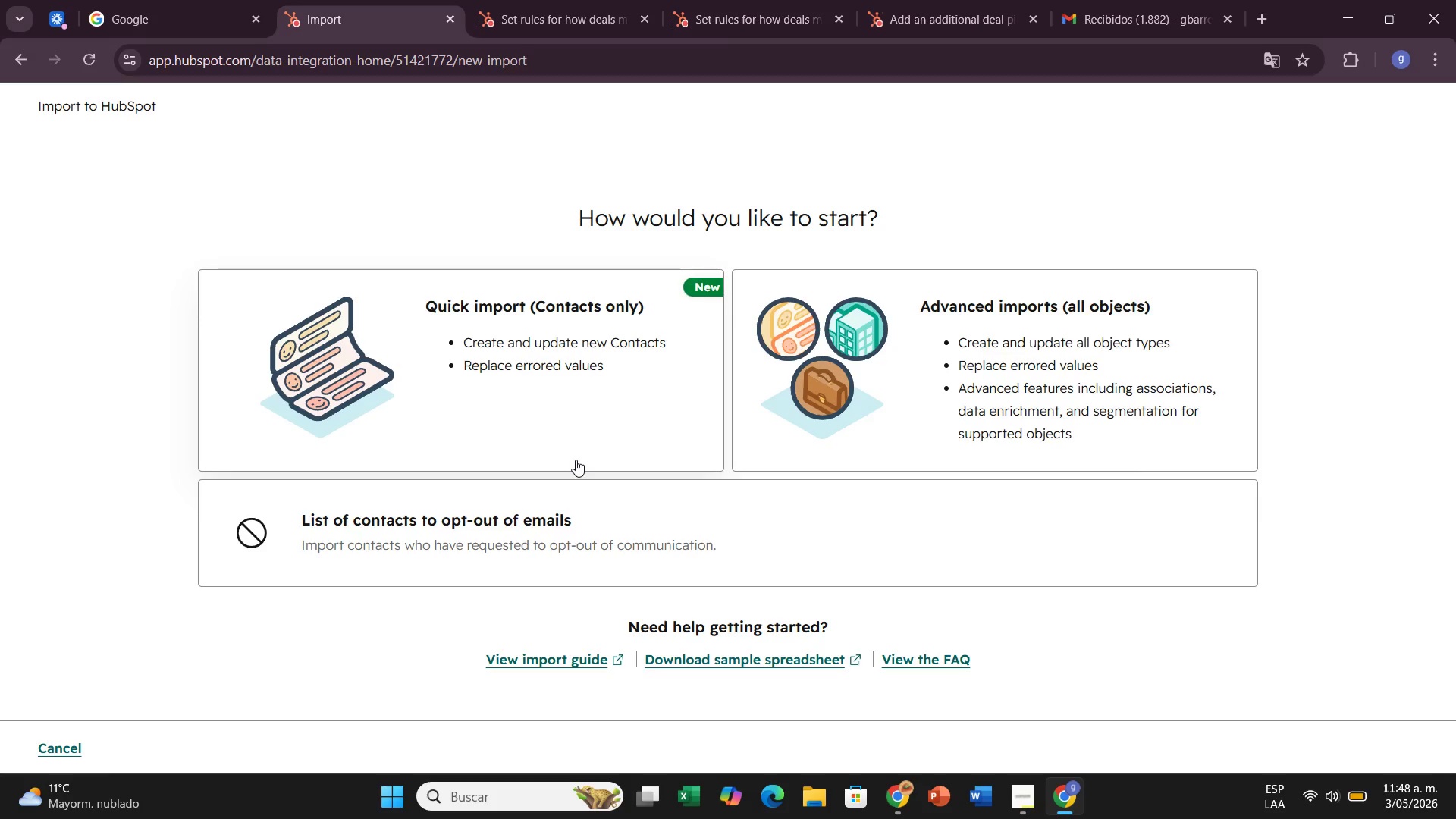 
wait(33.52)
 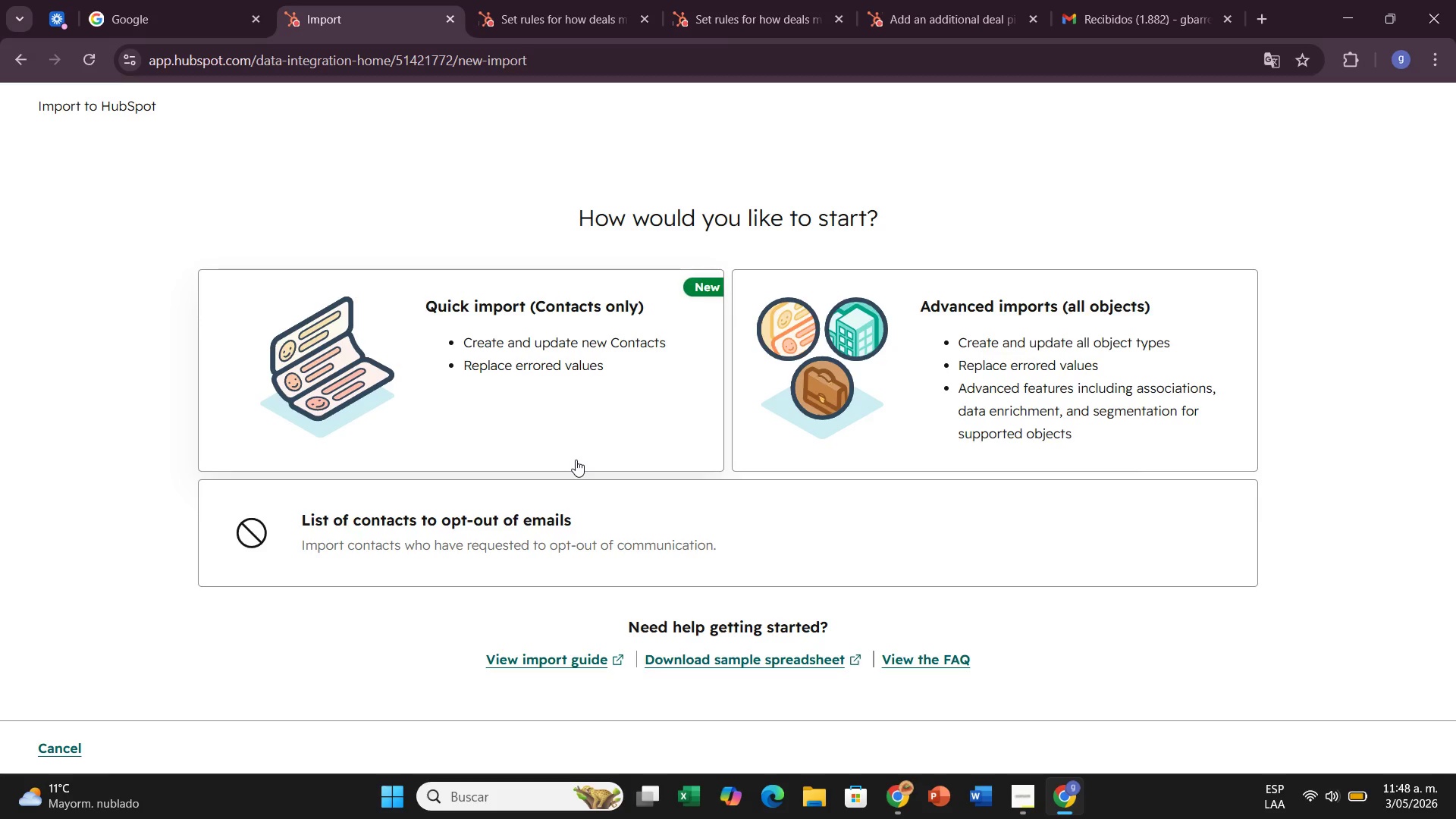 
left_click([576, 460])
 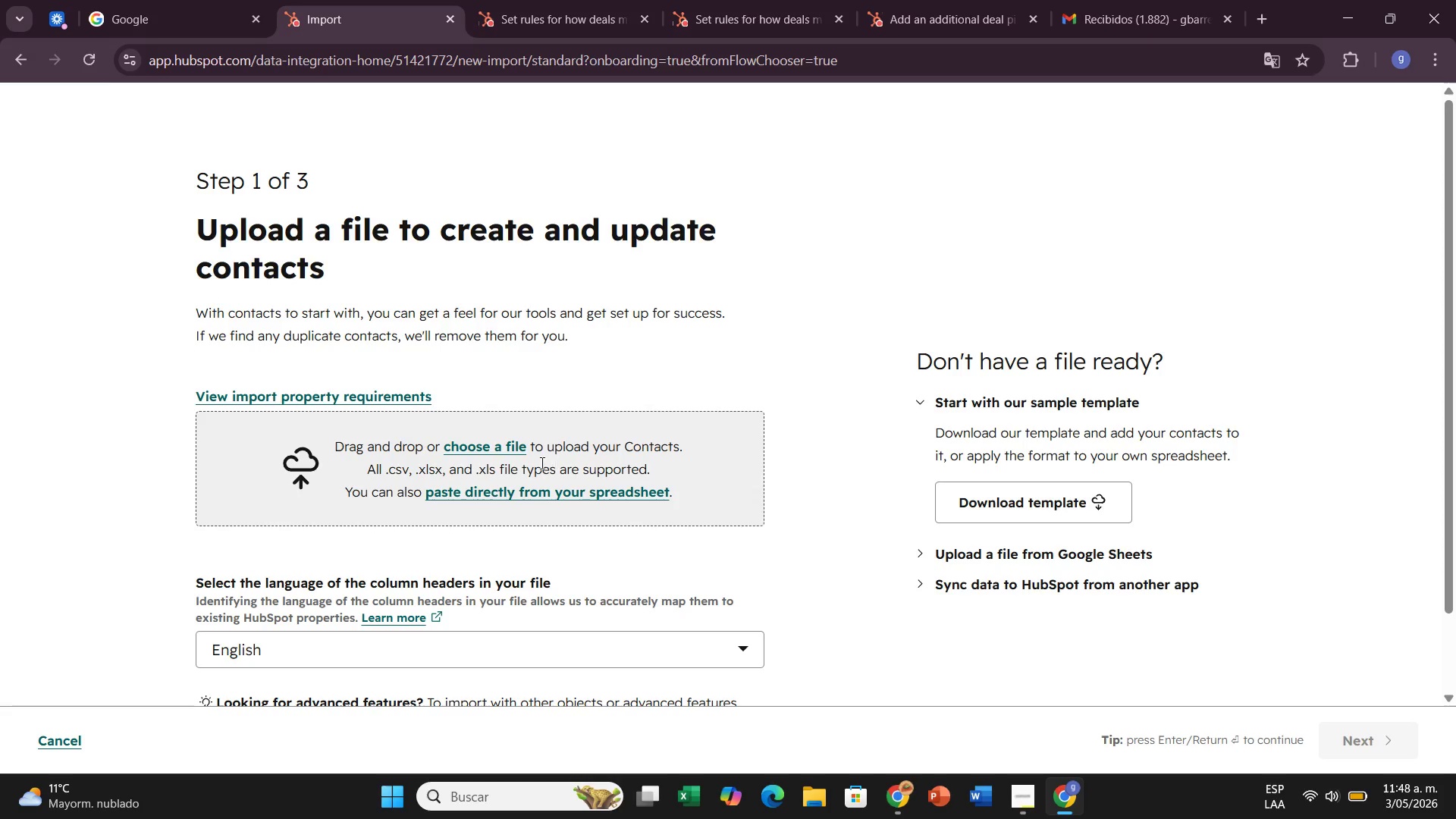 
left_click([522, 485])
 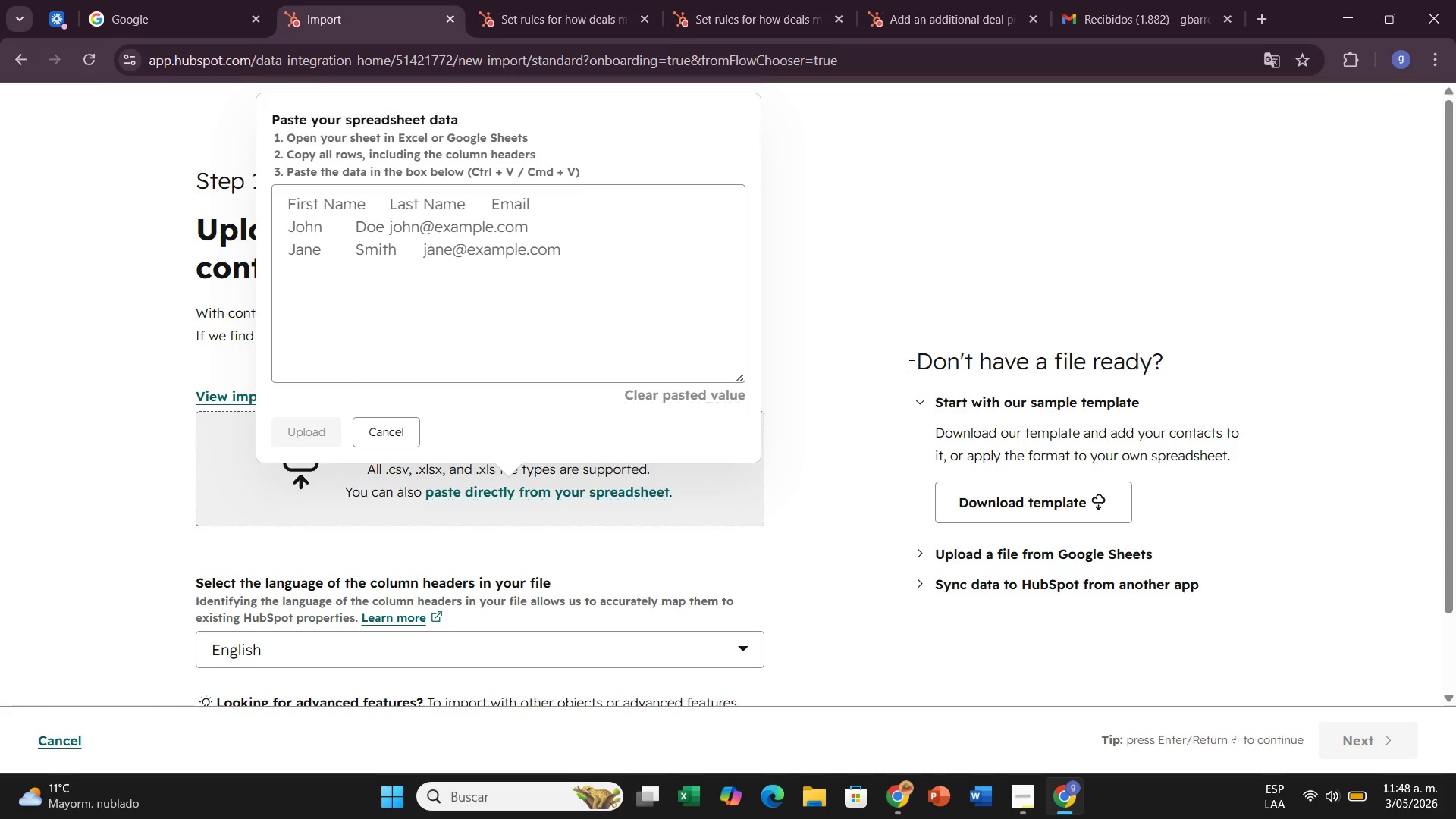 
left_click([834, 347])
 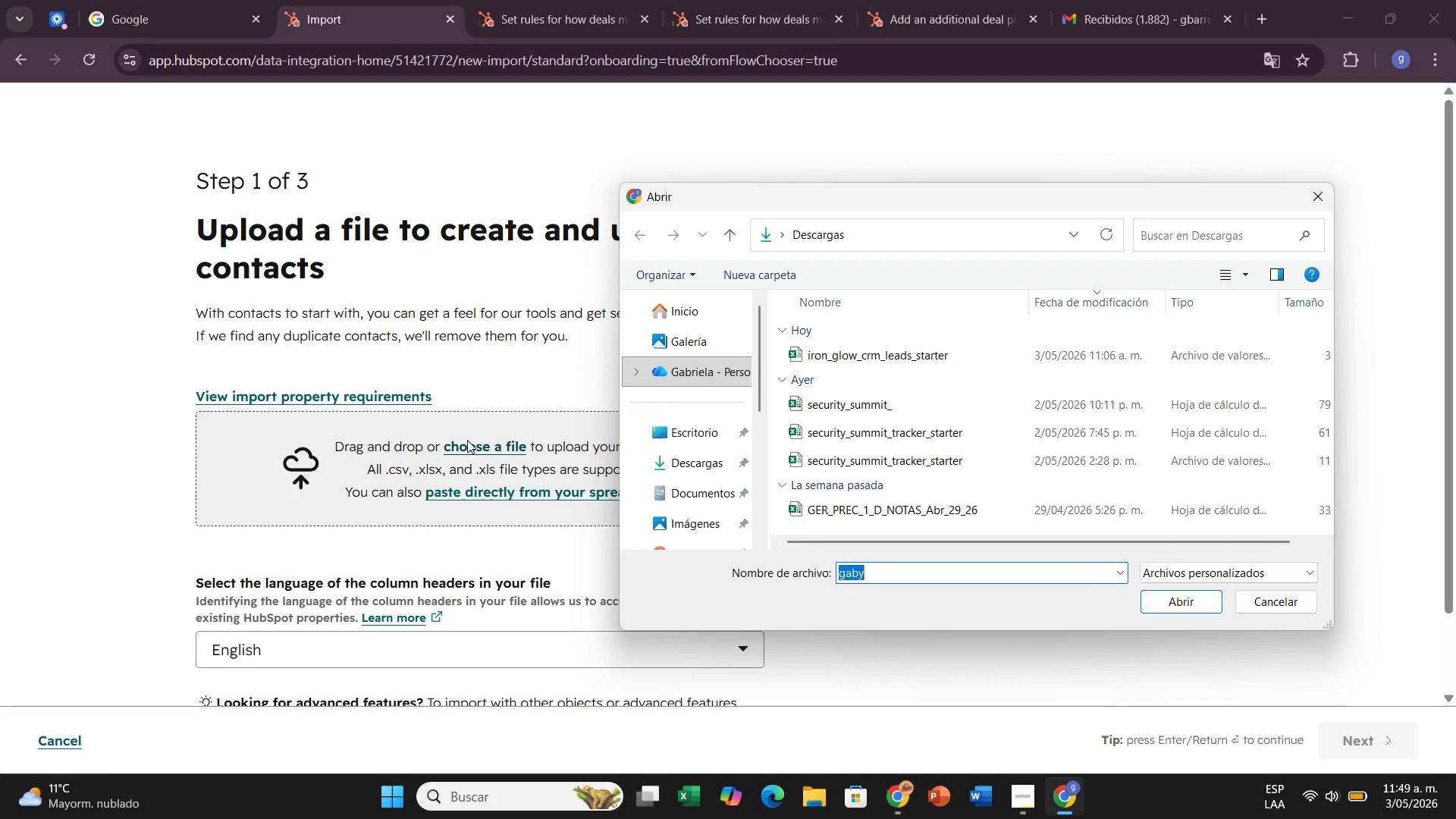 
wait(10.83)
 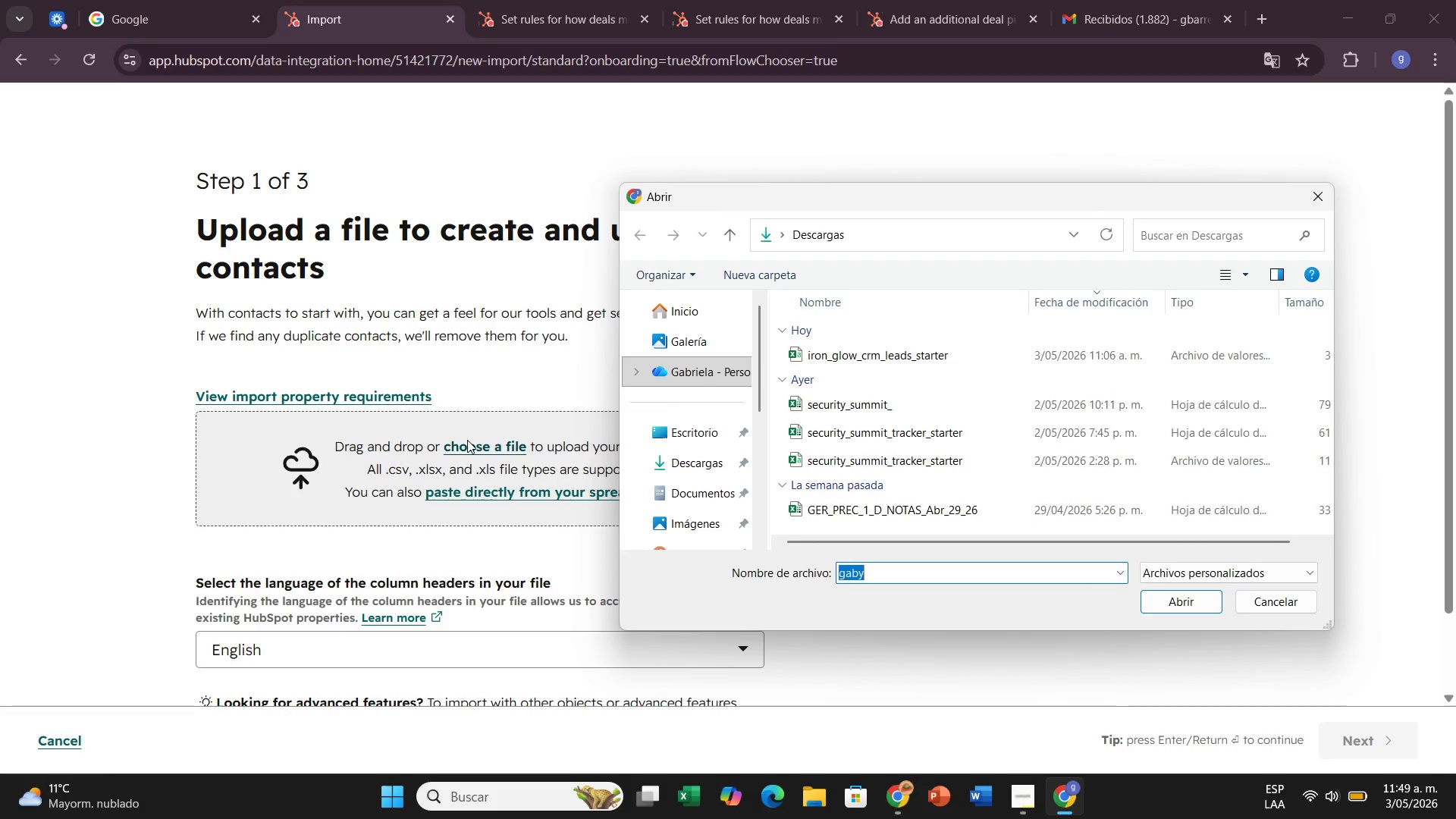 
left_click([837, 363])
 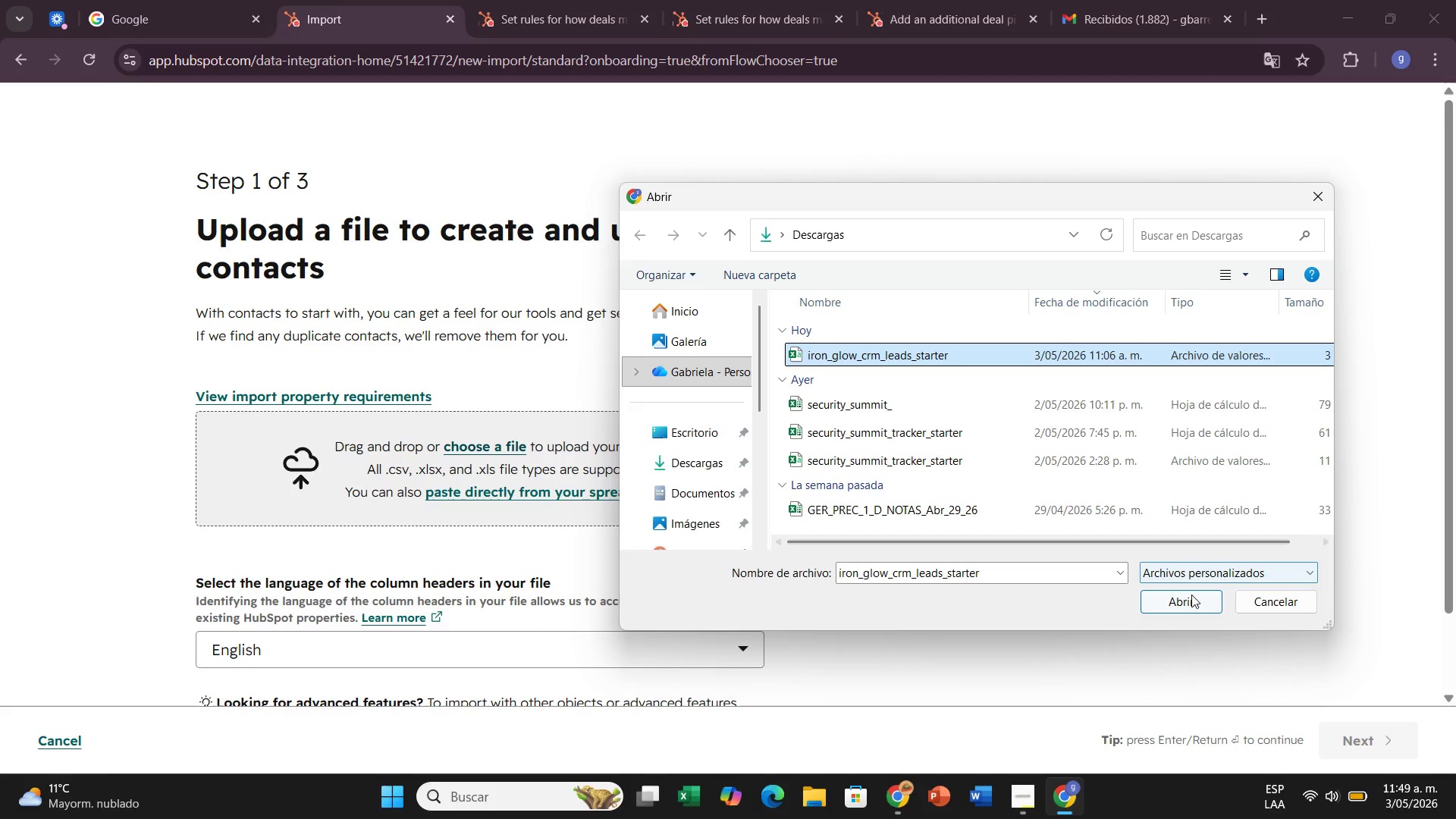 
left_click([1189, 609])
 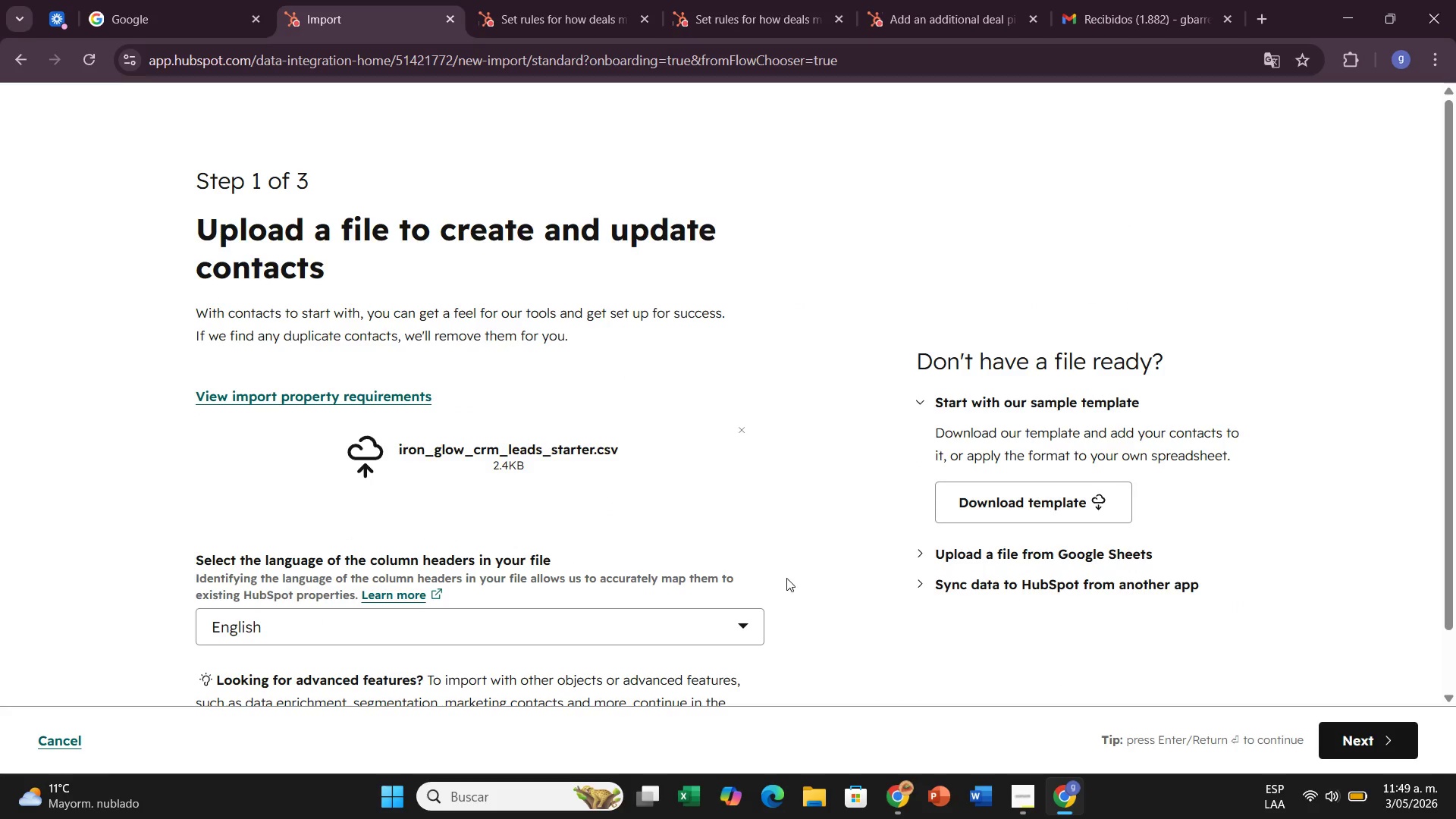 
wait(14.34)
 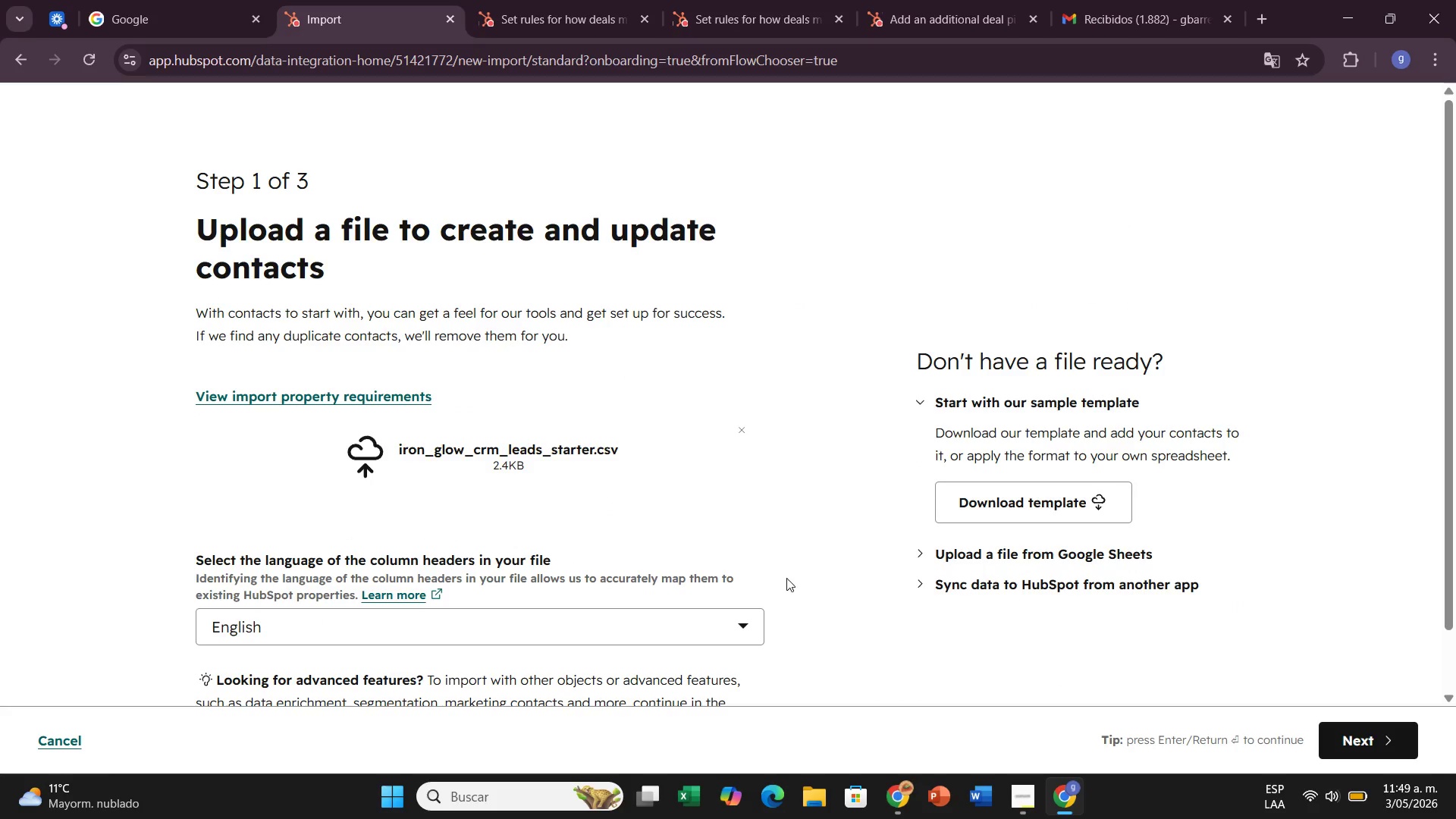 
left_click([1376, 730])
 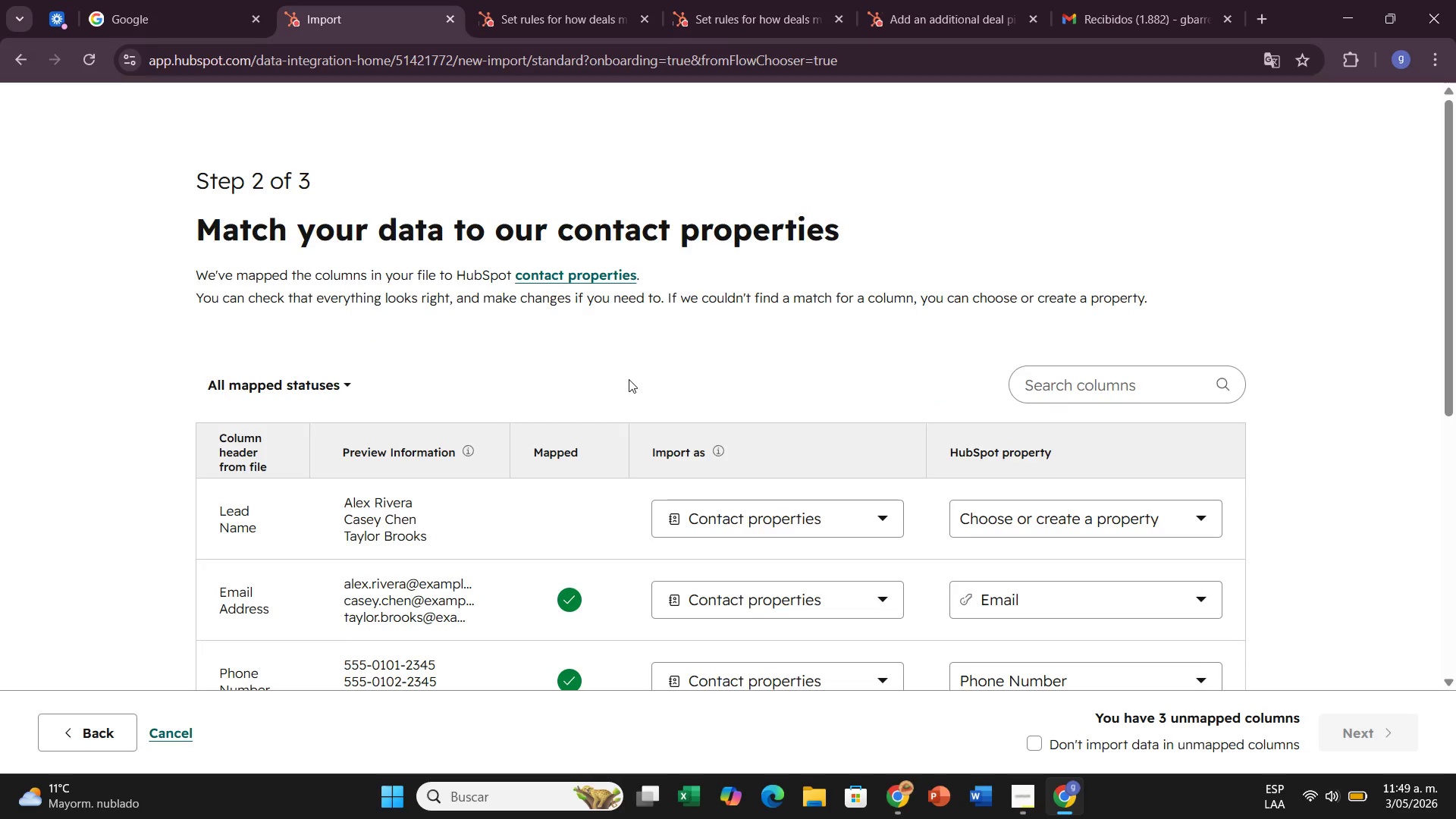 
wait(7.45)
 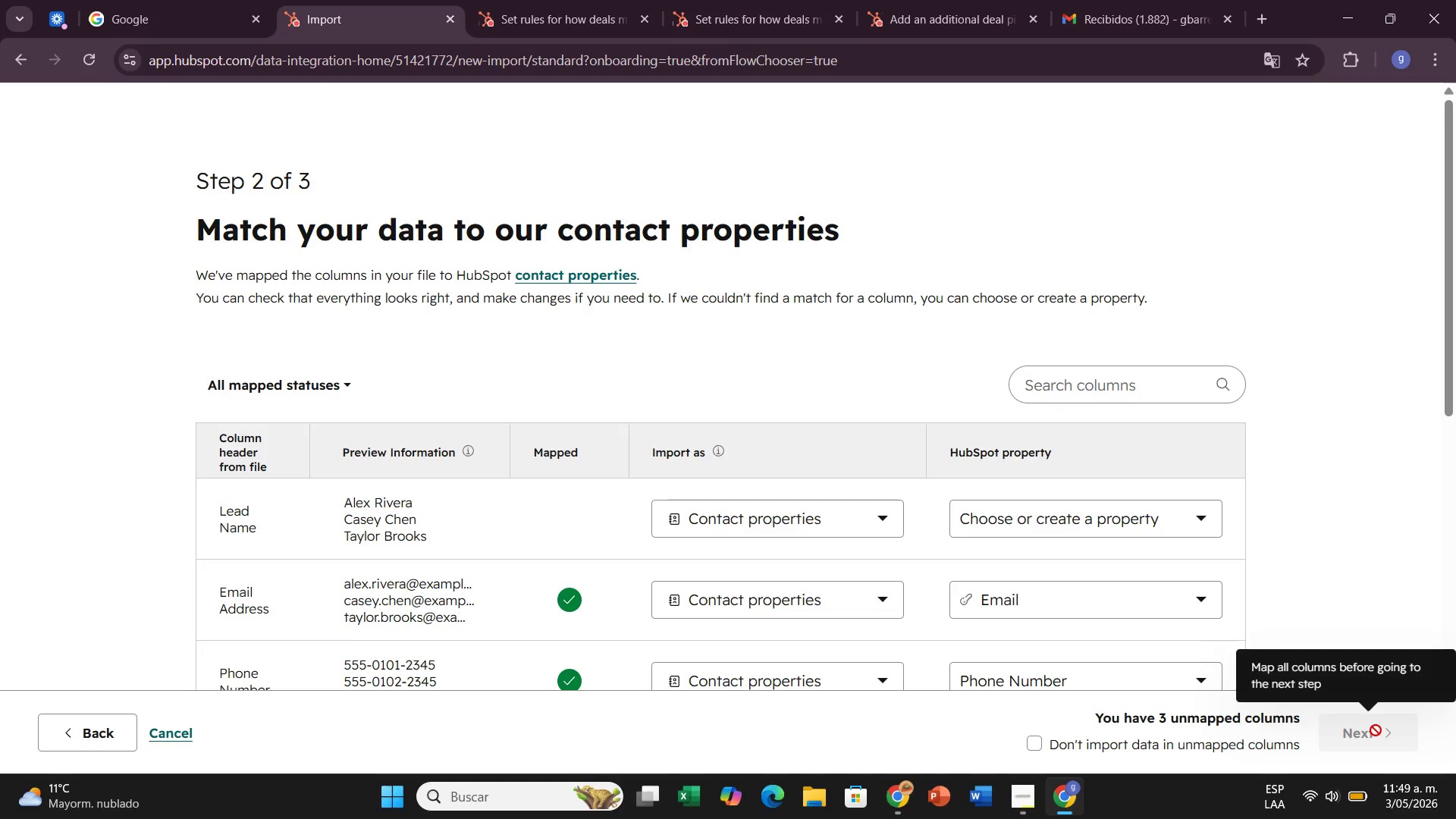 
scroll: coordinate [752, 378], scroll_direction: down, amount: 1.0
 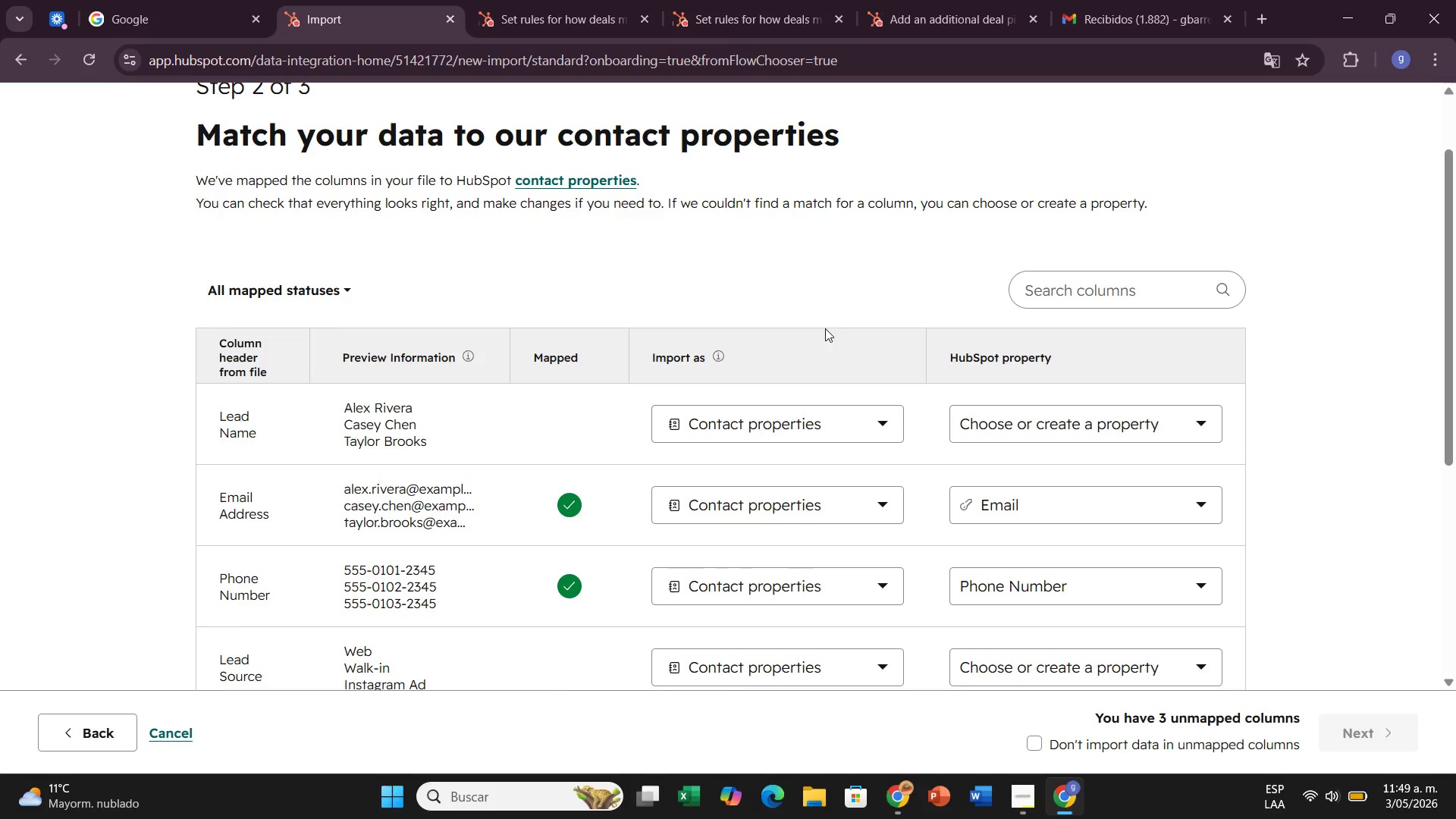 
wait(7.46)
 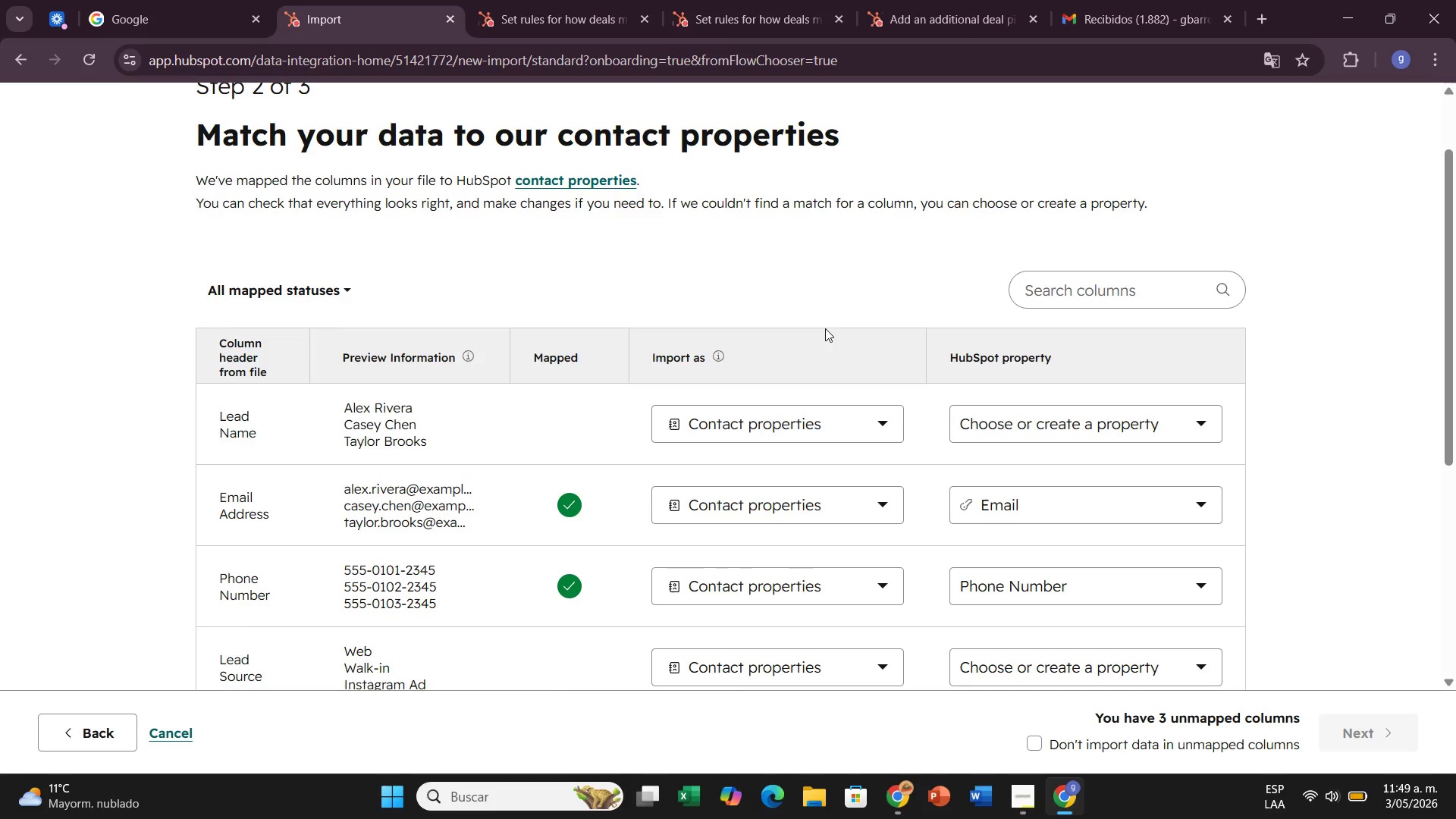 
scroll: coordinate [812, 290], scroll_direction: up, amount: 2.0
 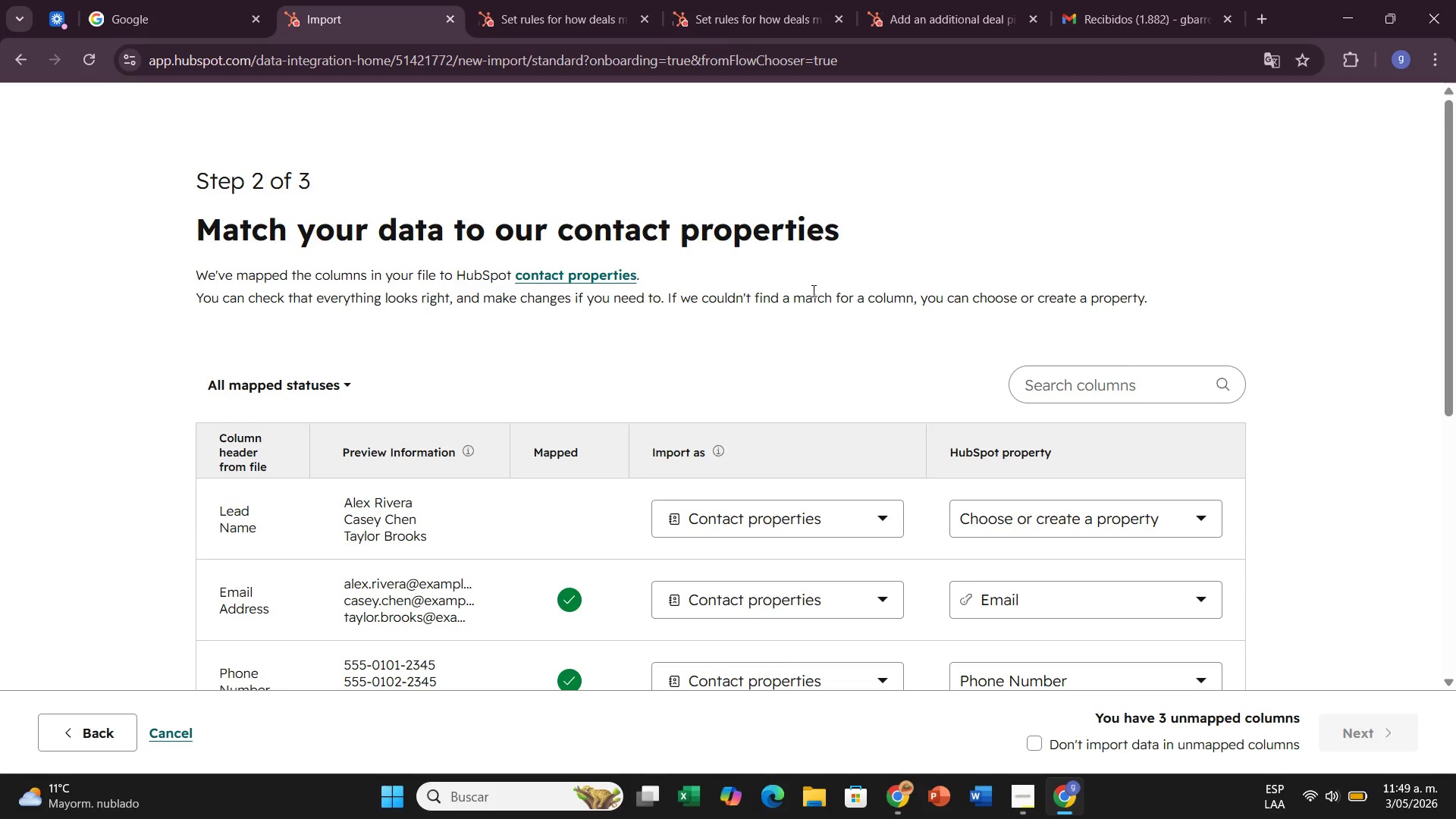 
scroll: coordinate [812, 290], scroll_direction: down, amount: 2.0
 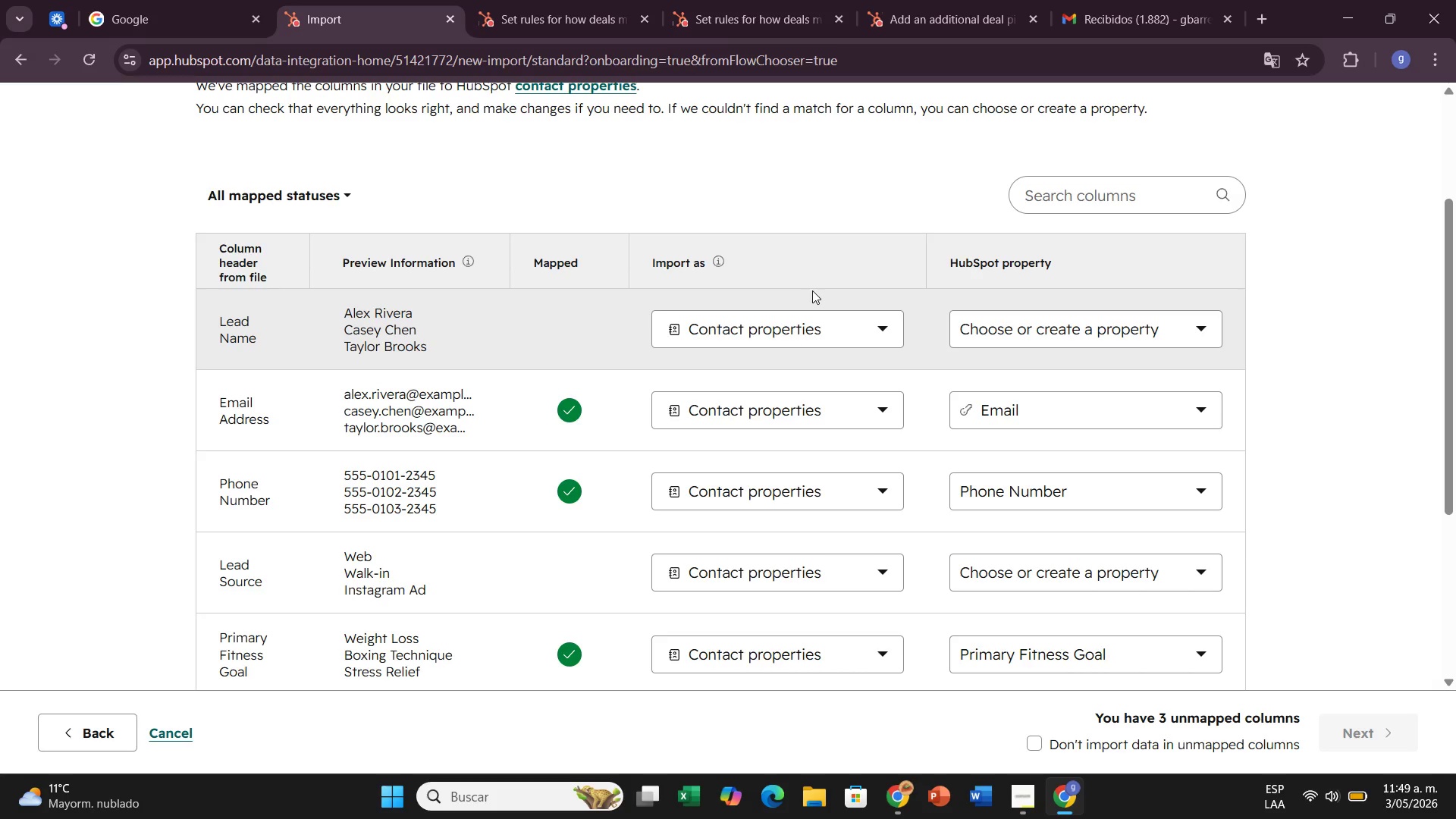 
wait(20.98)
 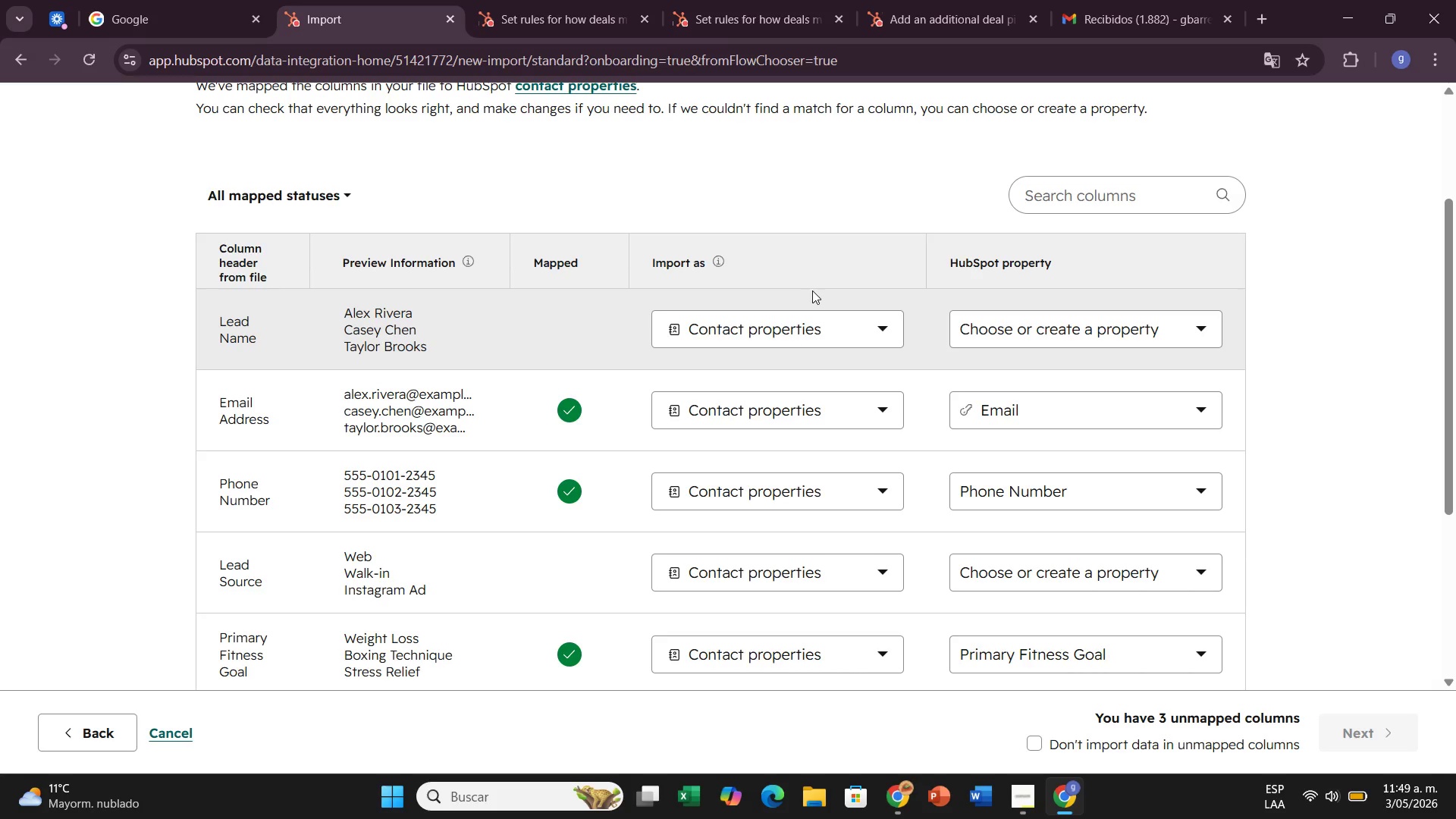 
scroll: coordinate [1294, 507], scroll_direction: down, amount: 5.0
 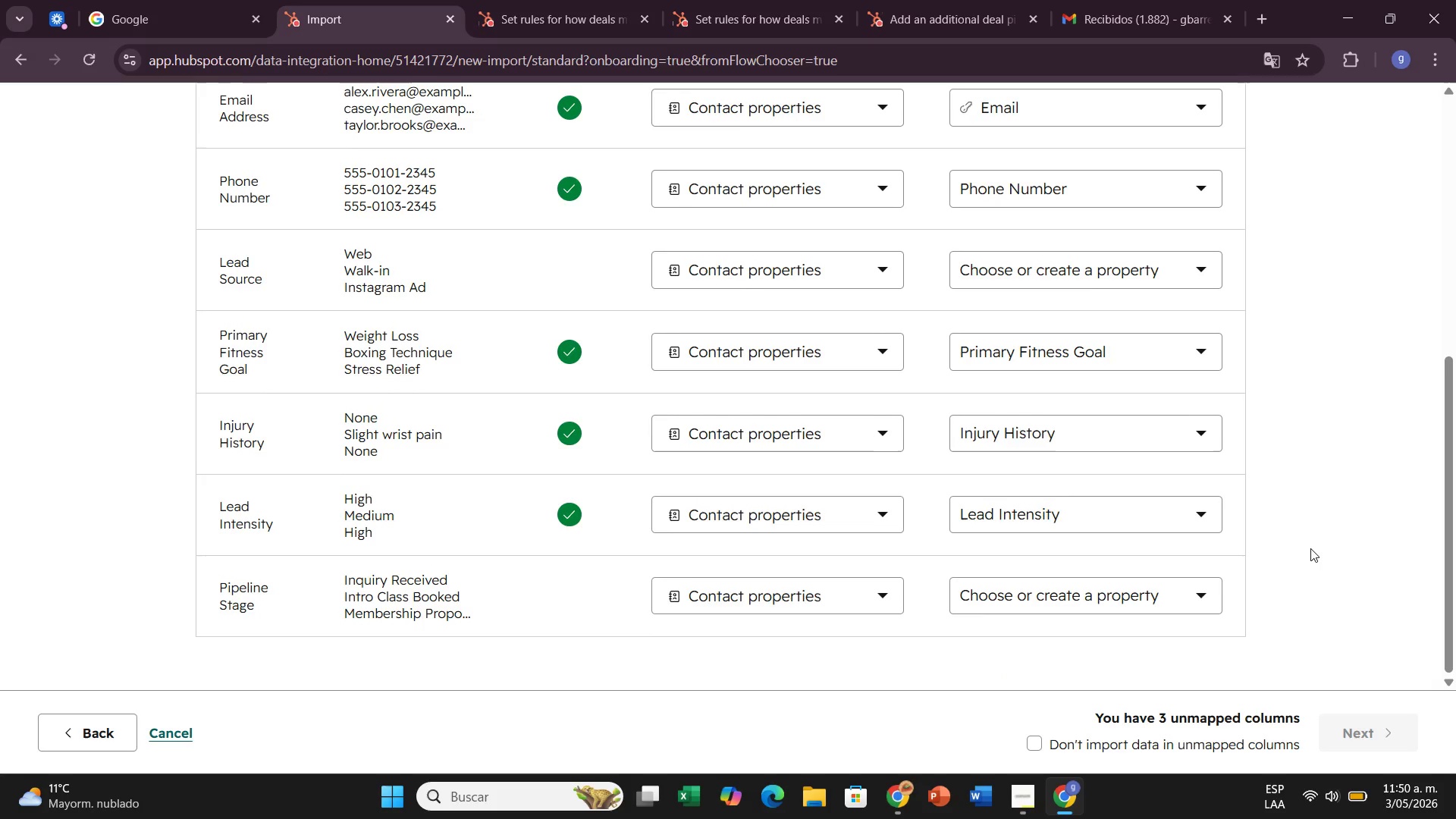 
scroll: coordinate [1310, 548], scroll_direction: up, amount: 1.0
 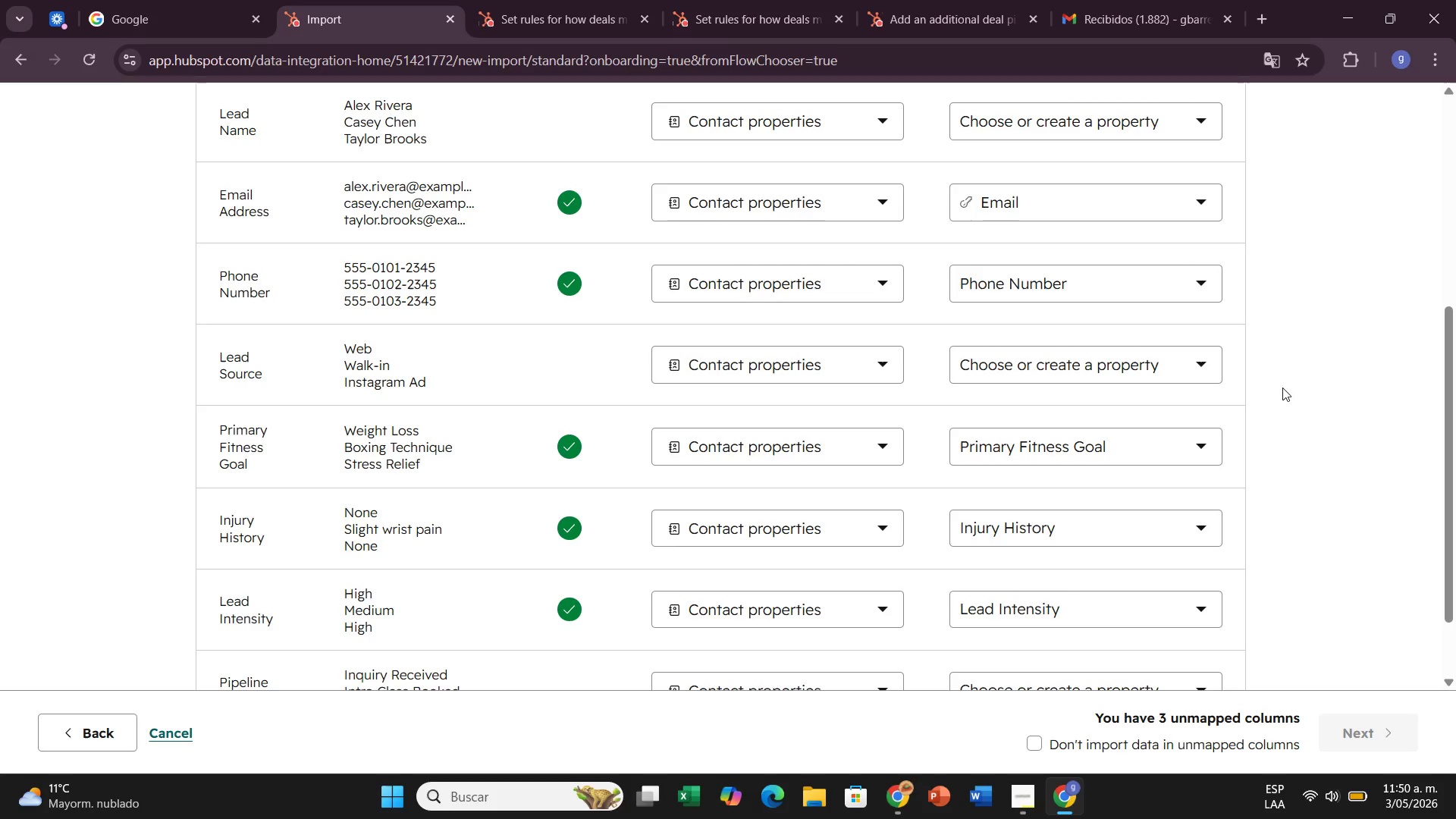 
wait(11.38)
 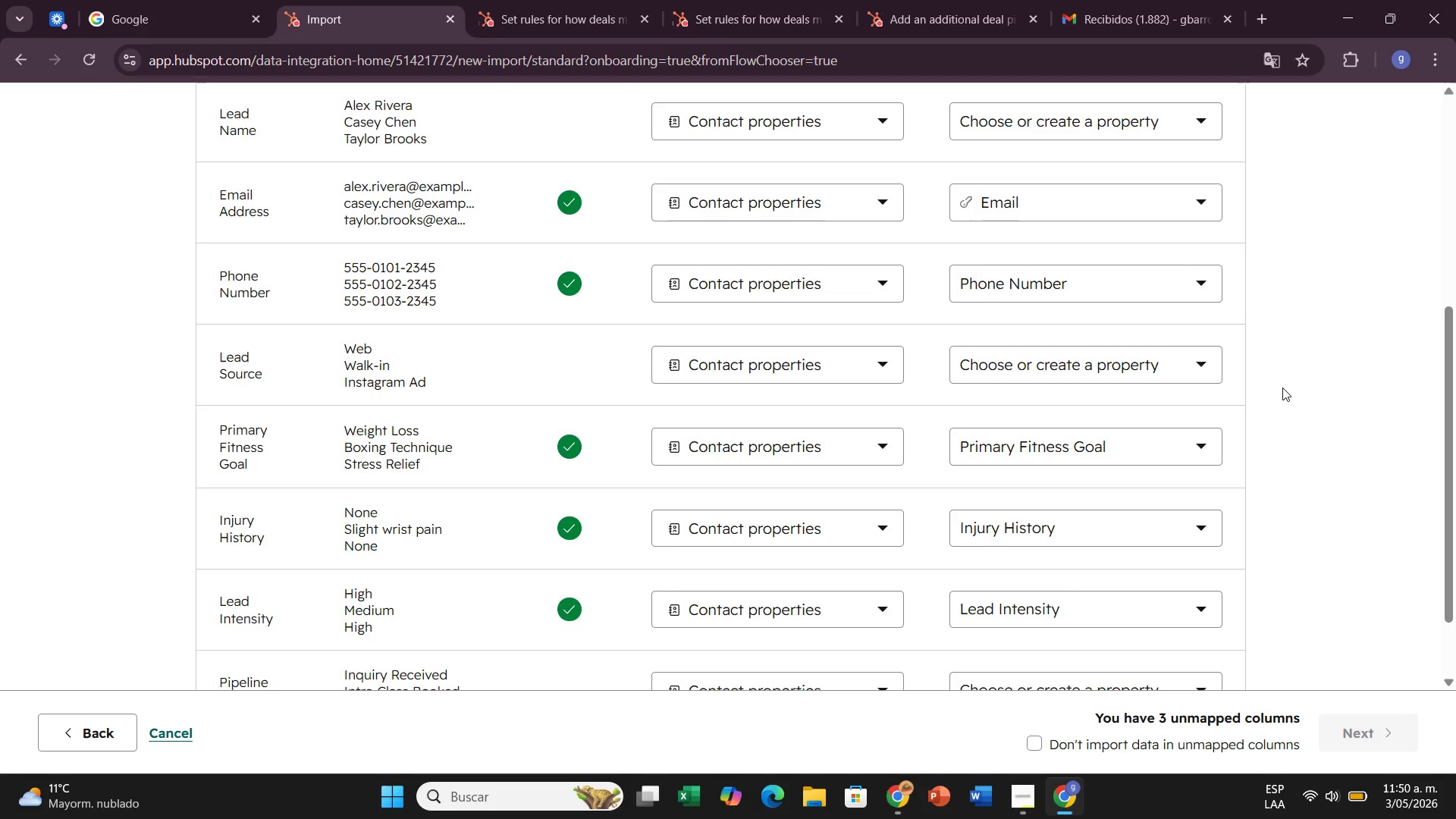 
left_click([1188, 364])
 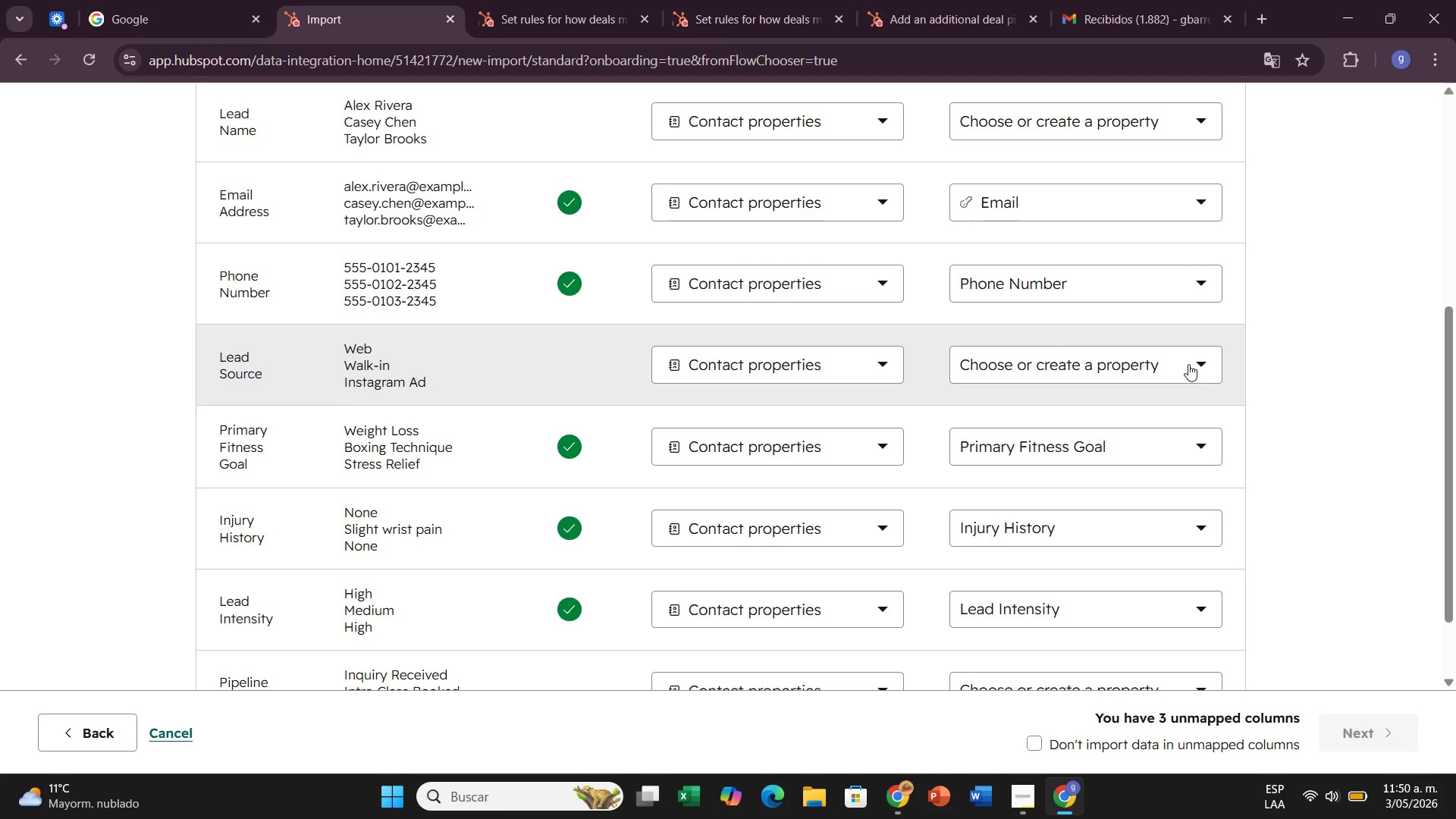 
left_click([1188, 364])
 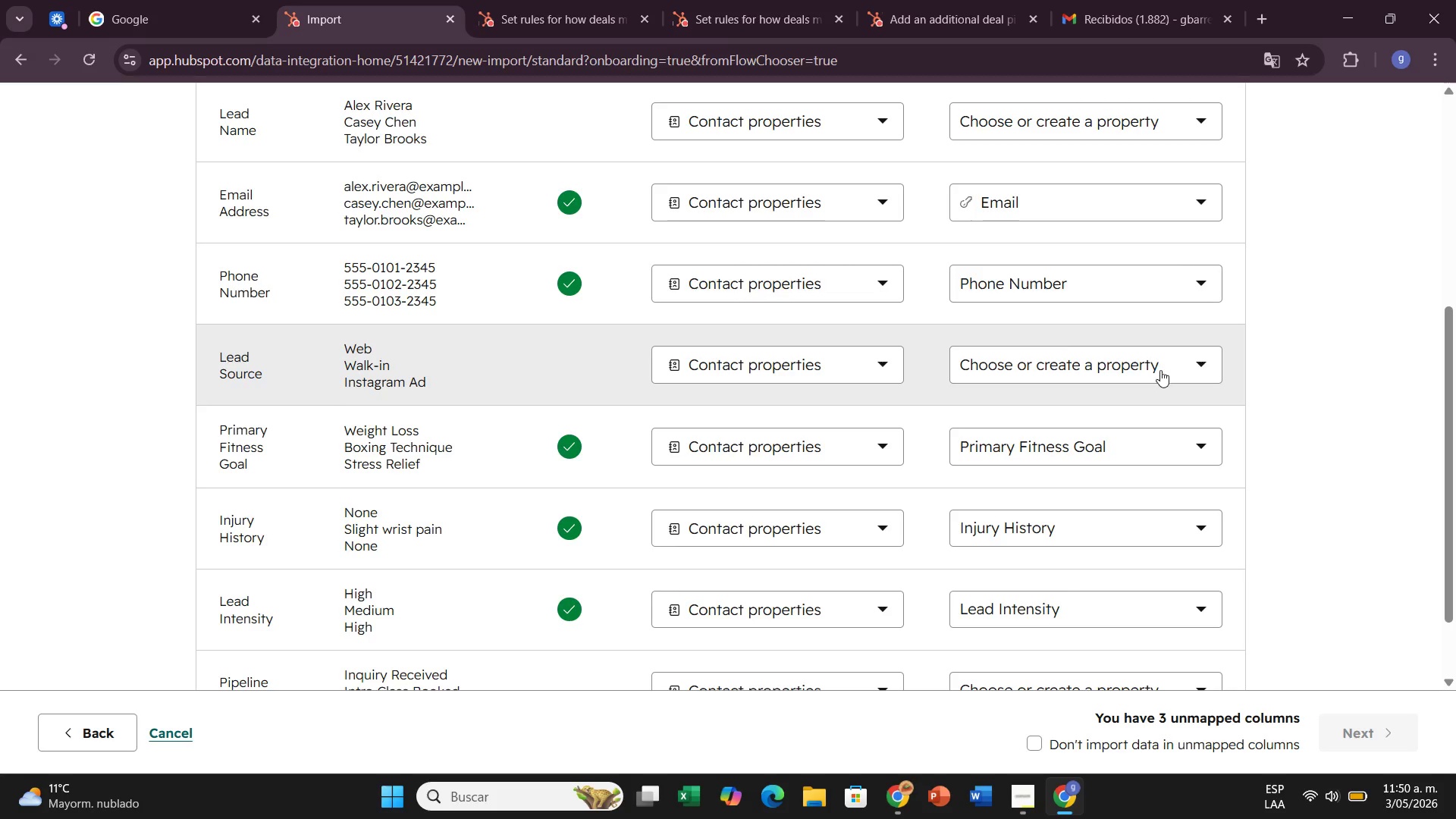 
left_click([1159, 371])
 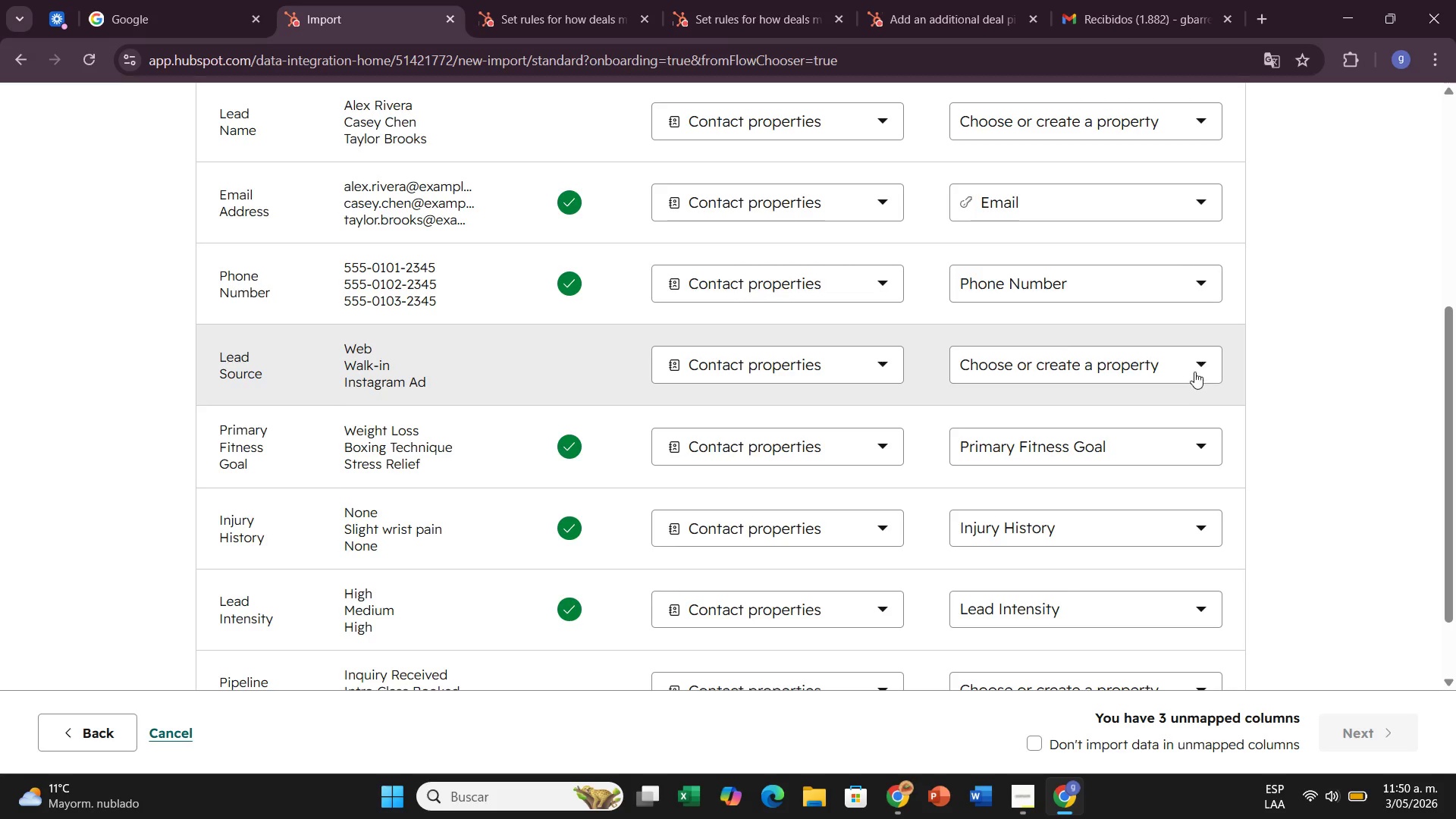 
left_click([1194, 372])
 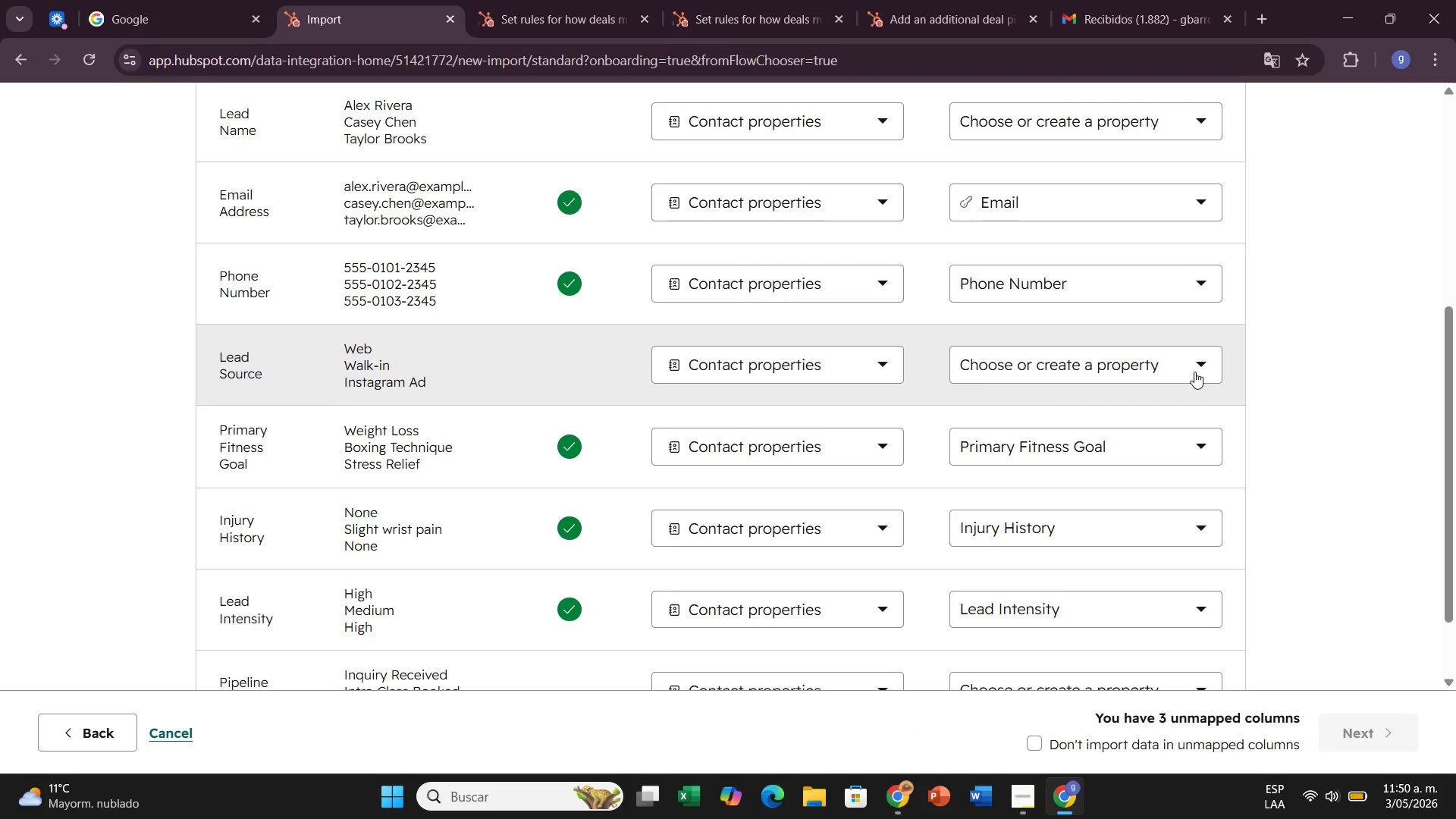 
left_click([1194, 372])
 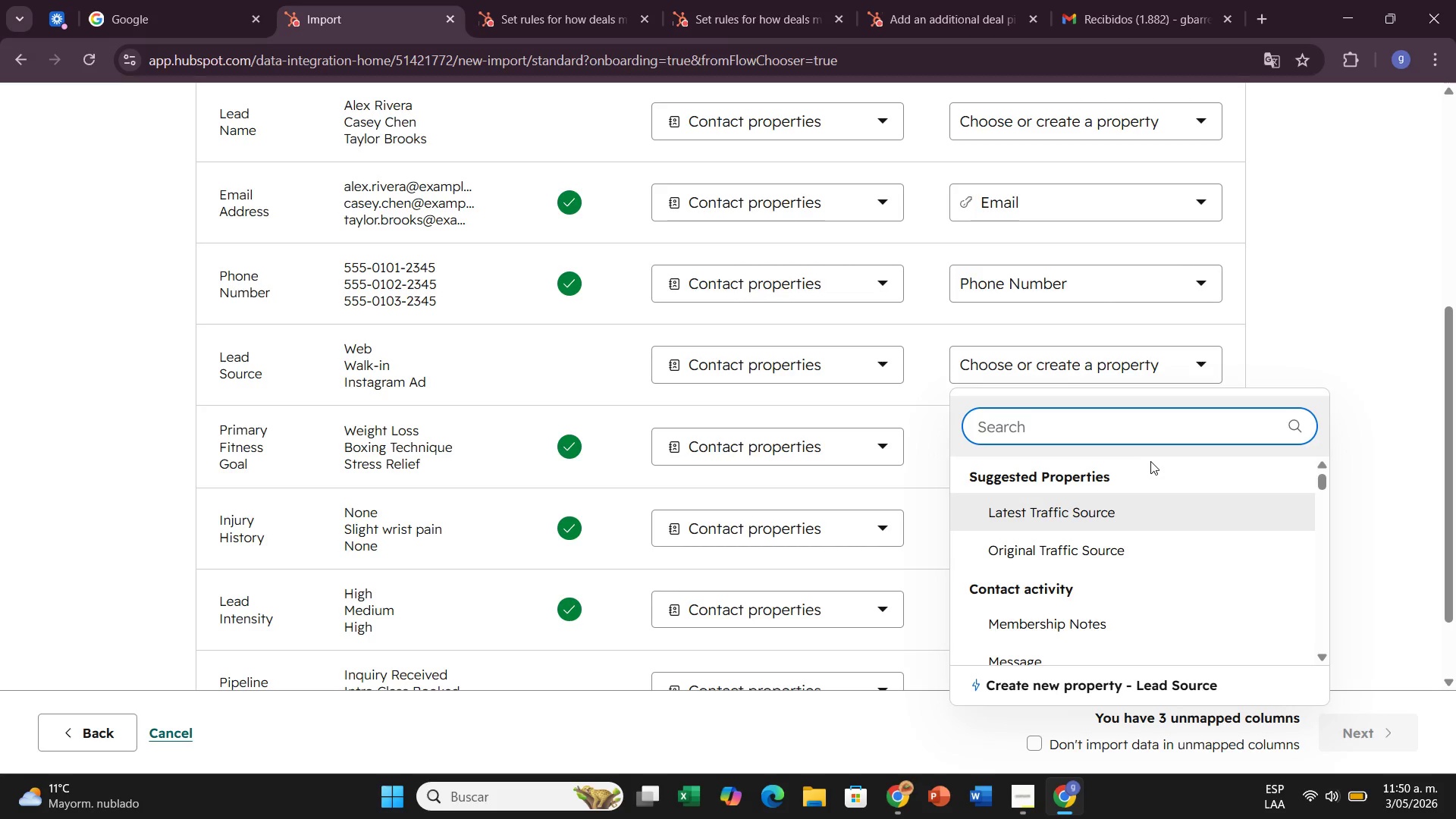 
type(FI)
 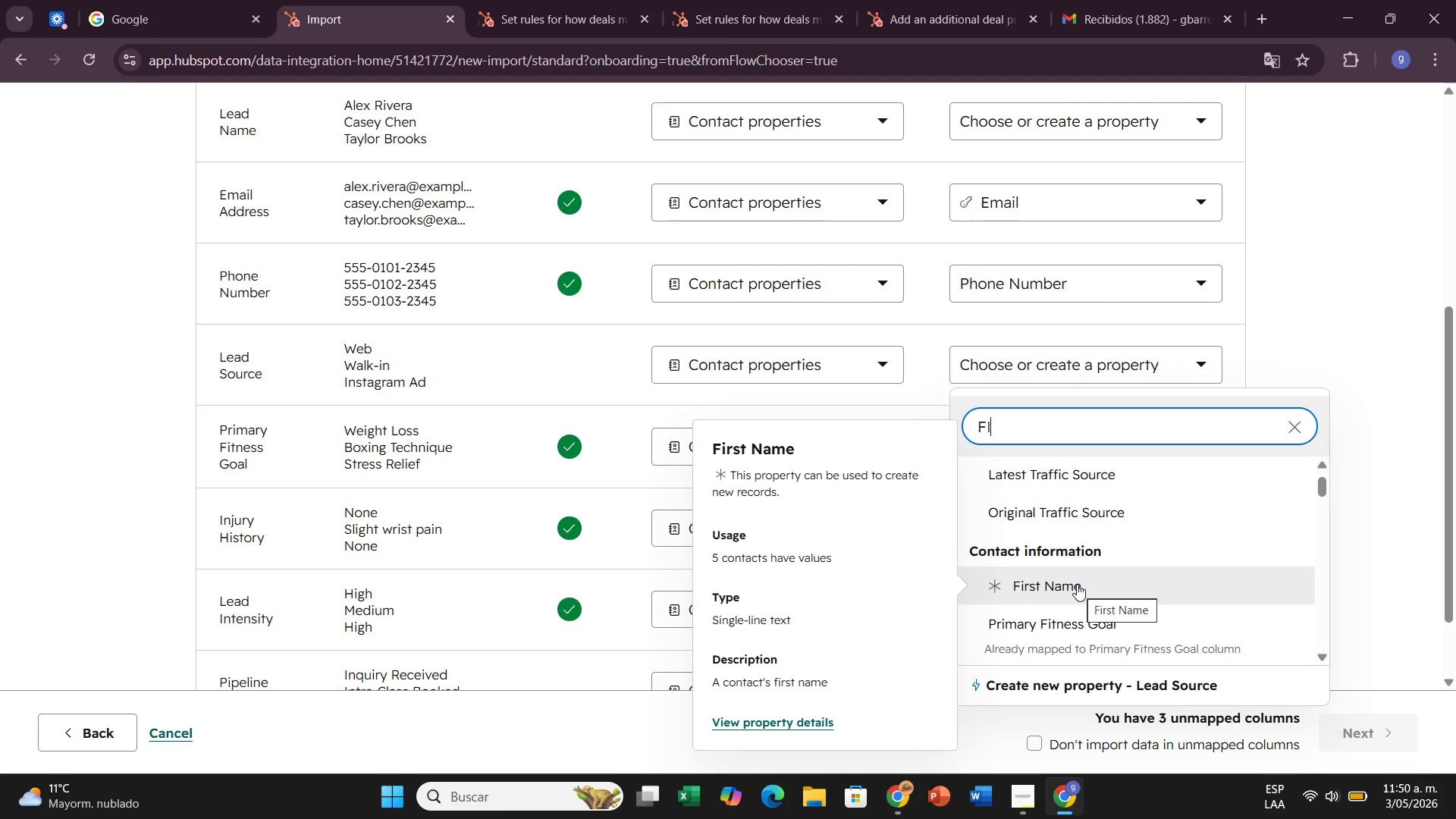 
left_click([1077, 584])
 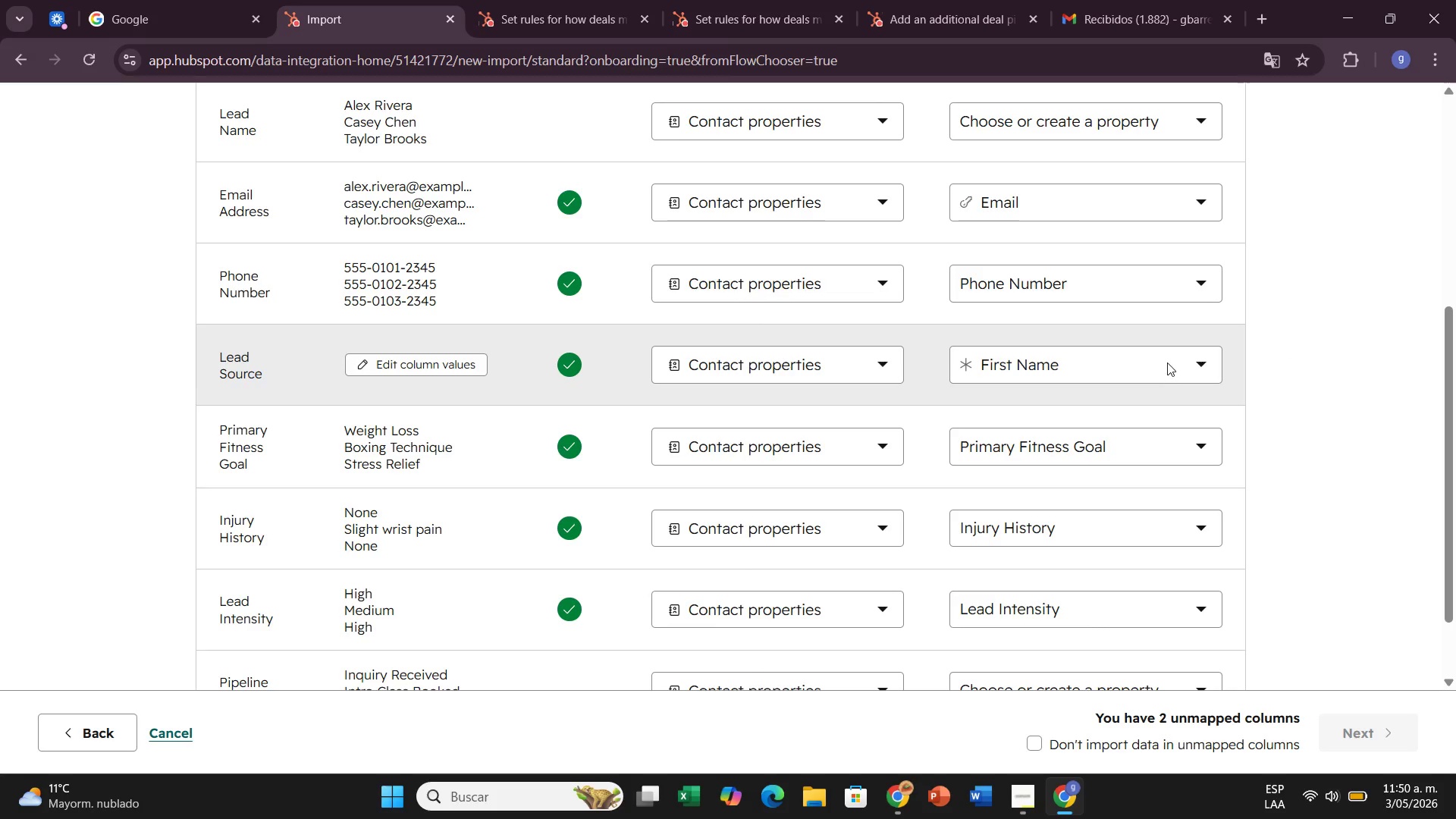 
wait(18.39)
 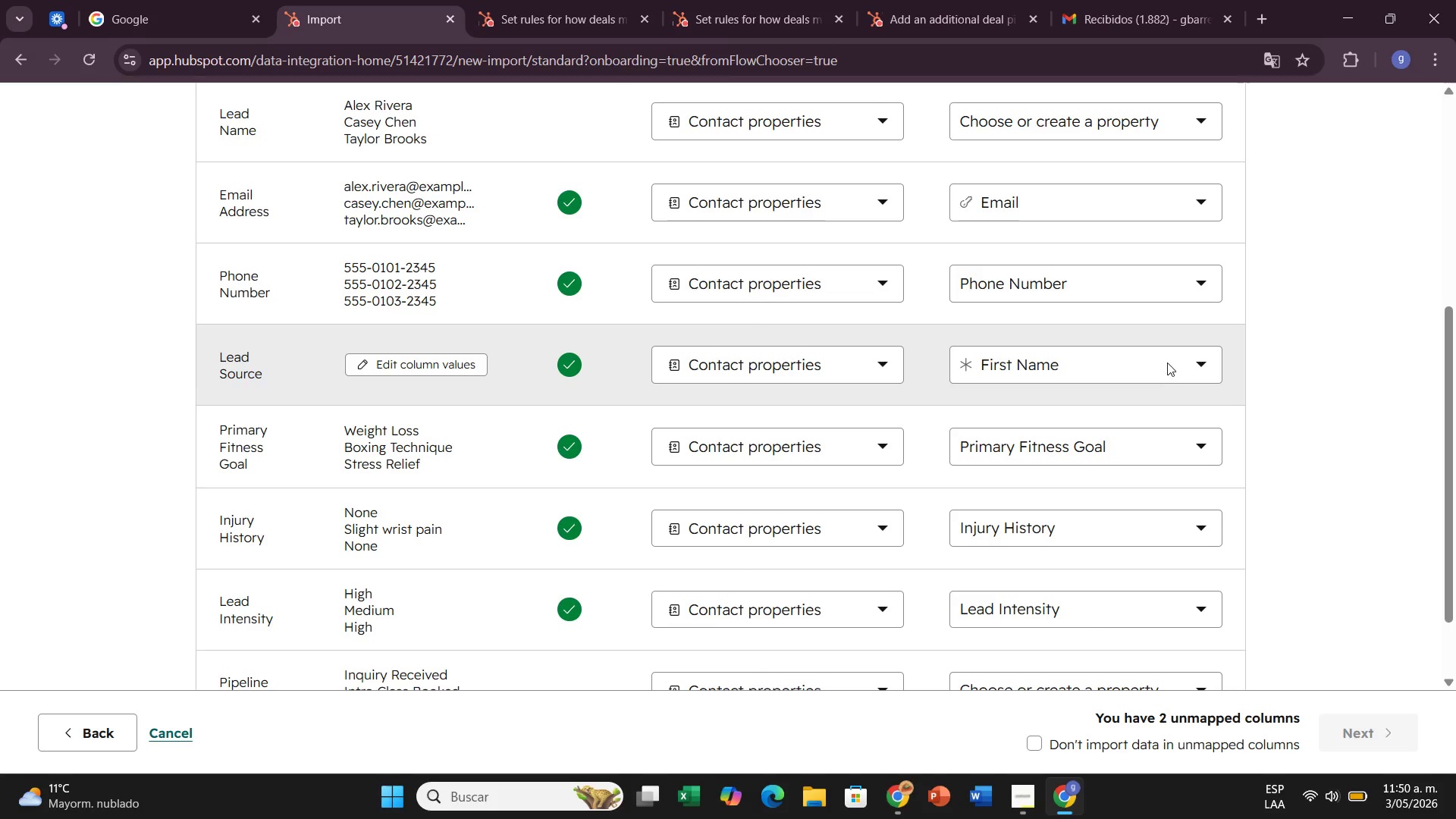 
type(SOURCE)
 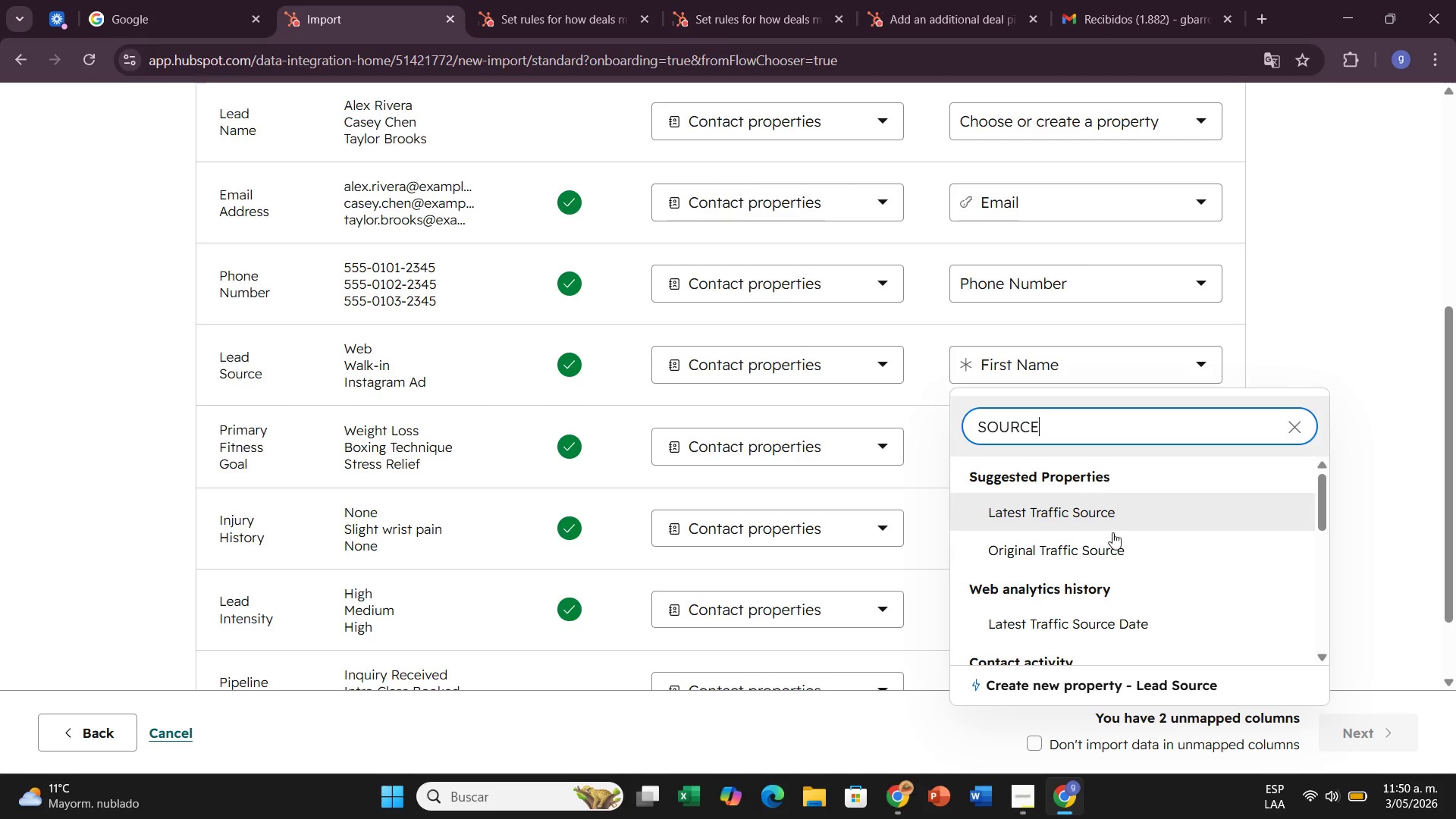 
scroll: coordinate [1117, 541], scroll_direction: down, amount: 3.0
 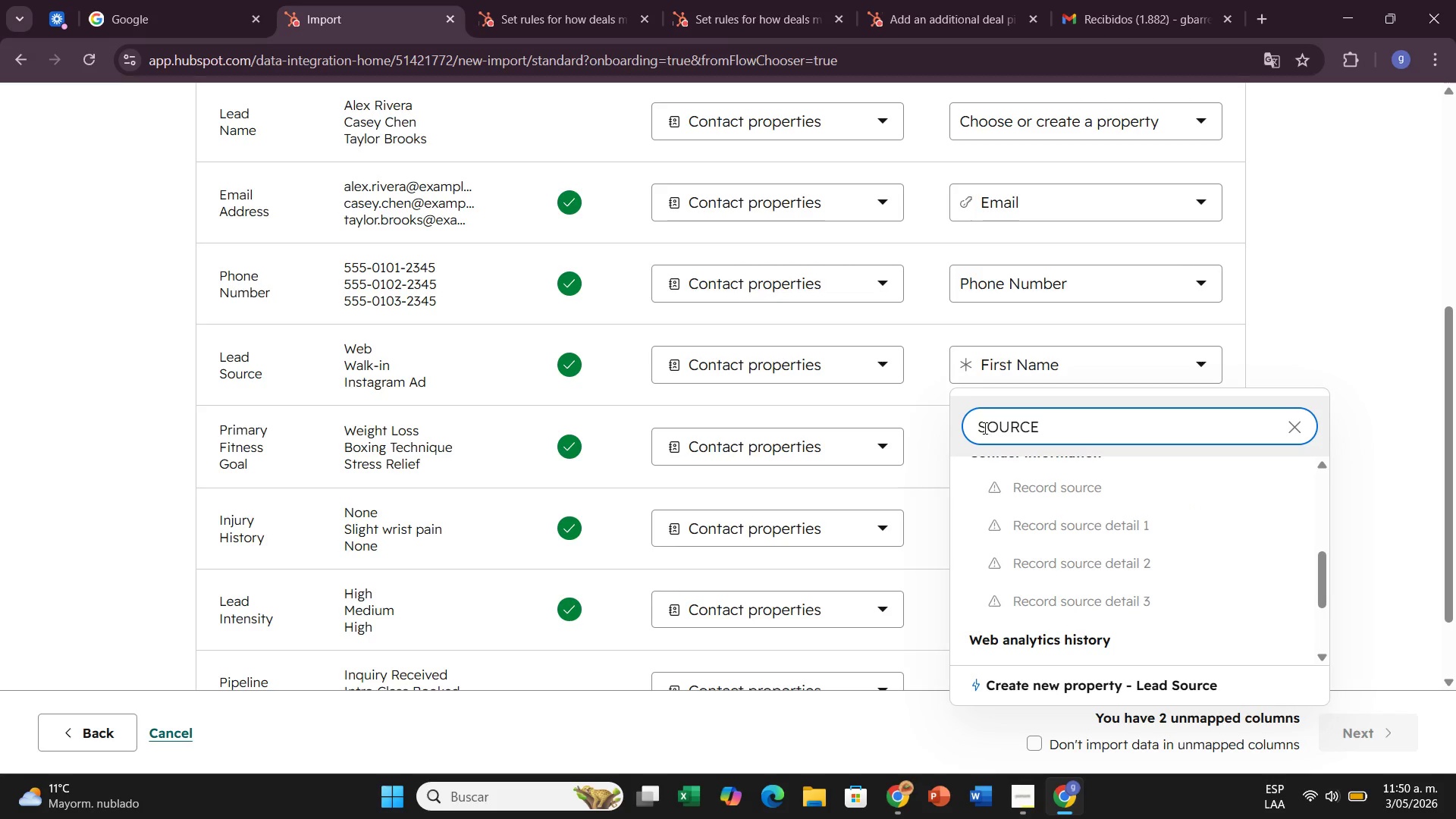 
left_click([982, 427])
 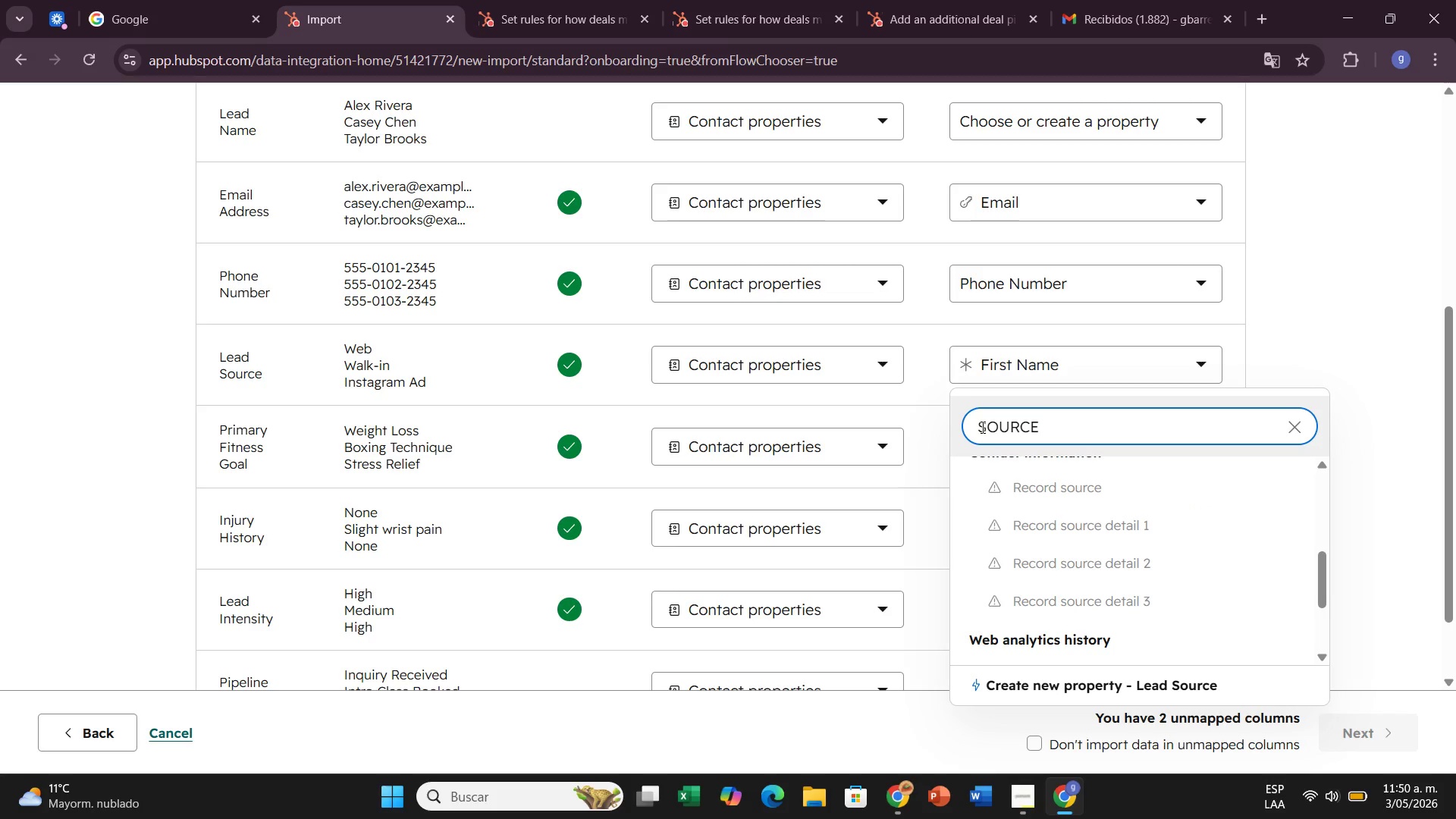 
type(LEAD )
 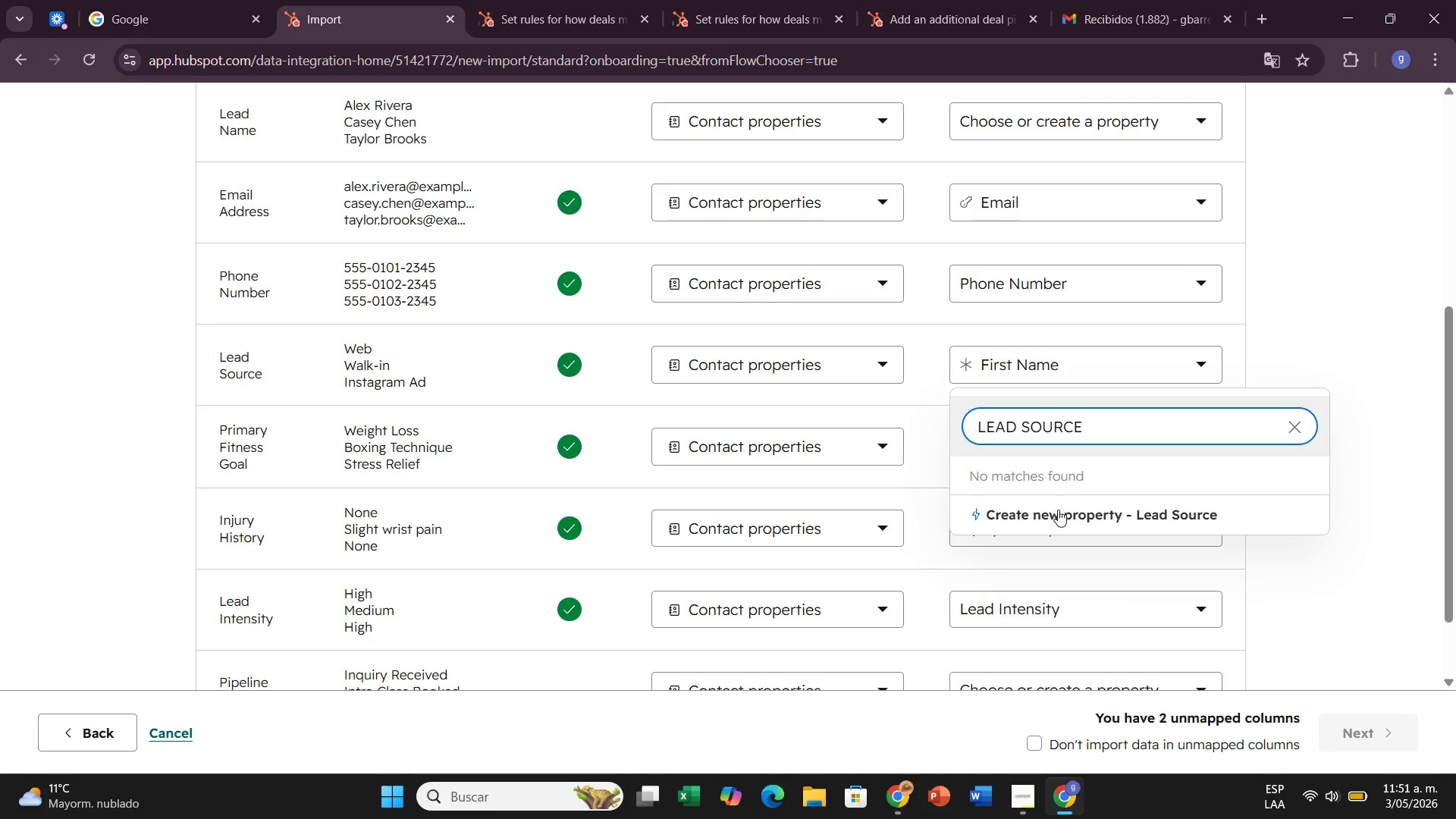 
wait(5.36)
 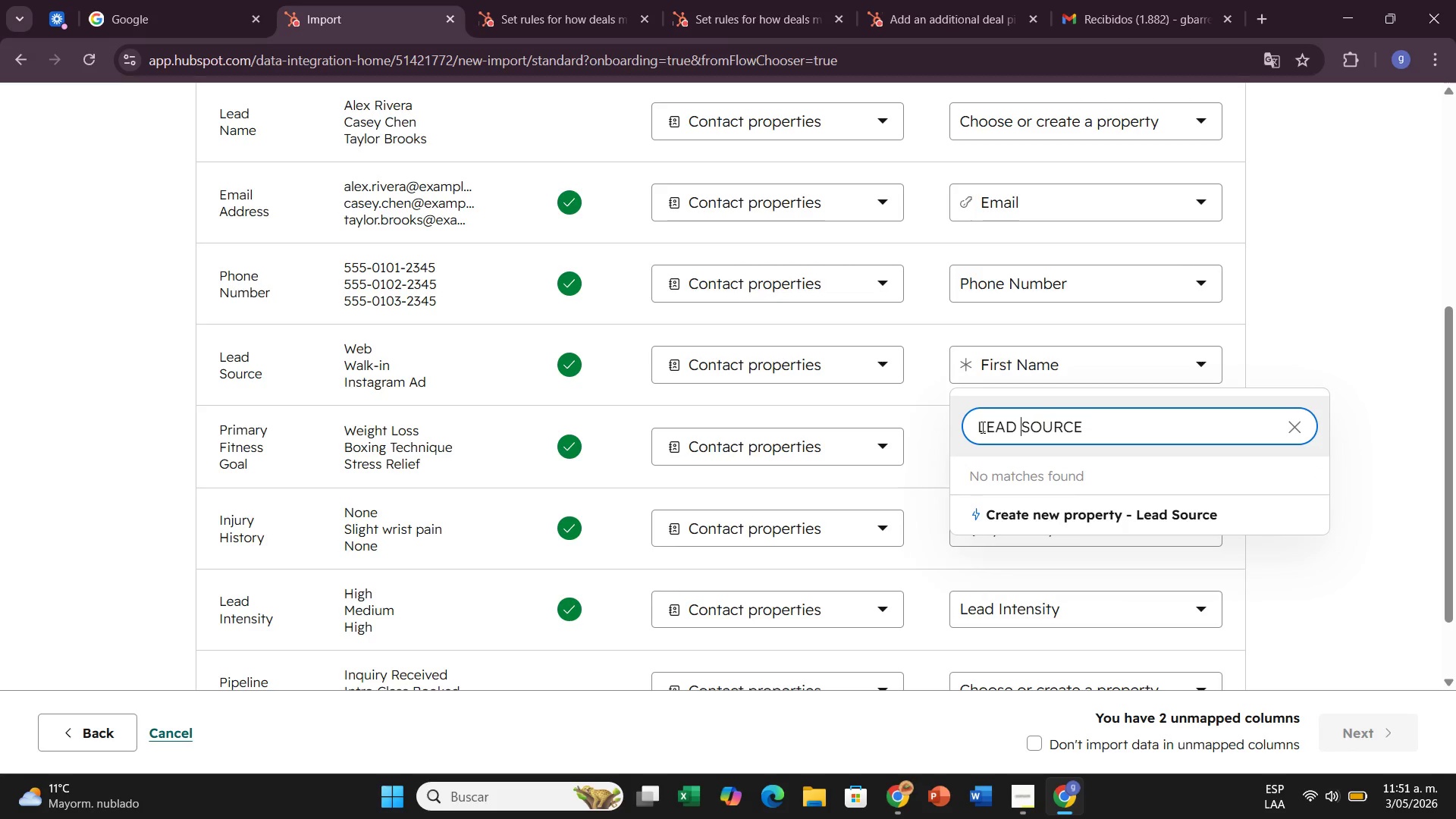 
left_click([1064, 522])
 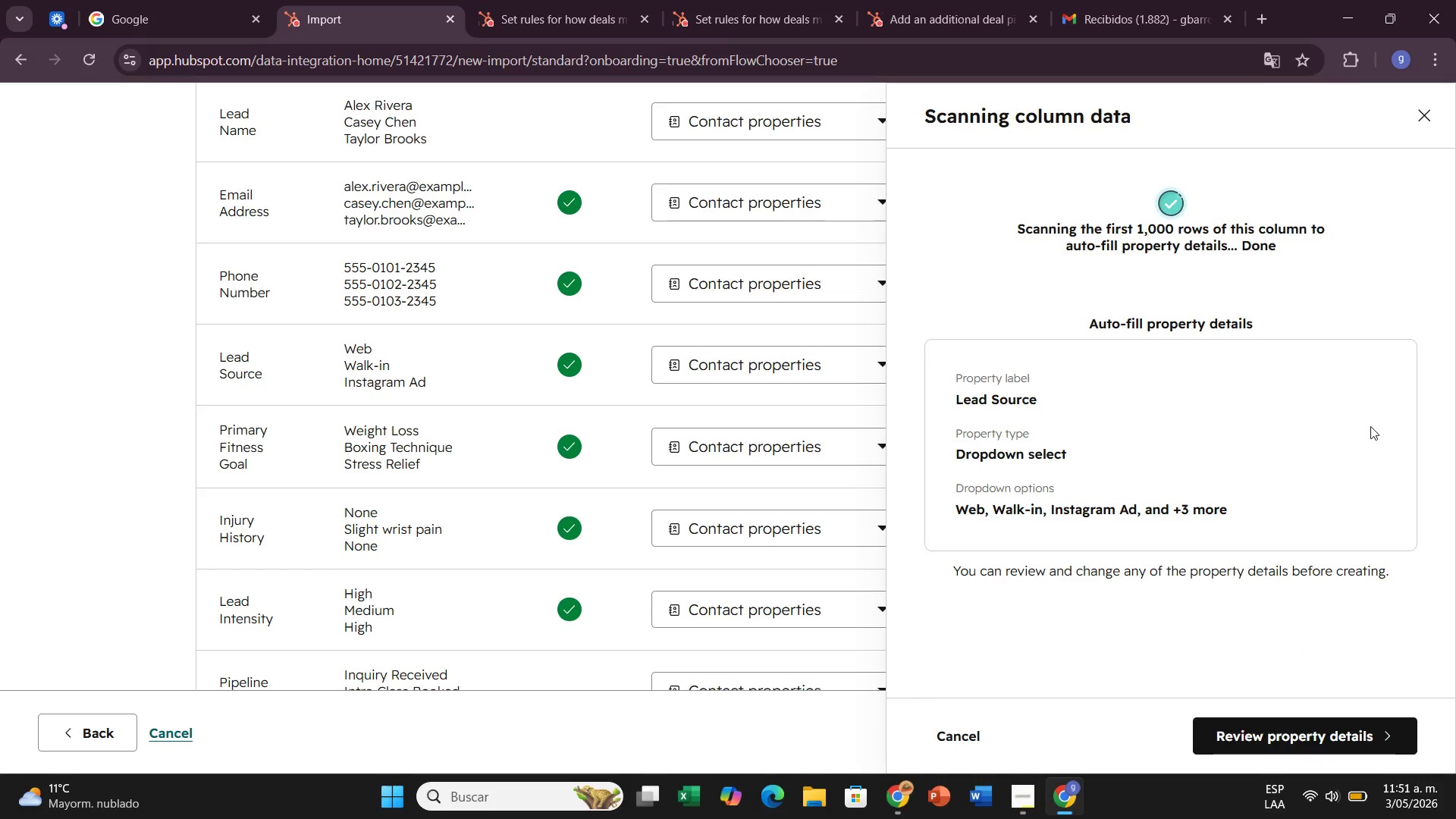 
wait(5.97)
 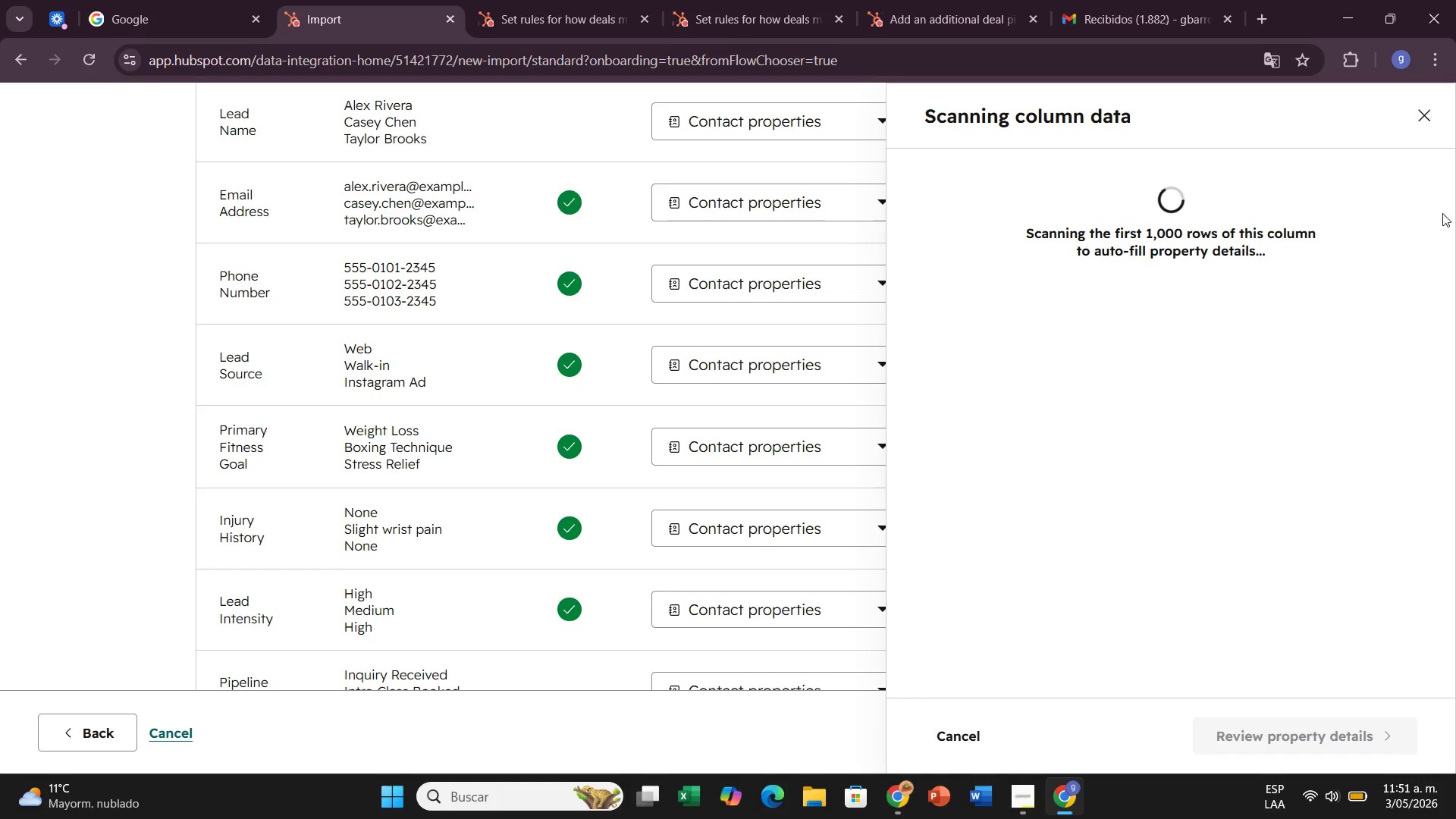 
left_click([1420, 107])
 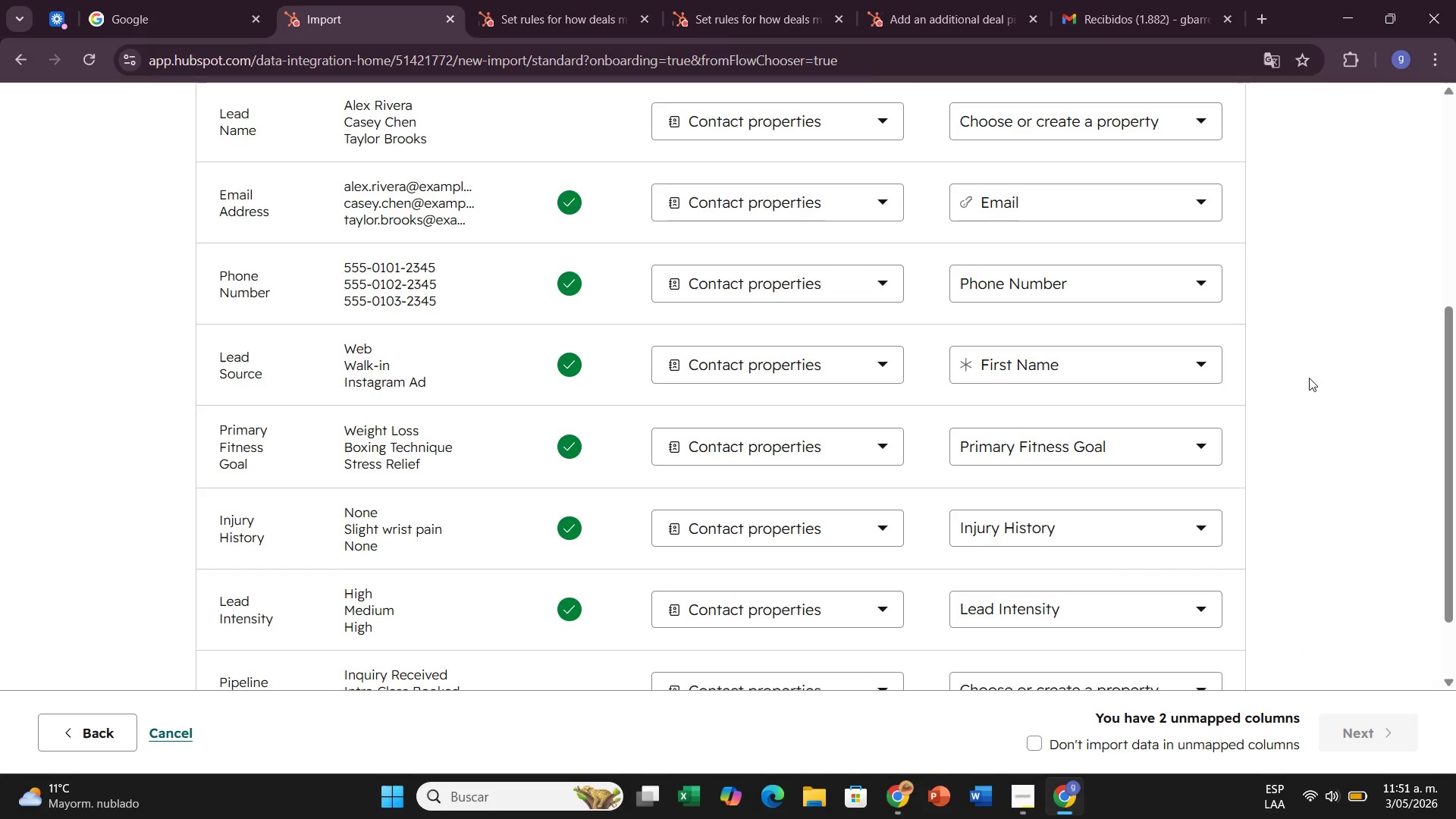 
scroll: coordinate [1299, 378], scroll_direction: up, amount: 2.0
 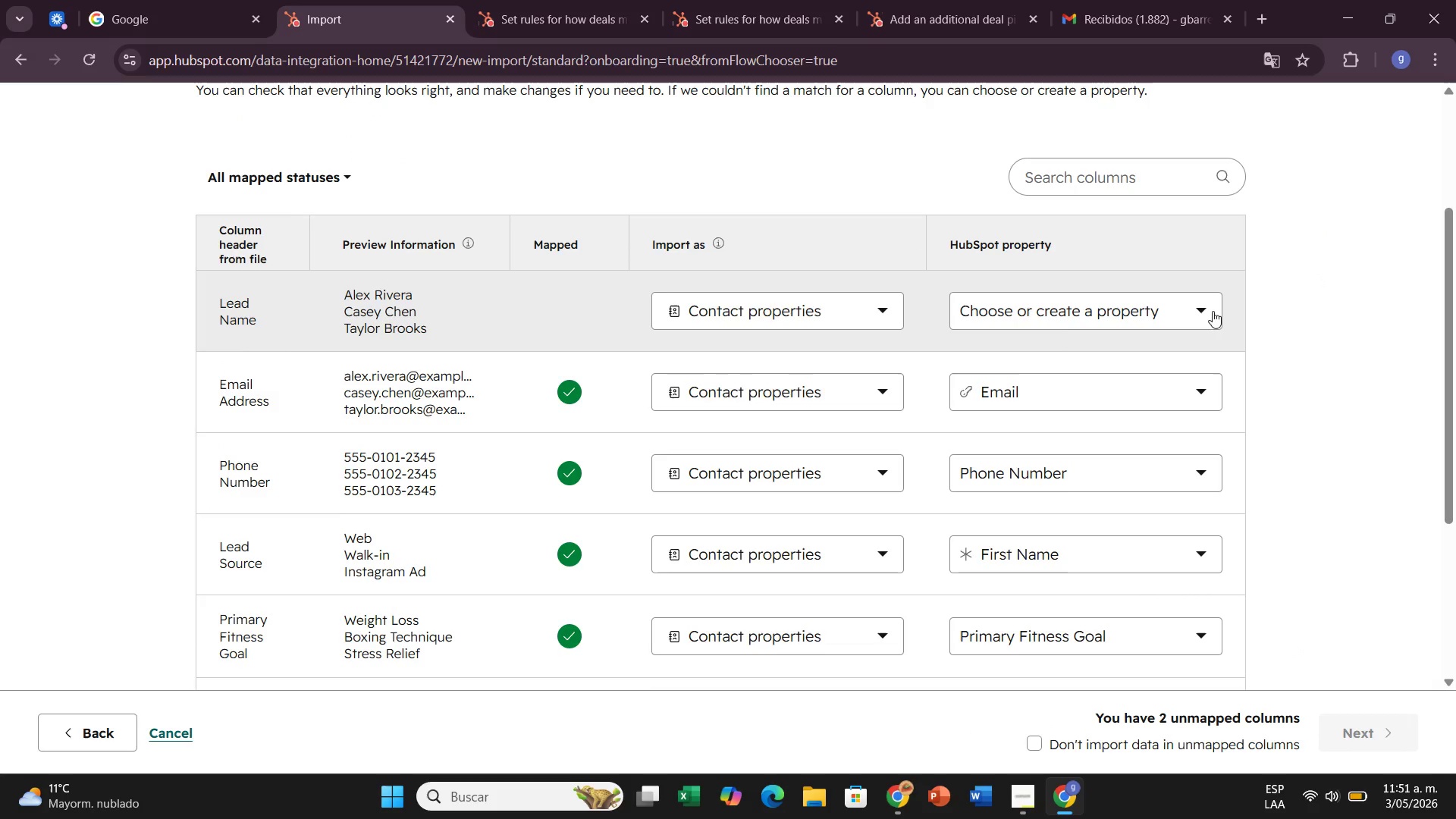 
left_click([1194, 315])
 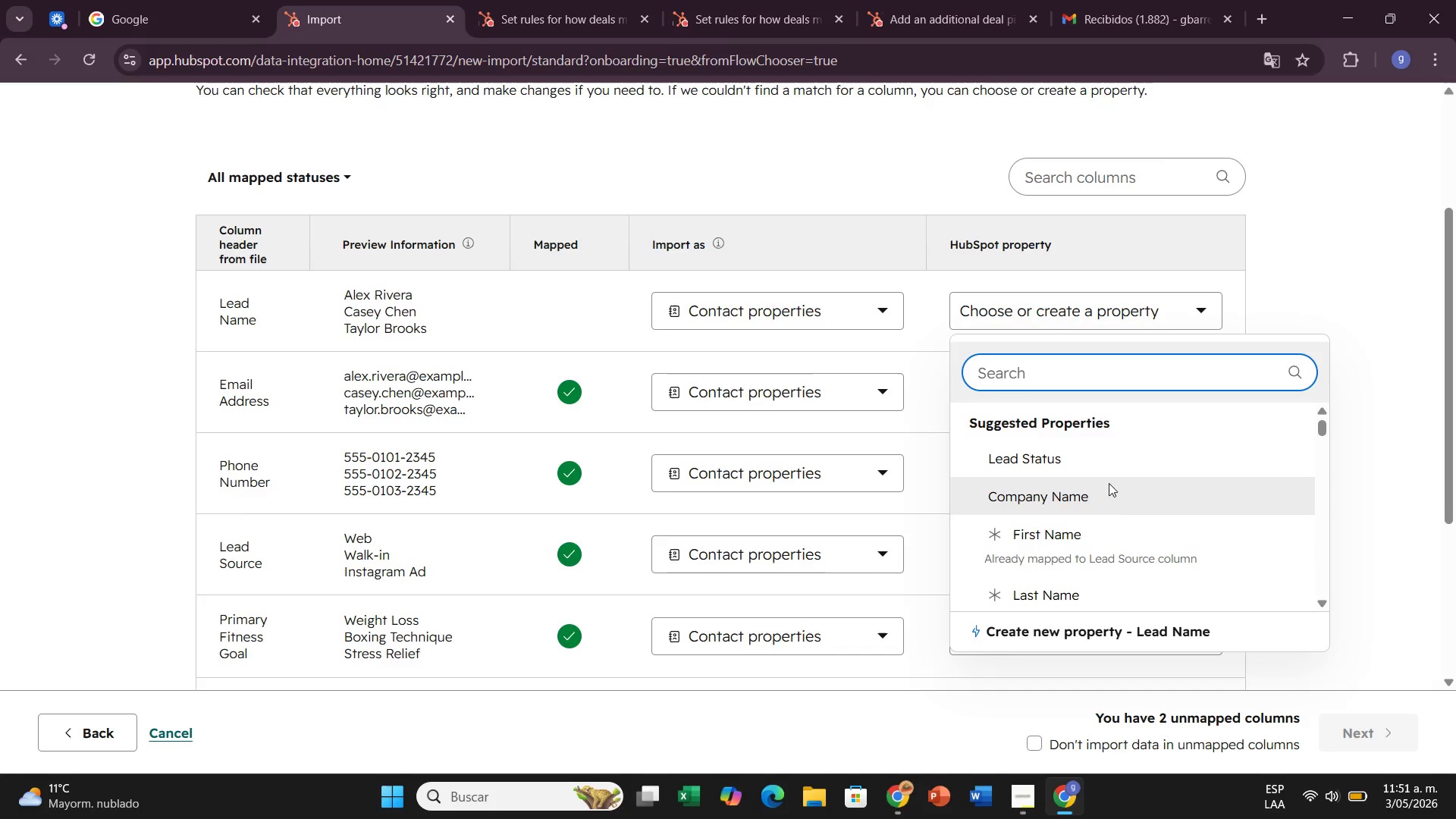 
left_click([1109, 541])
 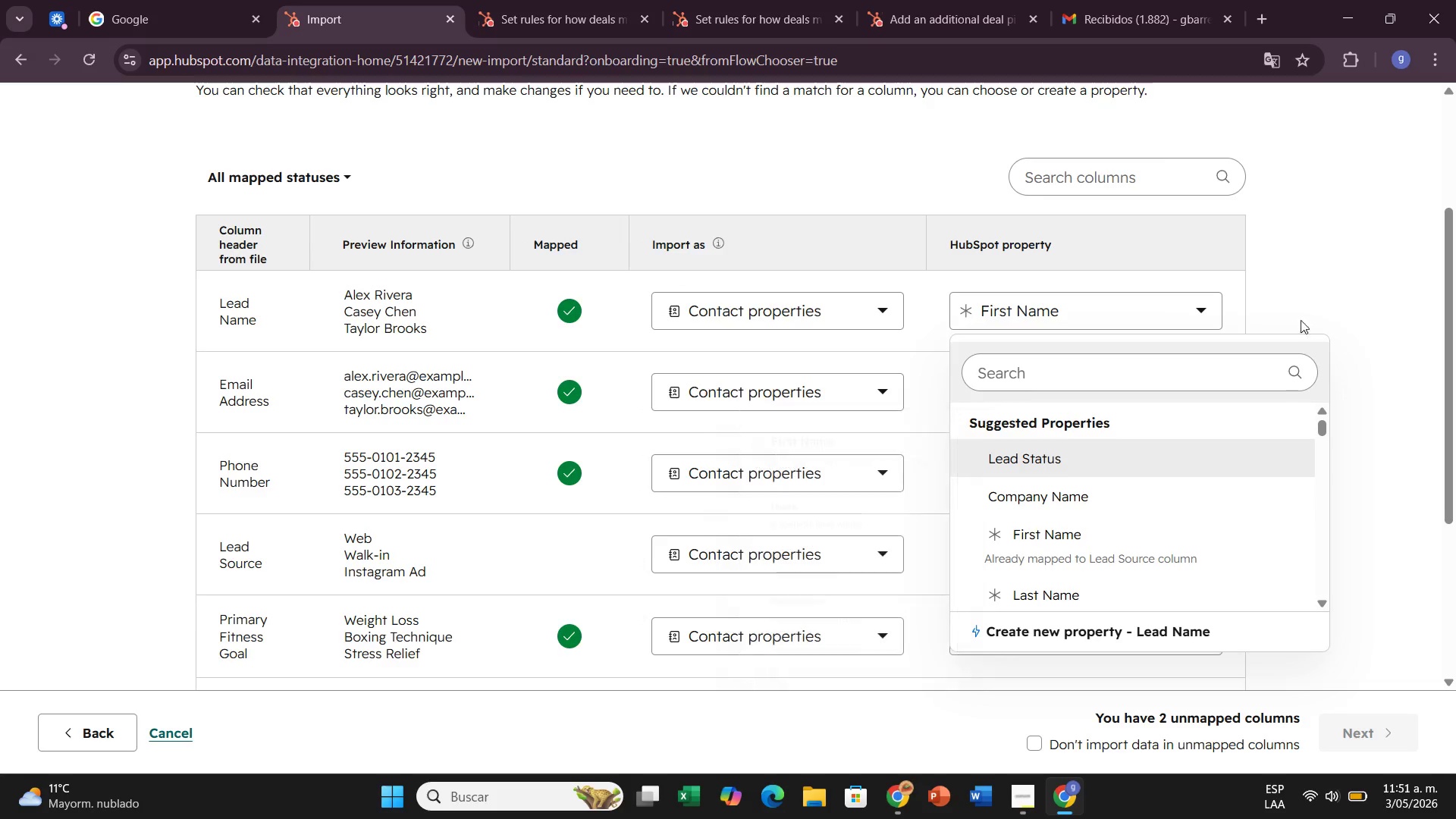 
left_click([1358, 266])
 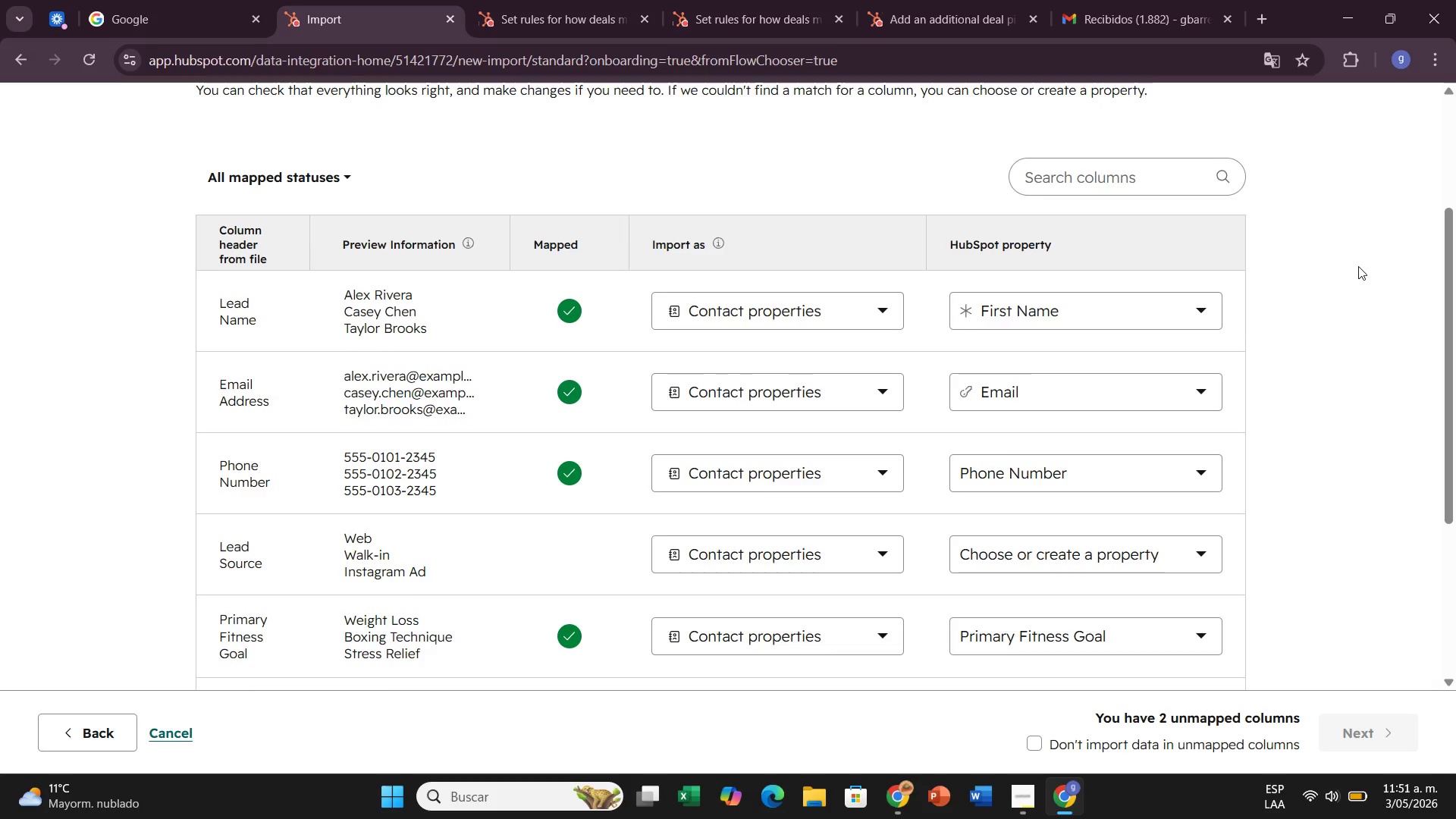 
scroll: coordinate [1358, 266], scroll_direction: down, amount: 1.0
 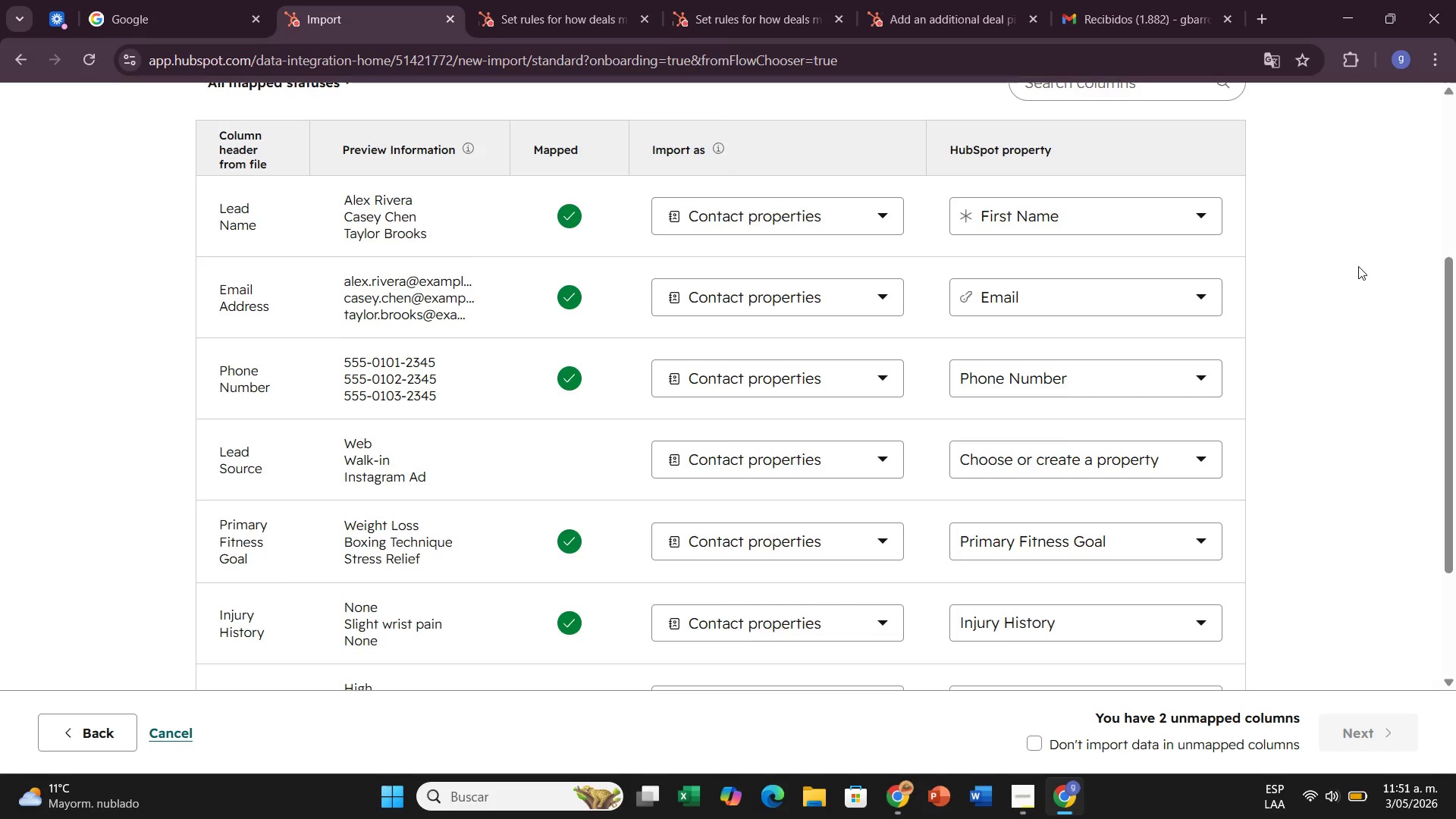 
wait(8.25)
 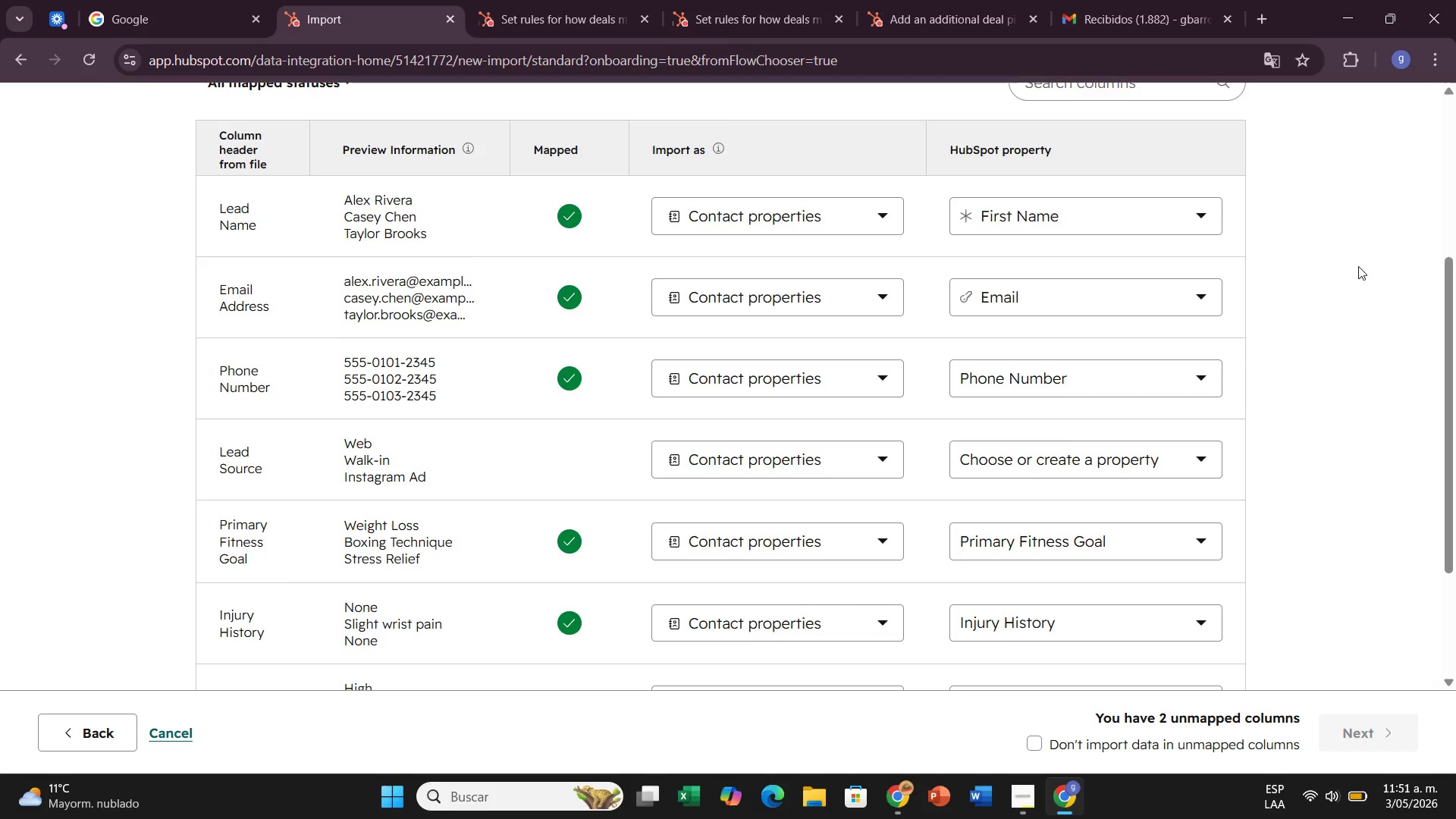 
scroll: coordinate [1337, 299], scroll_direction: down, amount: 3.0
 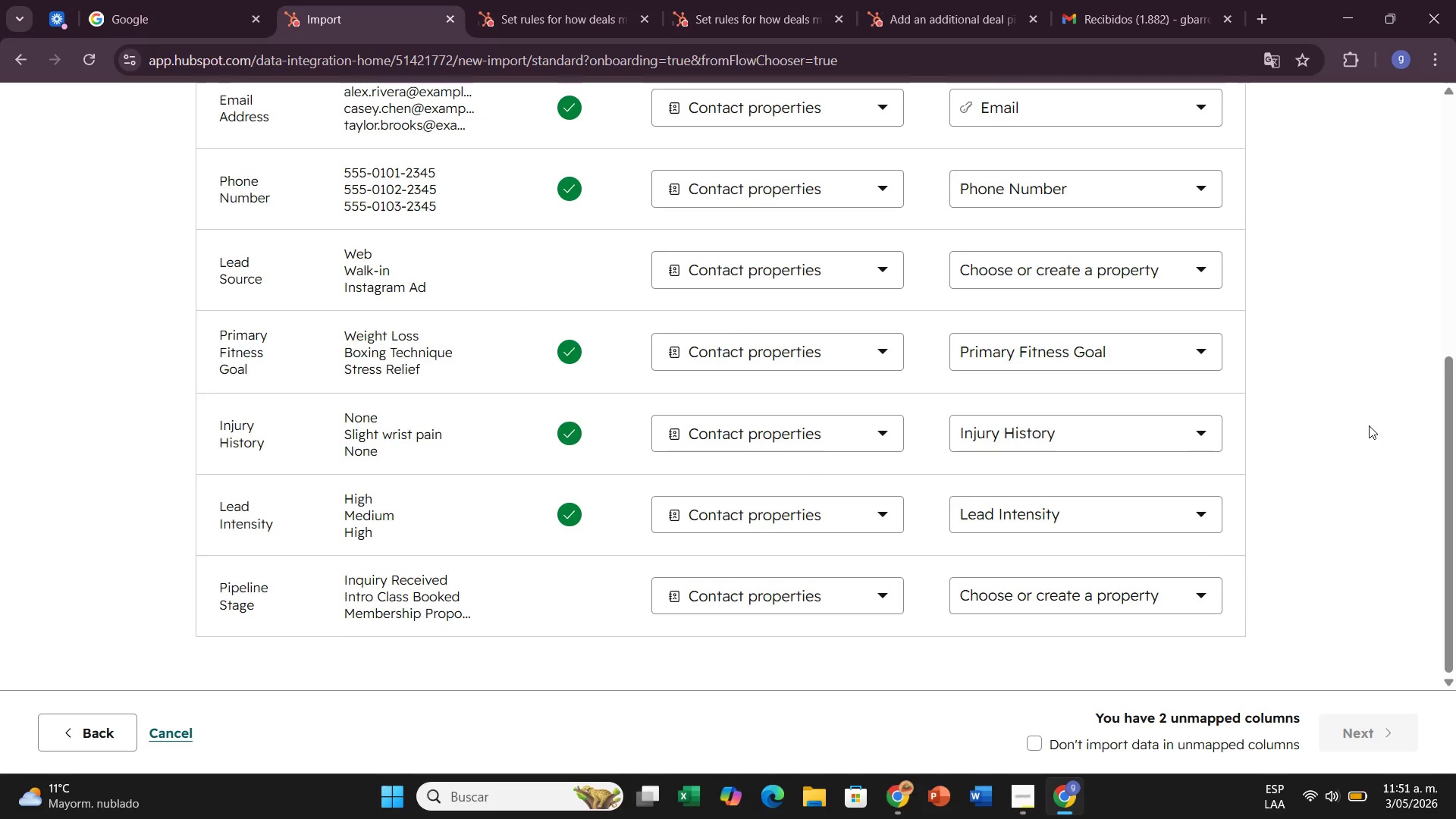 
wait(9.43)
 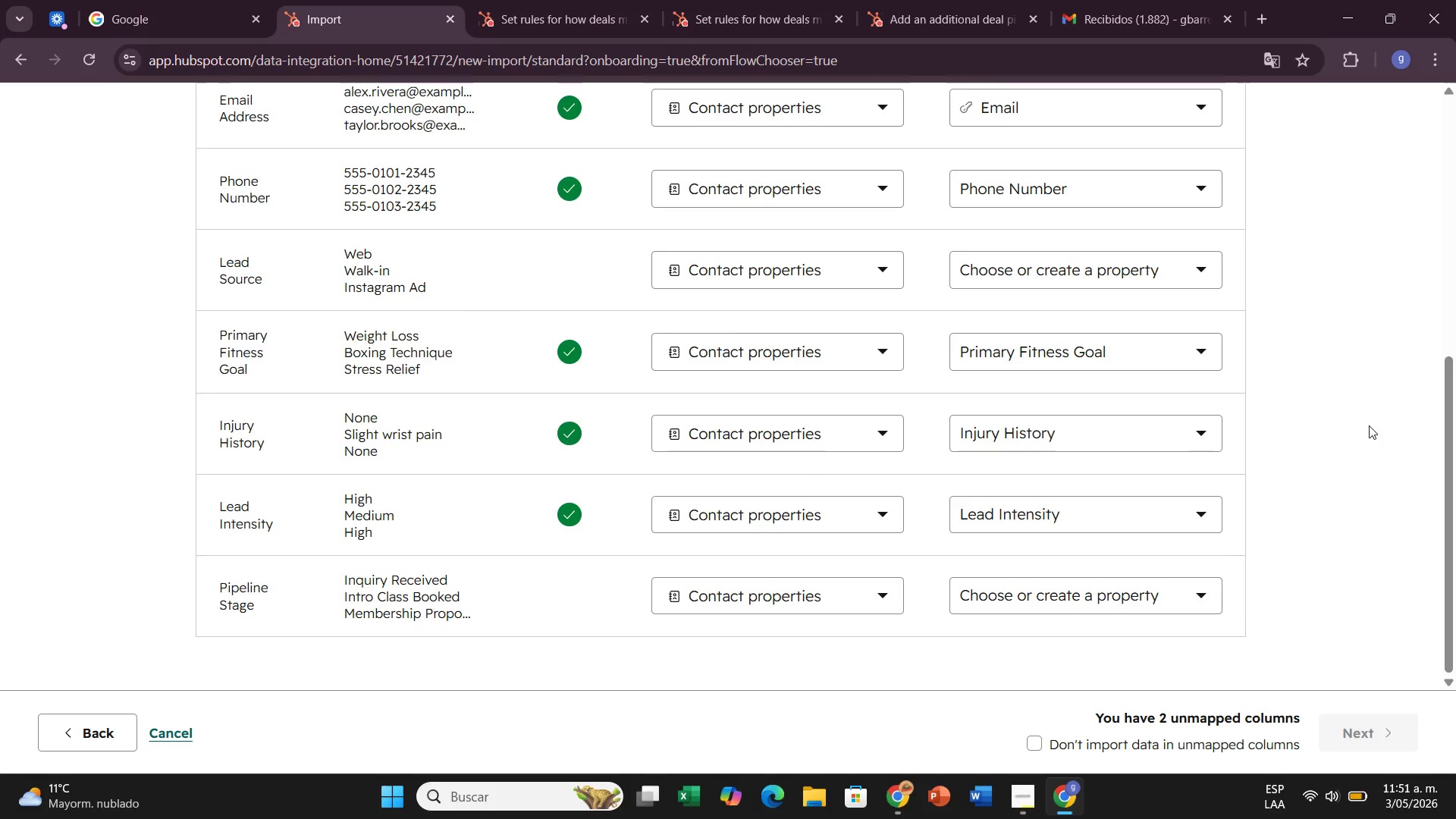 
left_click([1156, 438])
 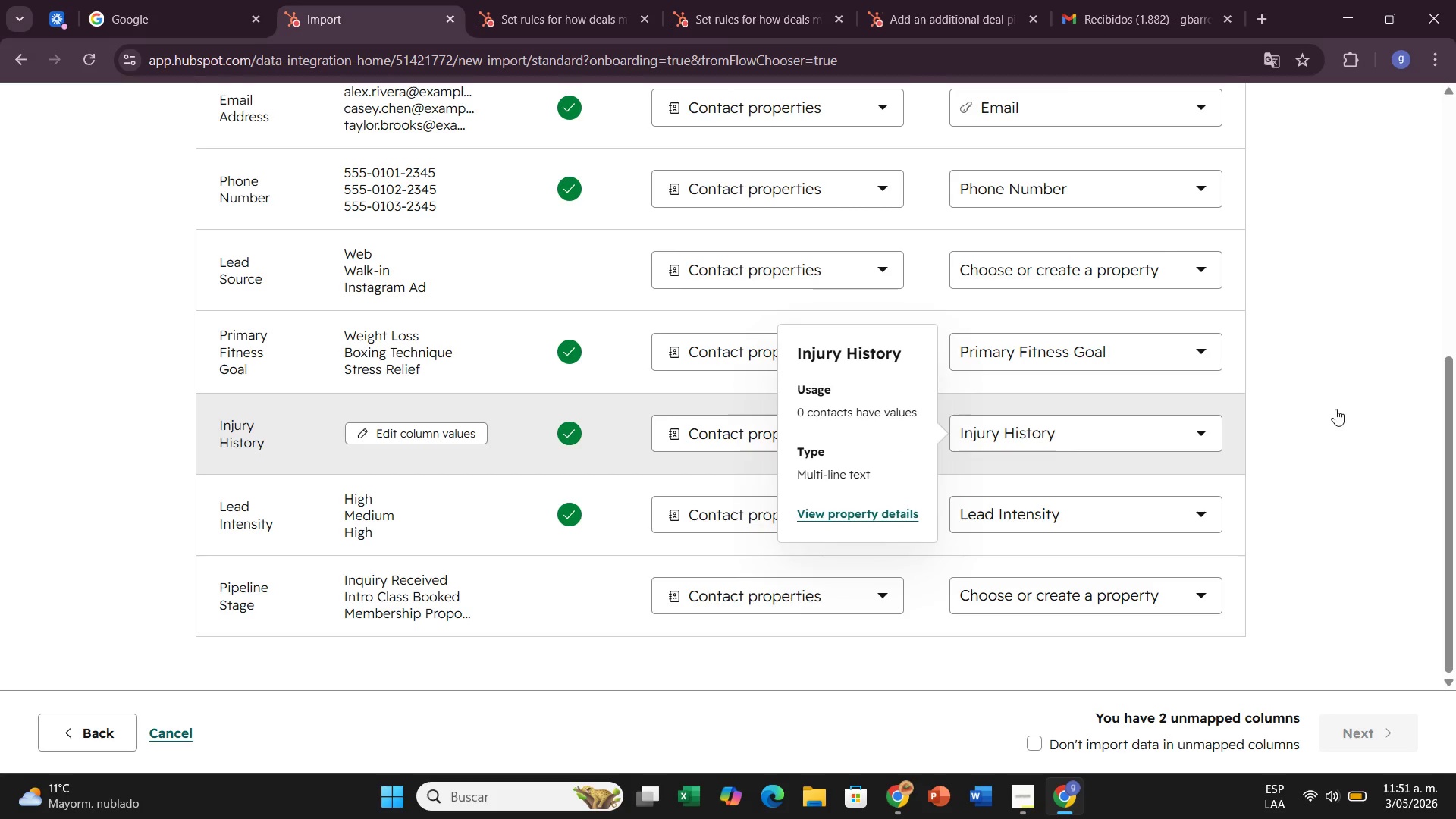 
left_click([1335, 409])
 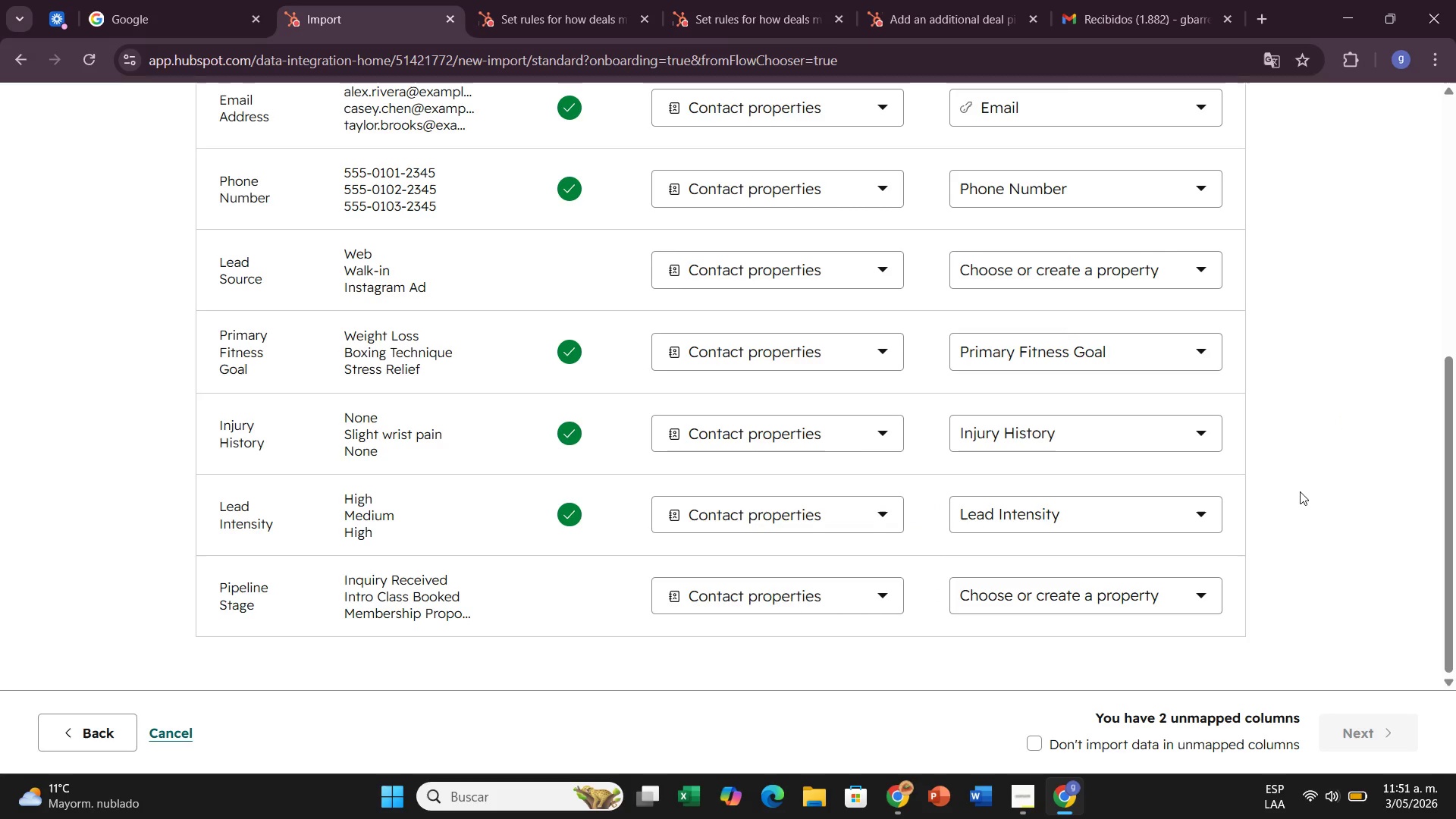 
wait(5.25)
 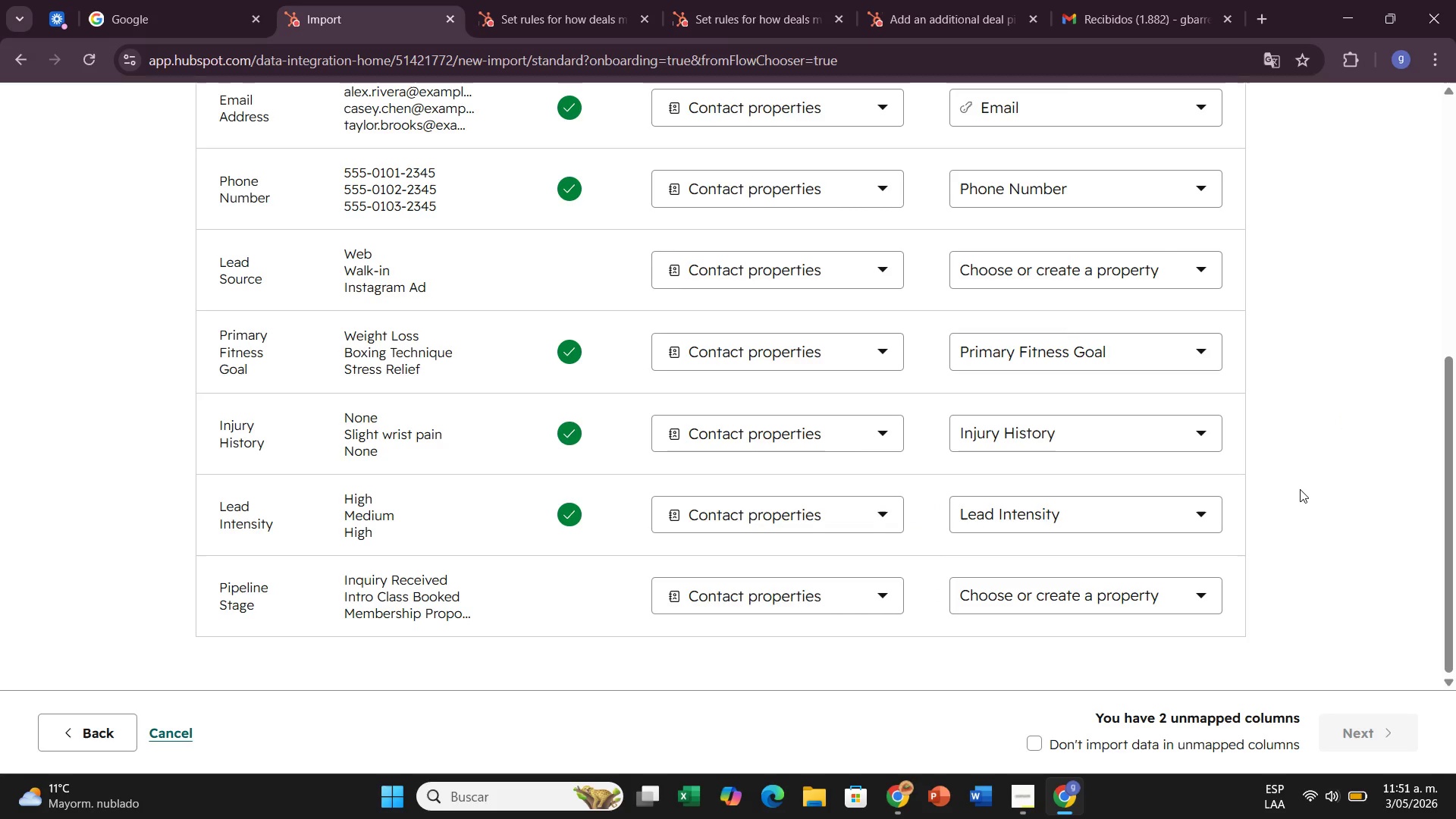 
scroll: coordinate [1305, 473], scroll_direction: up, amount: 2.0
 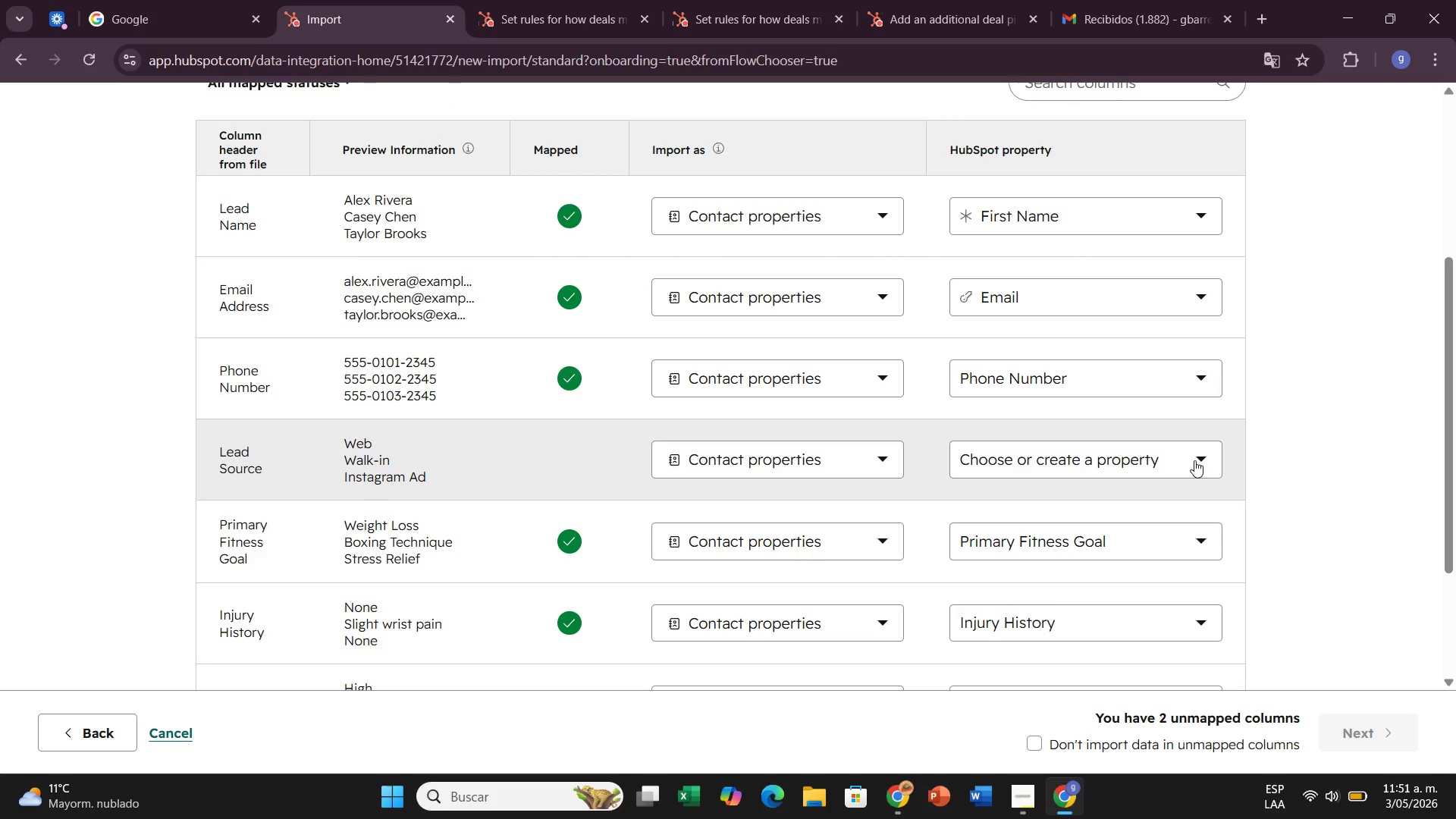 
left_click([1194, 460])
 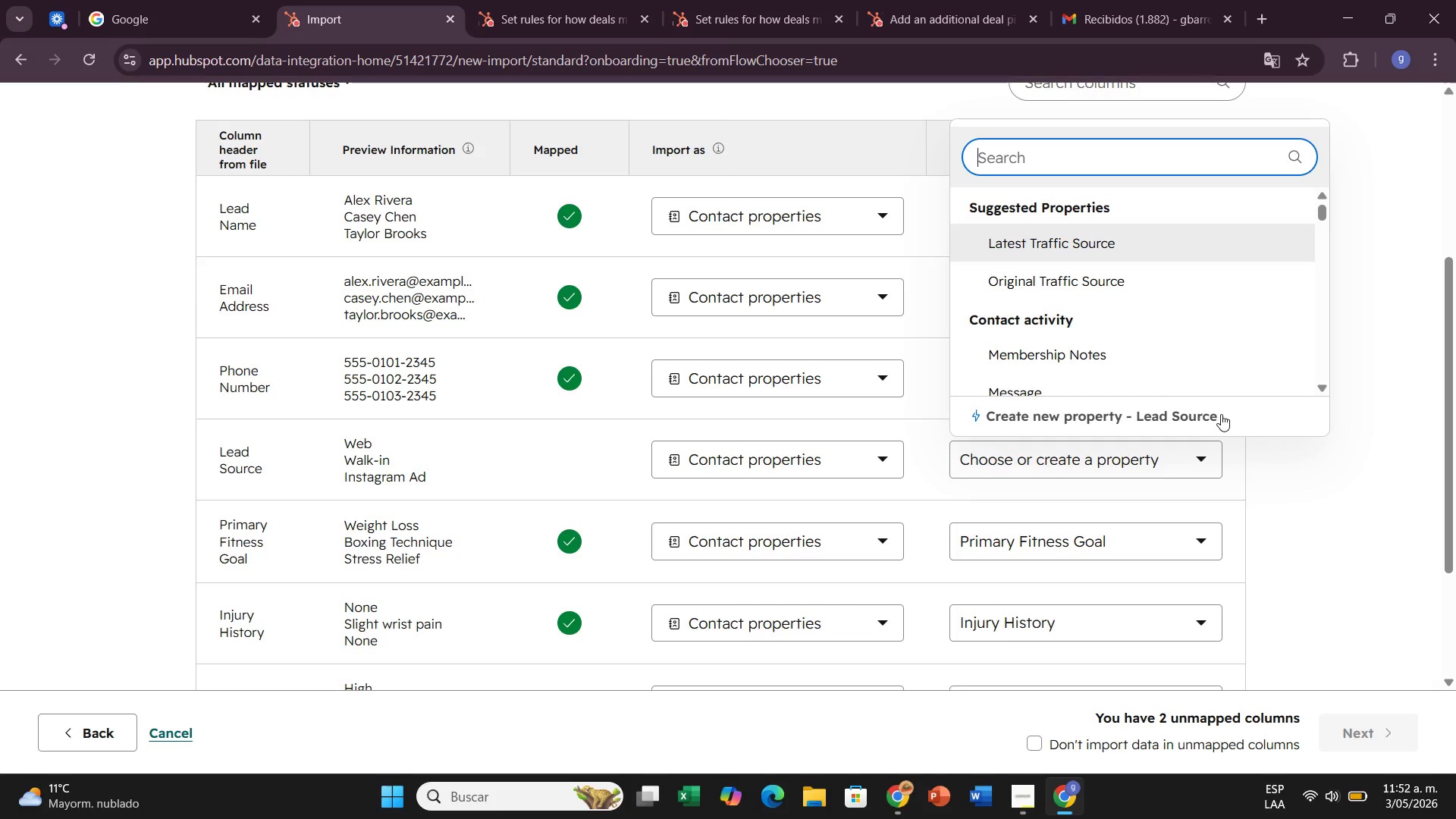 
wait(67.17)
 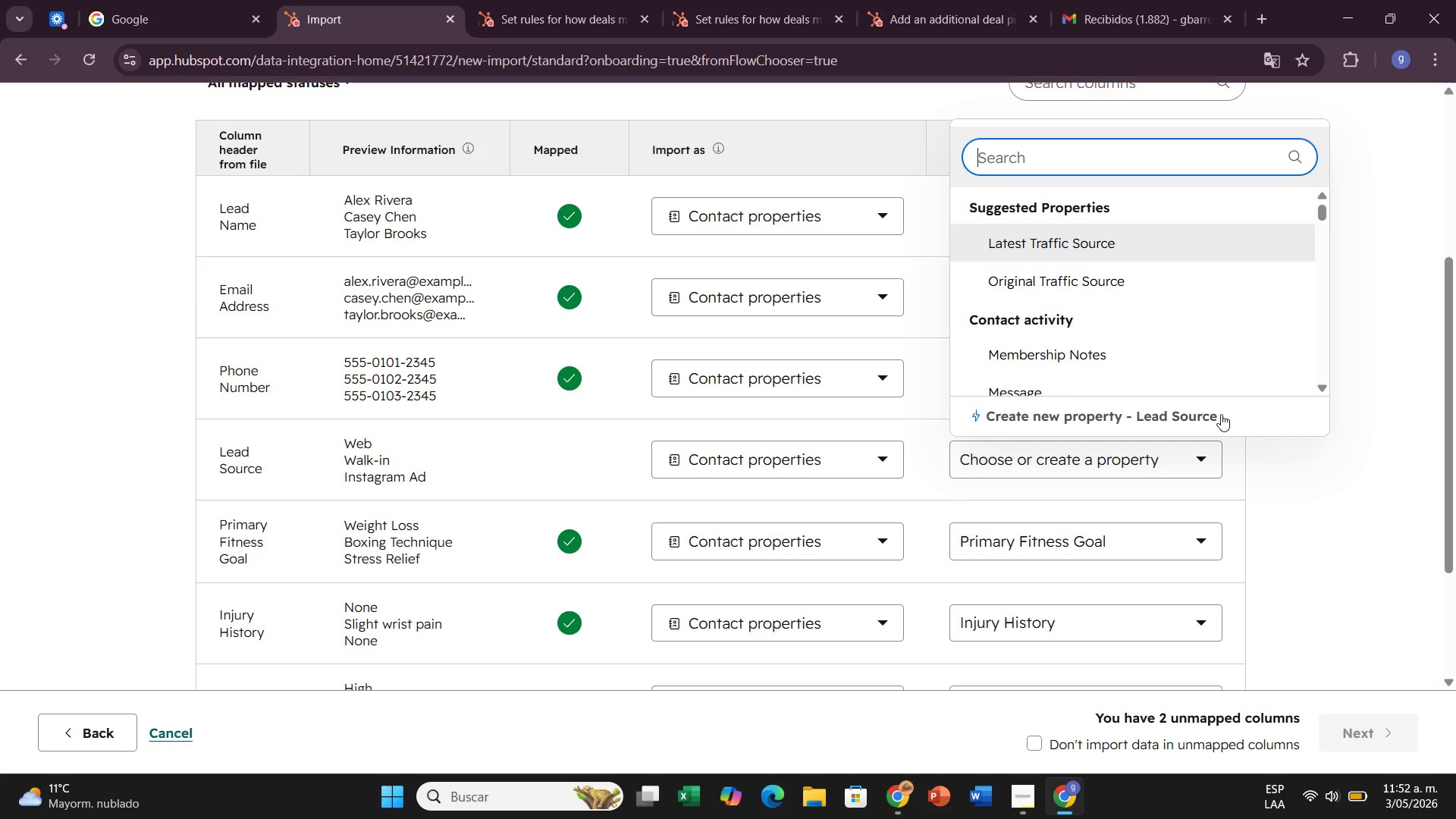 
left_click([1221, 414])
 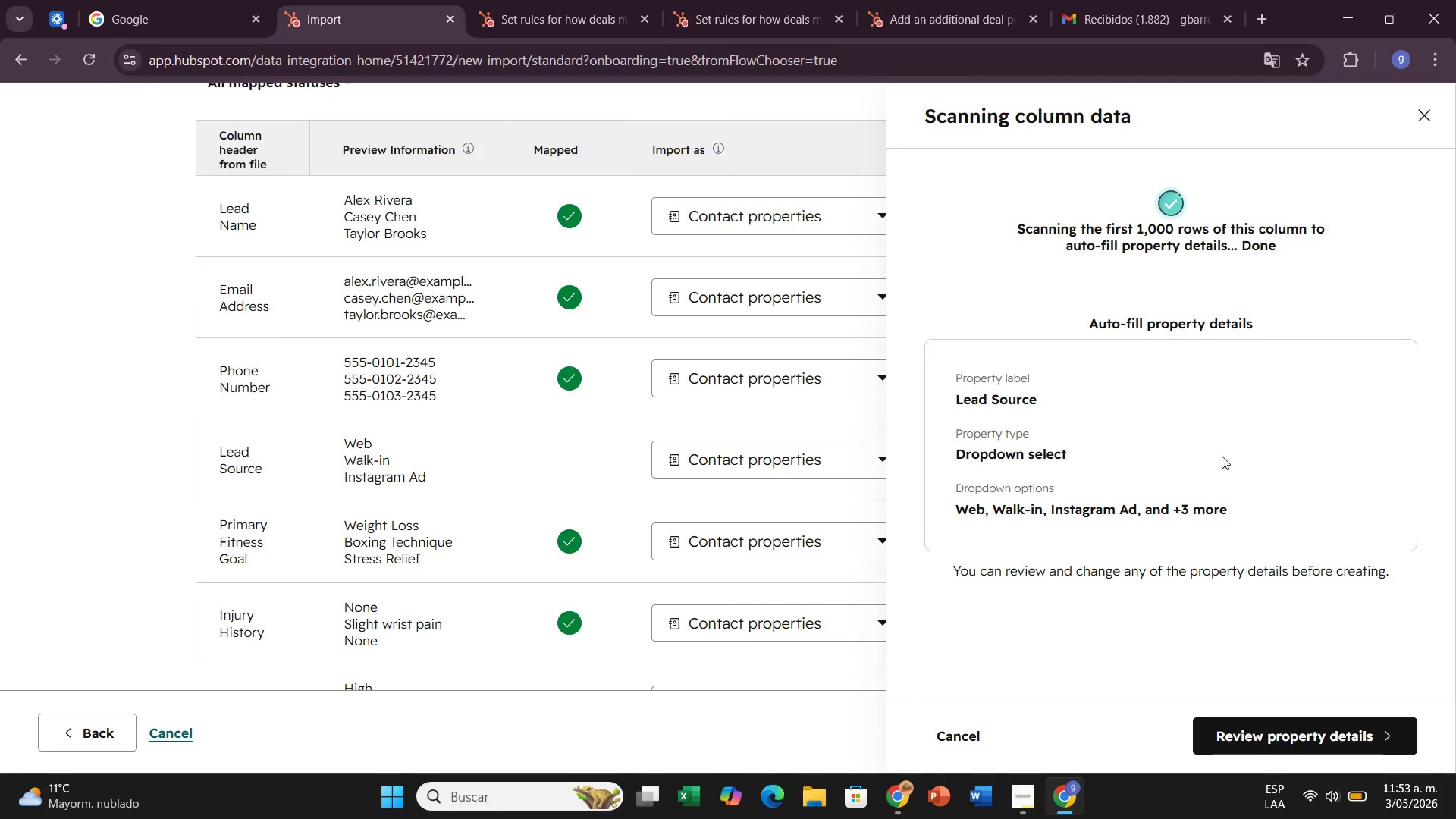 
left_click([1296, 734])
 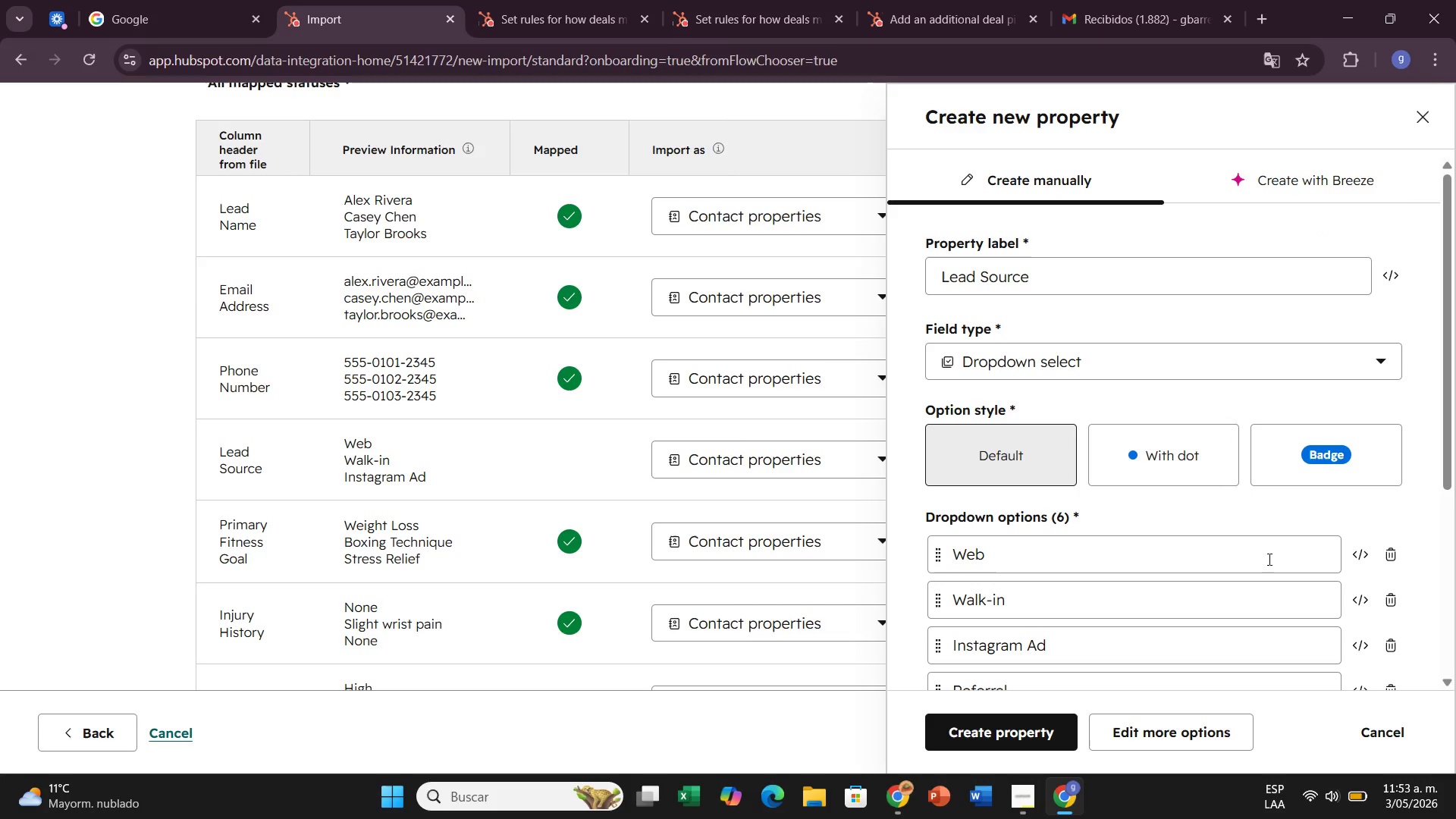 
scroll: coordinate [1143, 698], scroll_direction: down, amount: 2.0
 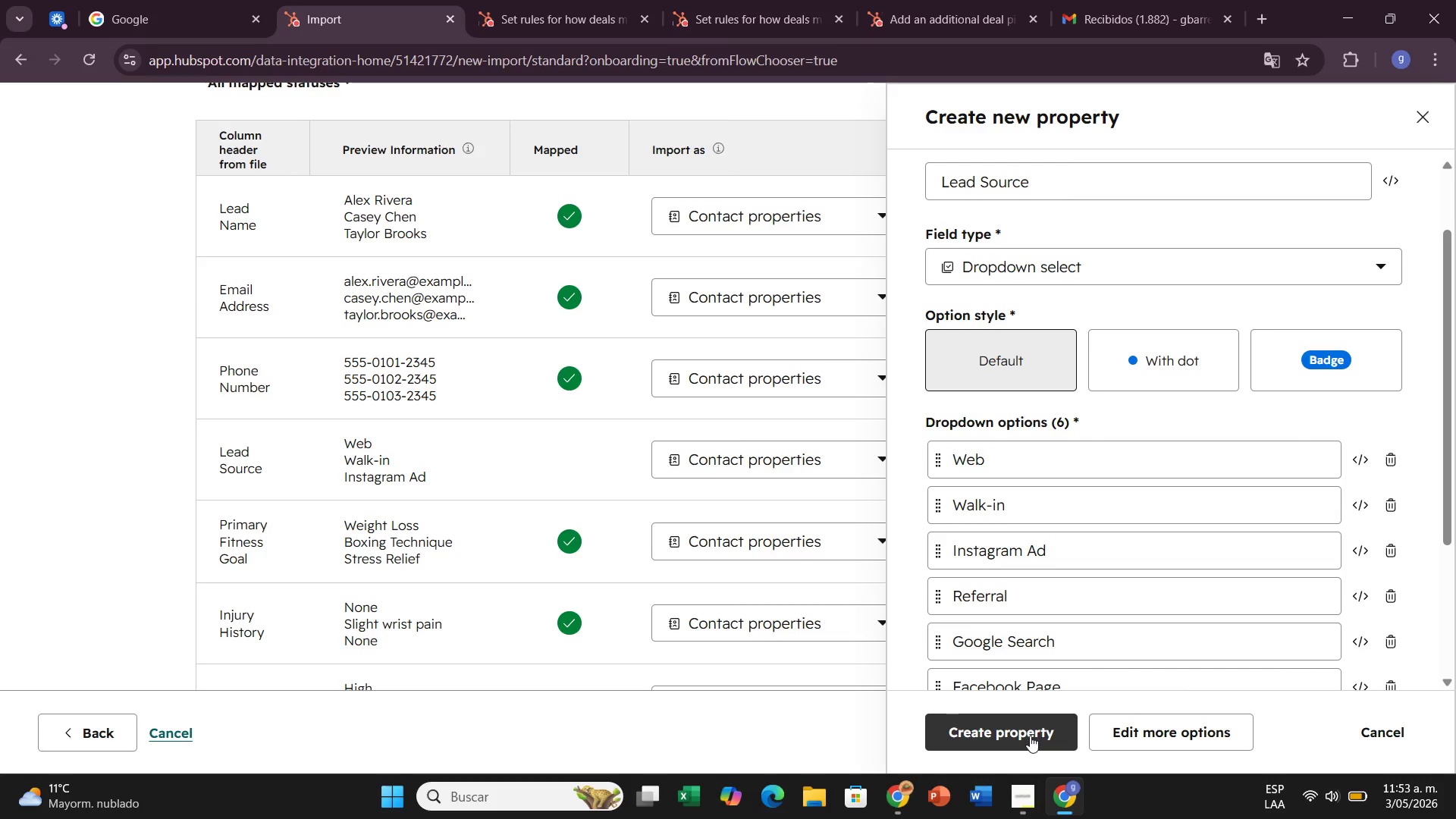 
left_click([1030, 736])
 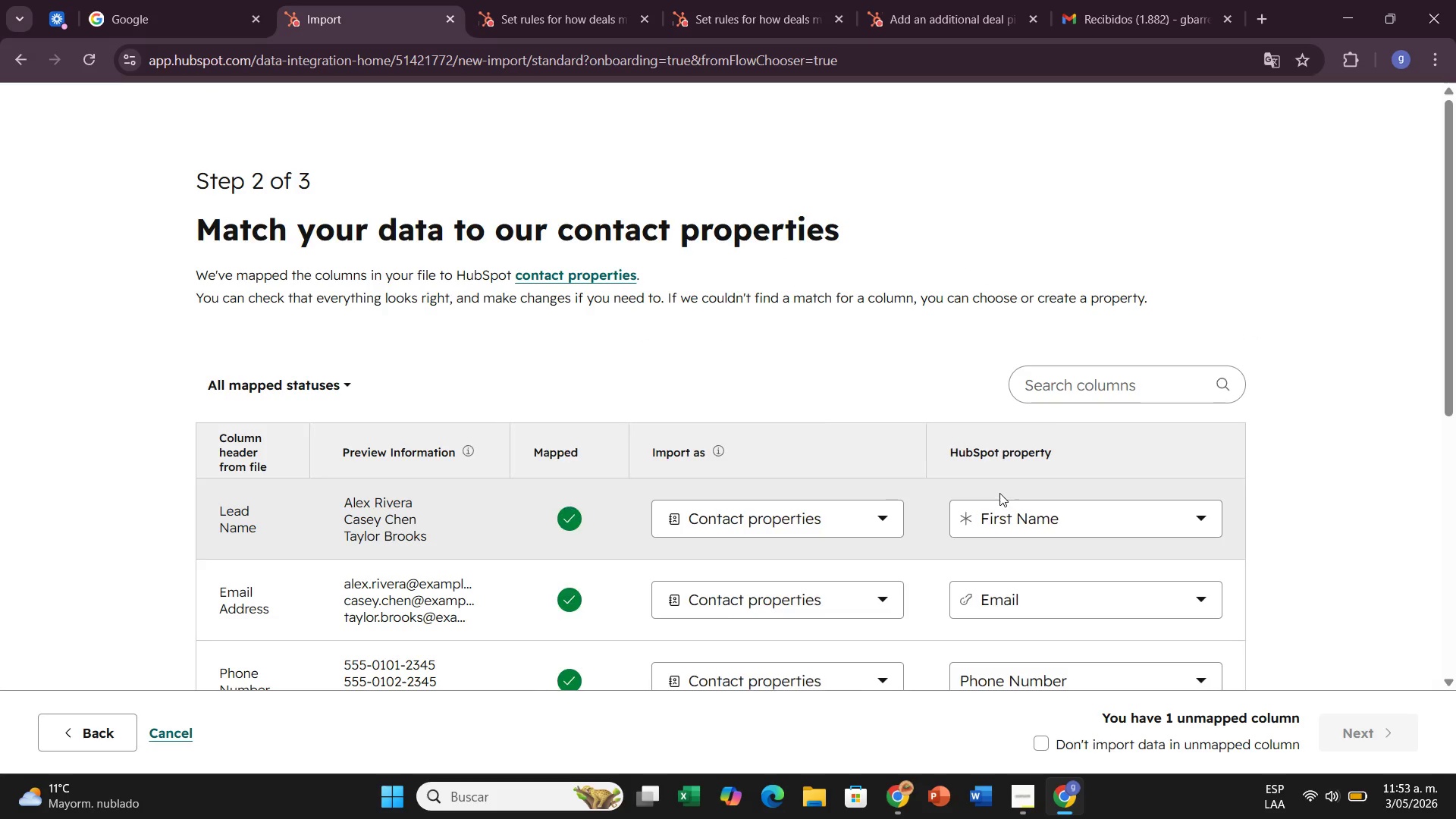 
scroll: coordinate [1298, 507], scroll_direction: down, amount: 3.0
 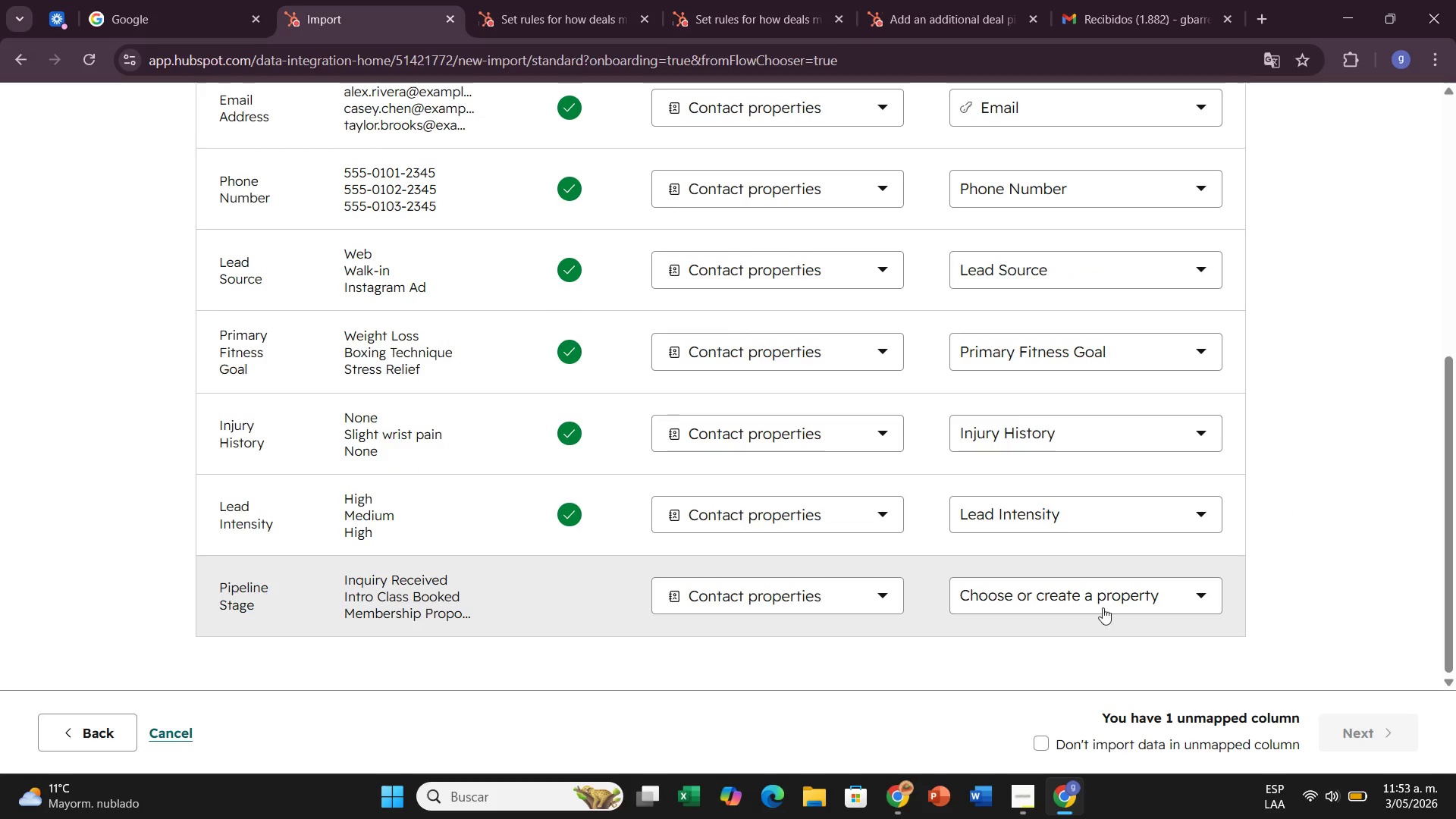 
left_click([1121, 597])
 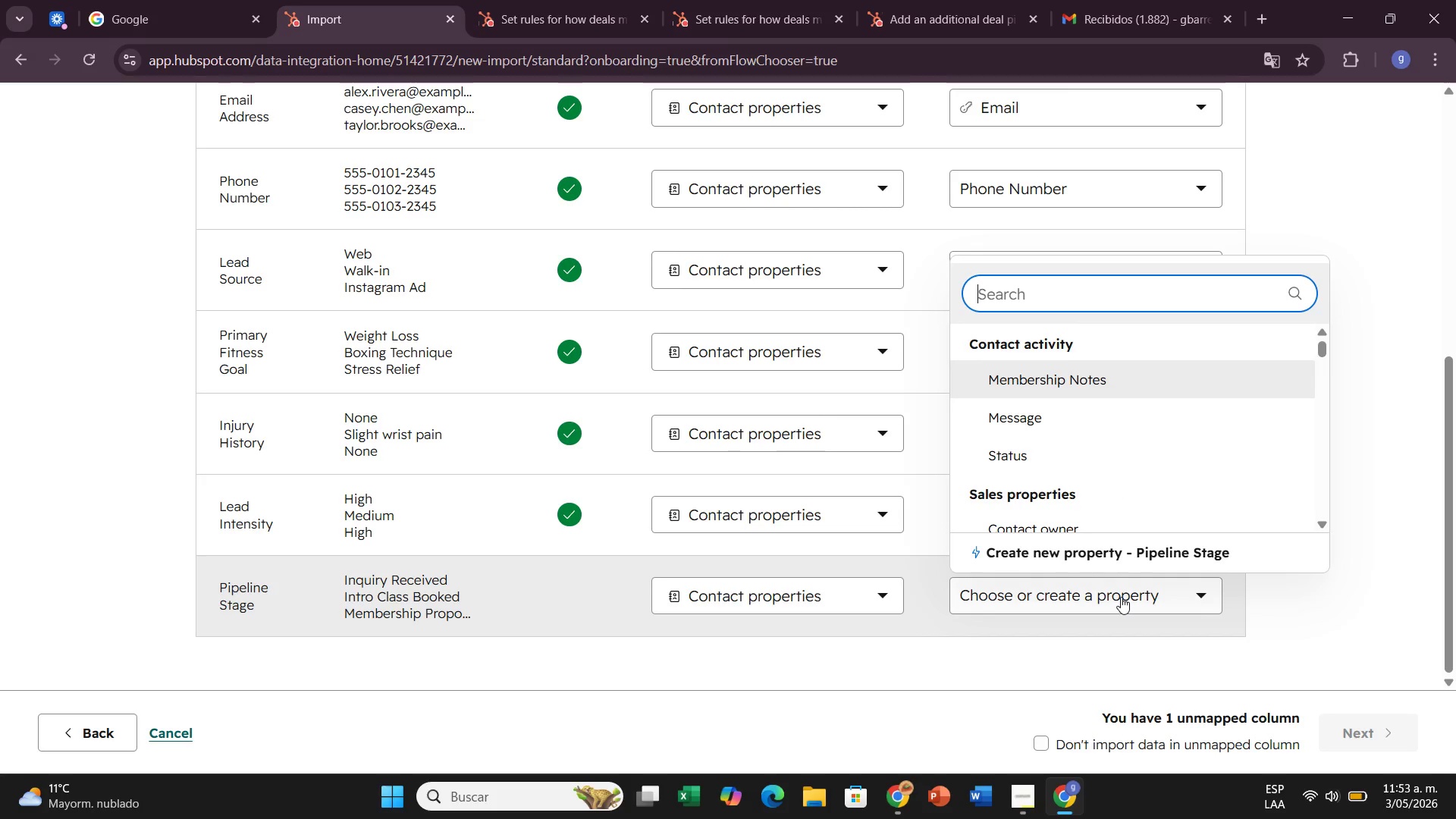 
wait(9.94)
 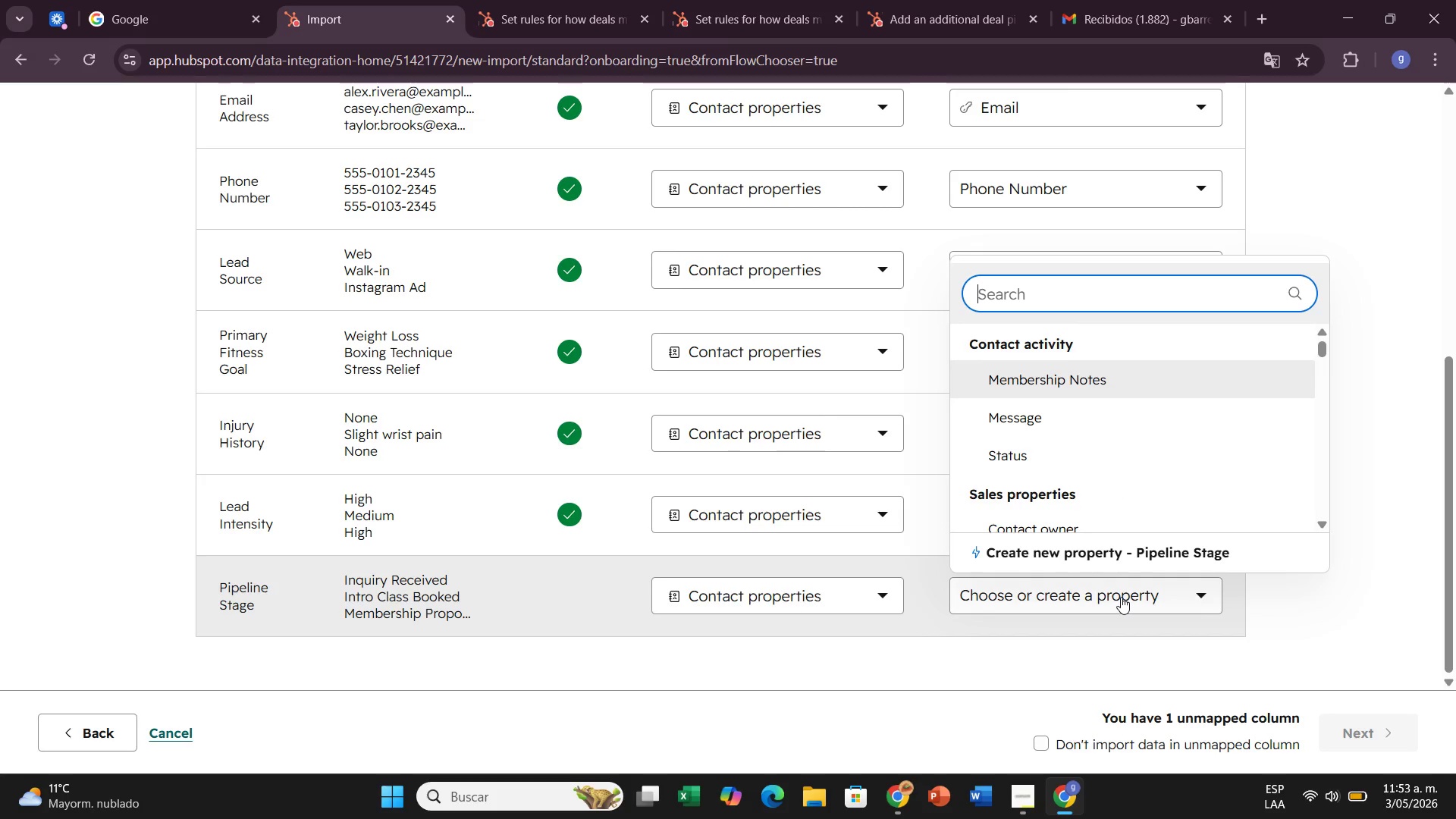 
left_click([1213, 550])
 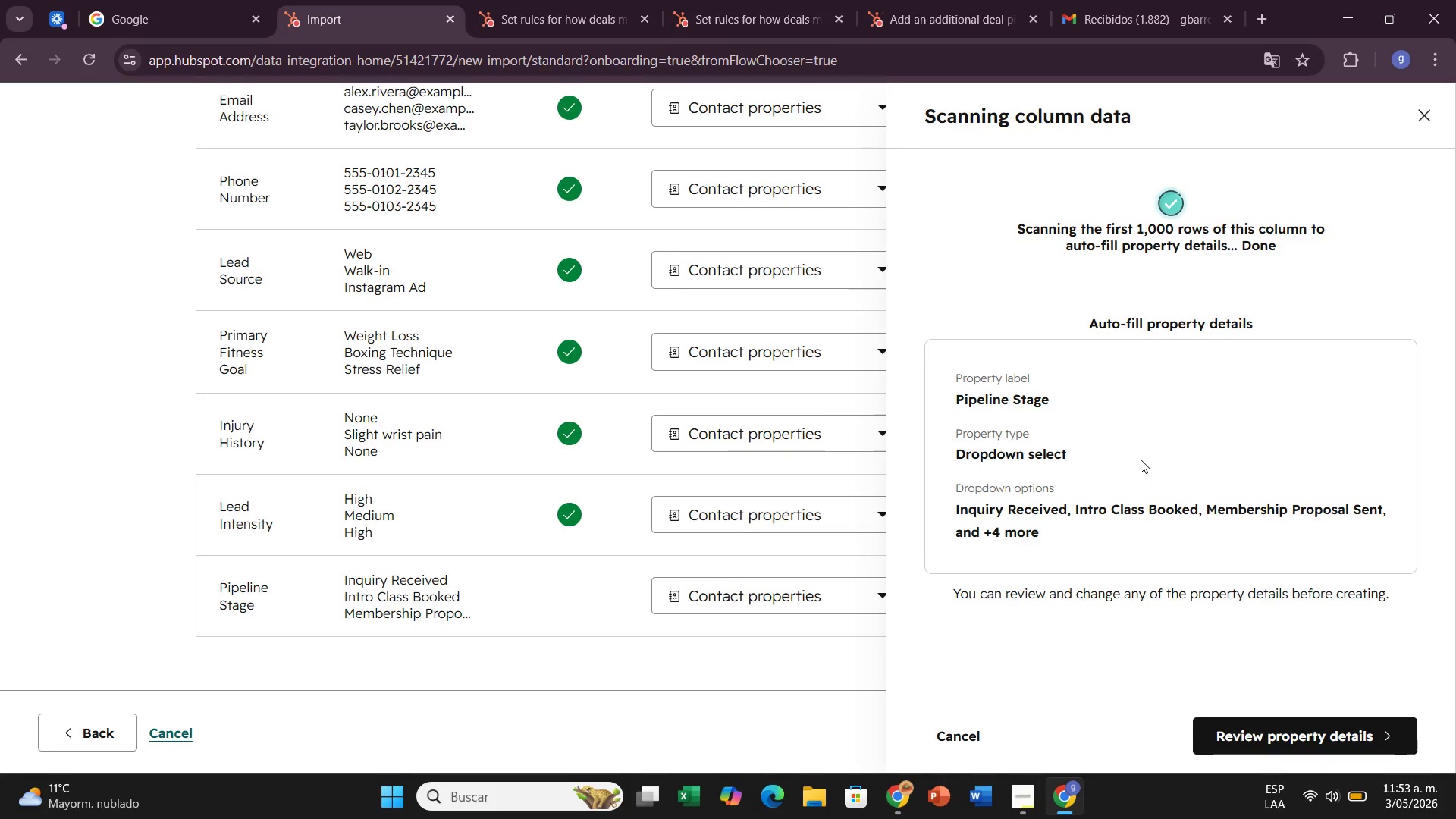 
scroll: coordinate [1141, 460], scroll_direction: down, amount: 1.0
 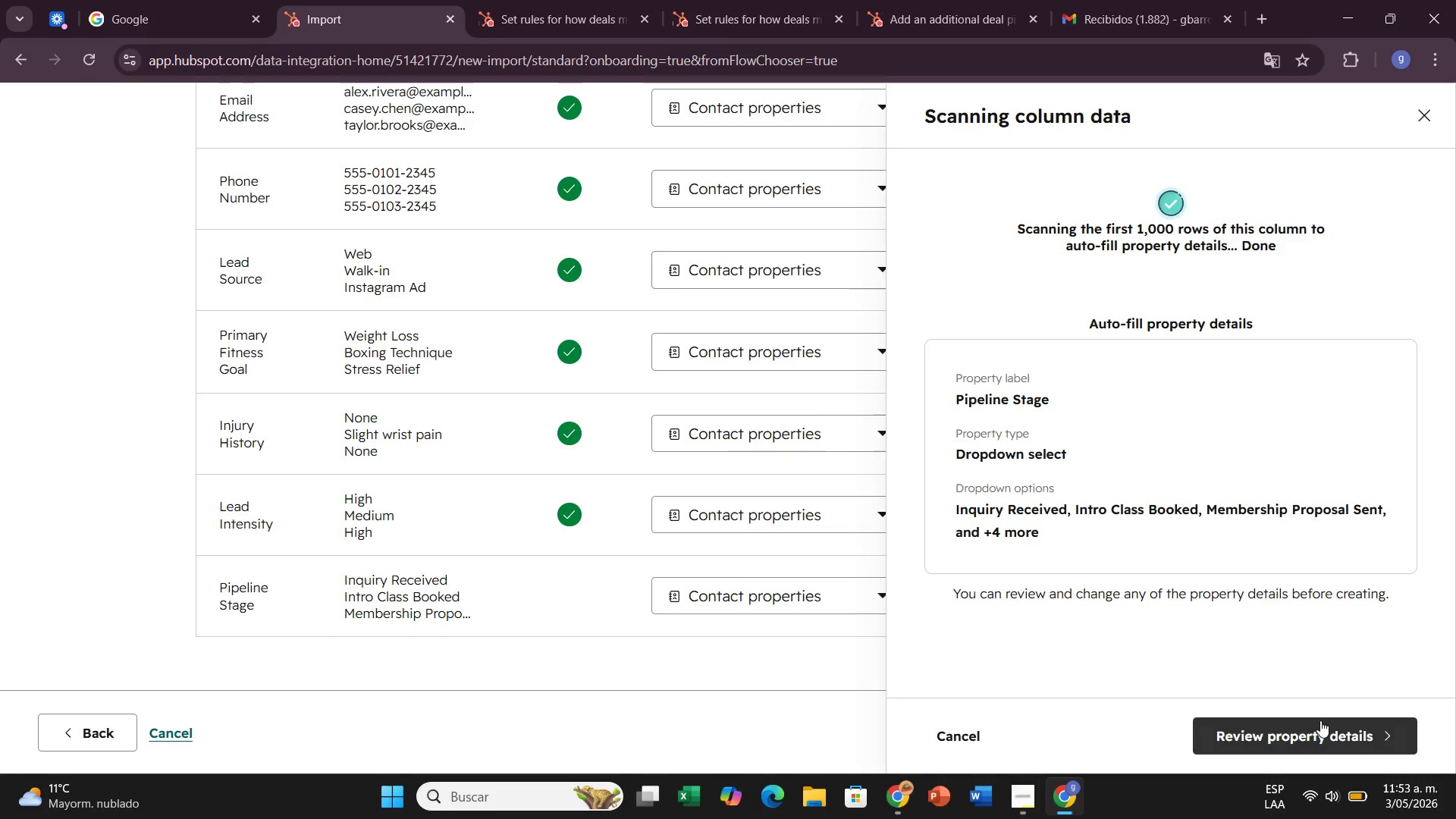 
left_click([1321, 723])
 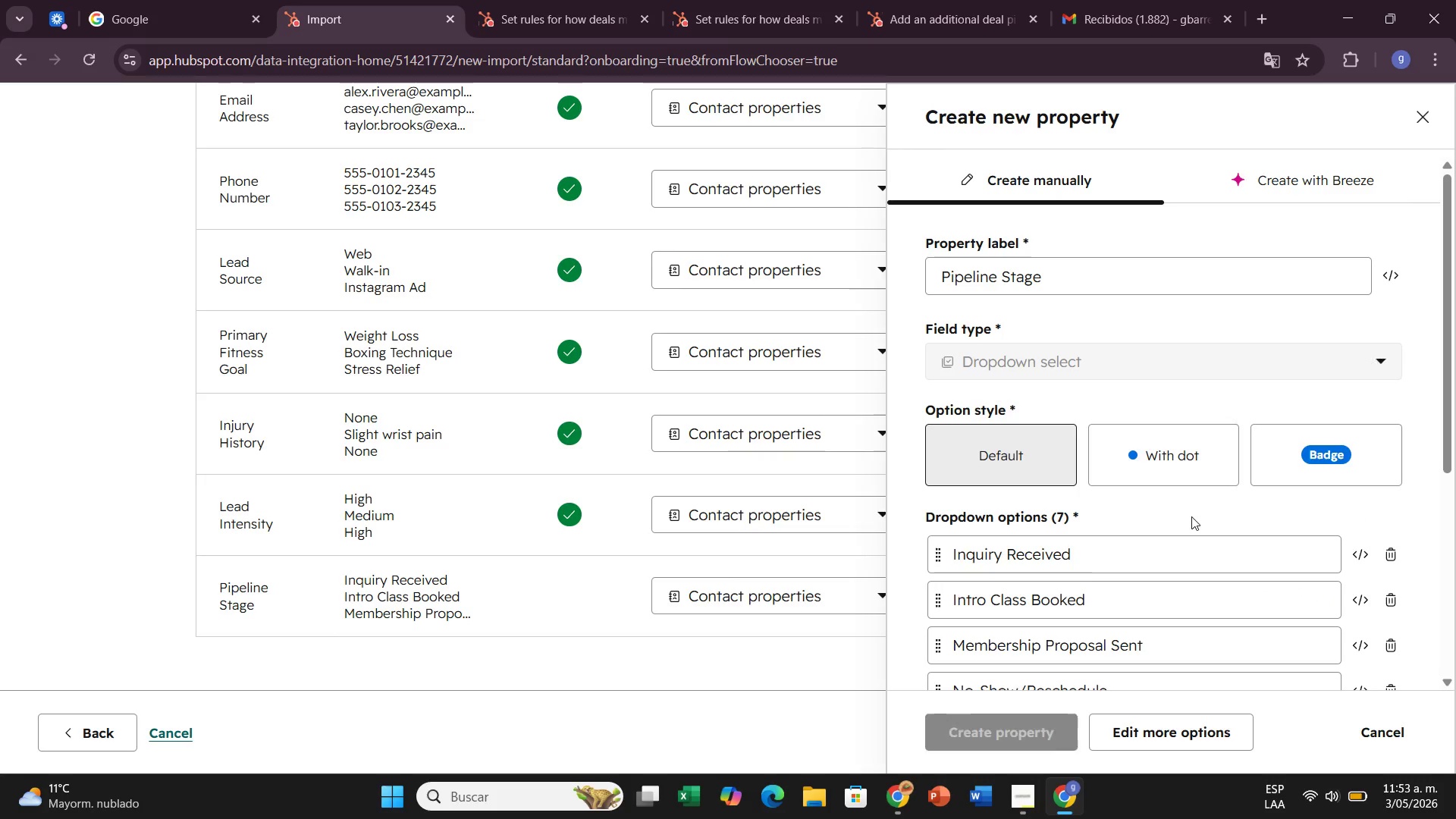 
scroll: coordinate [1057, 767], scroll_direction: down, amount: 3.0
 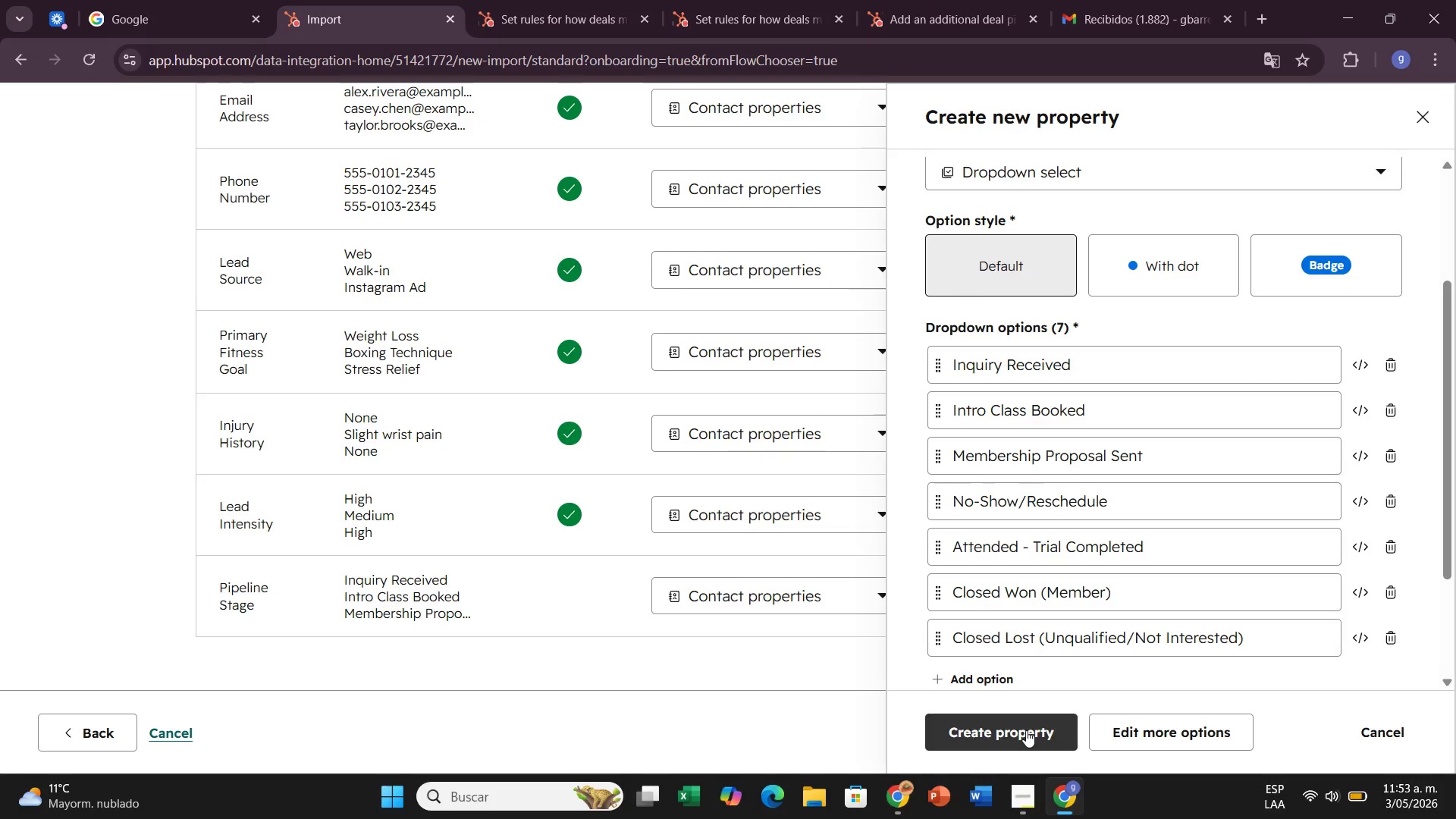 
left_click([1026, 730])
 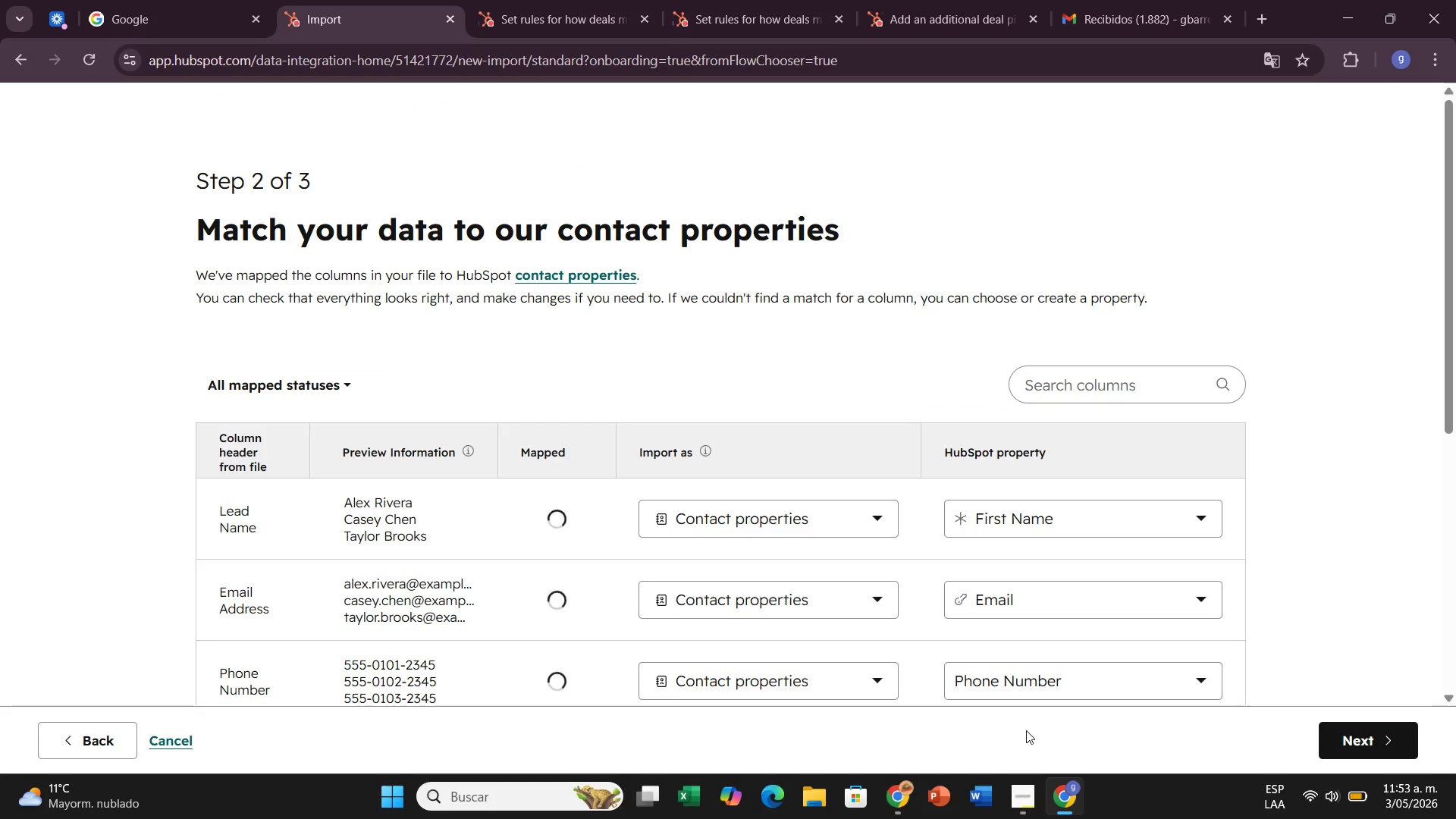 
scroll: coordinate [1247, 647], scroll_direction: down, amount: 9.0
 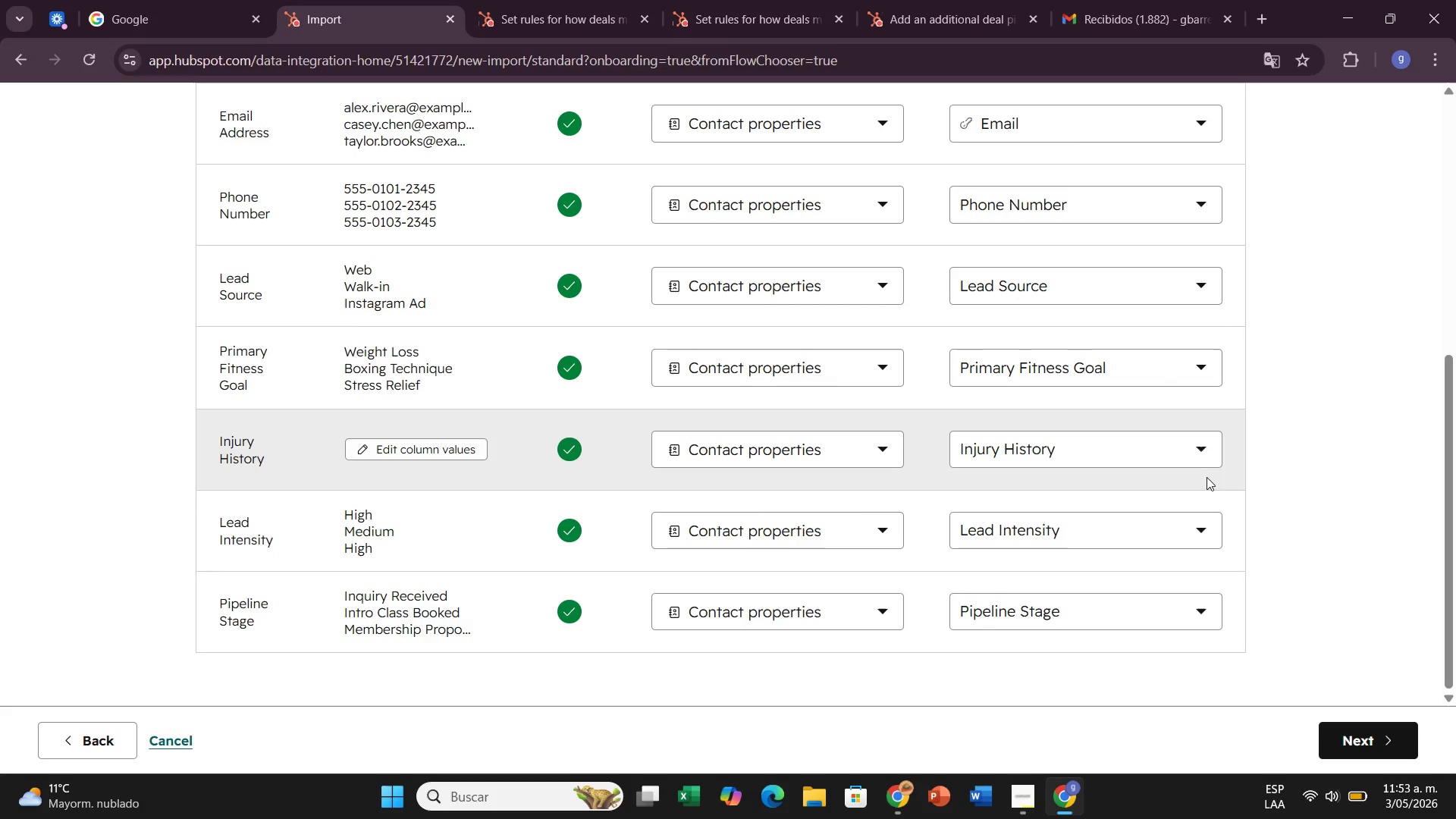 
scroll: coordinate [1258, 445], scroll_direction: up, amount: 3.0
 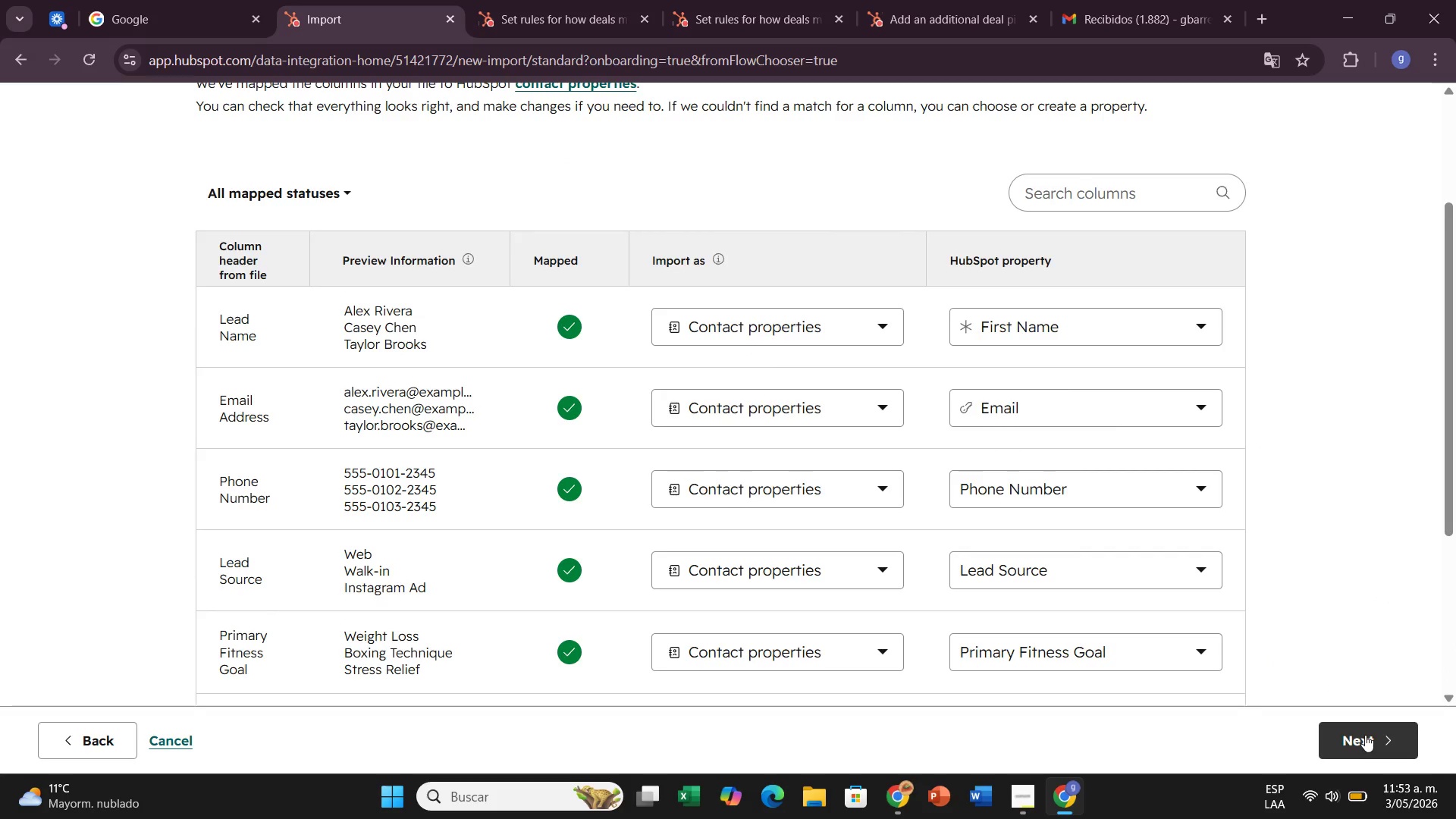 
left_click([1370, 734])
 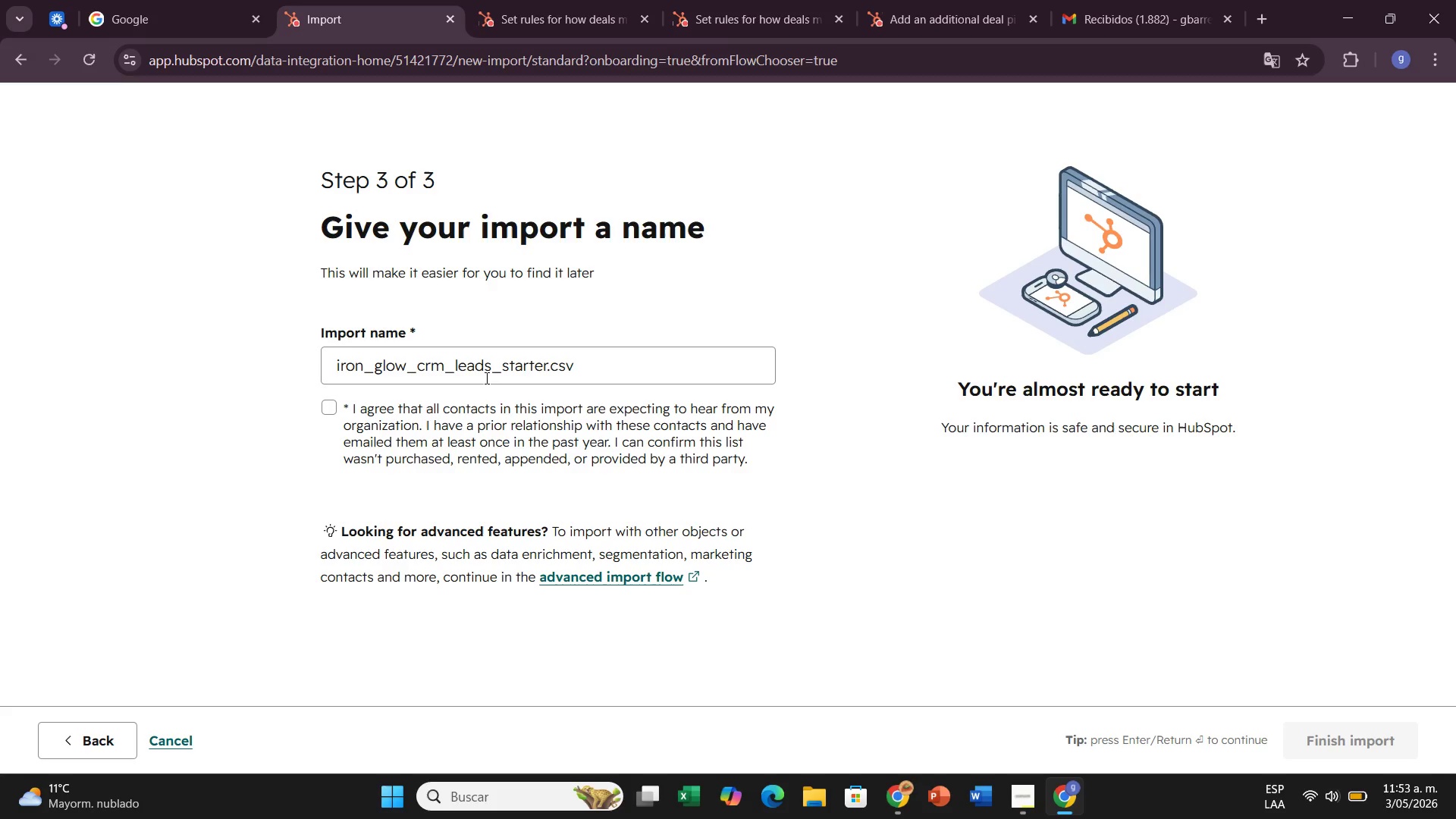 
left_click([314, 420])
 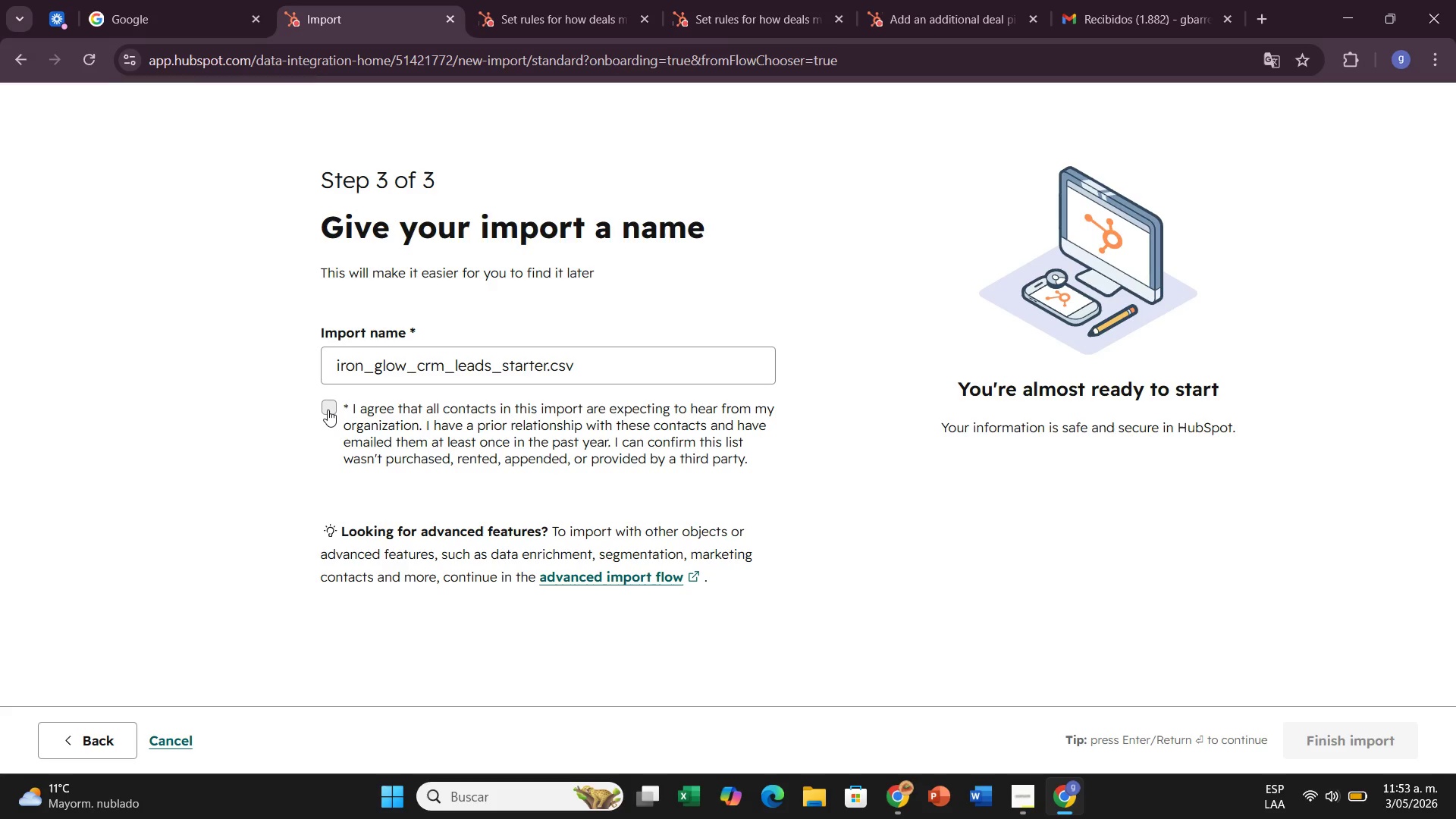 
left_click([328, 410])
 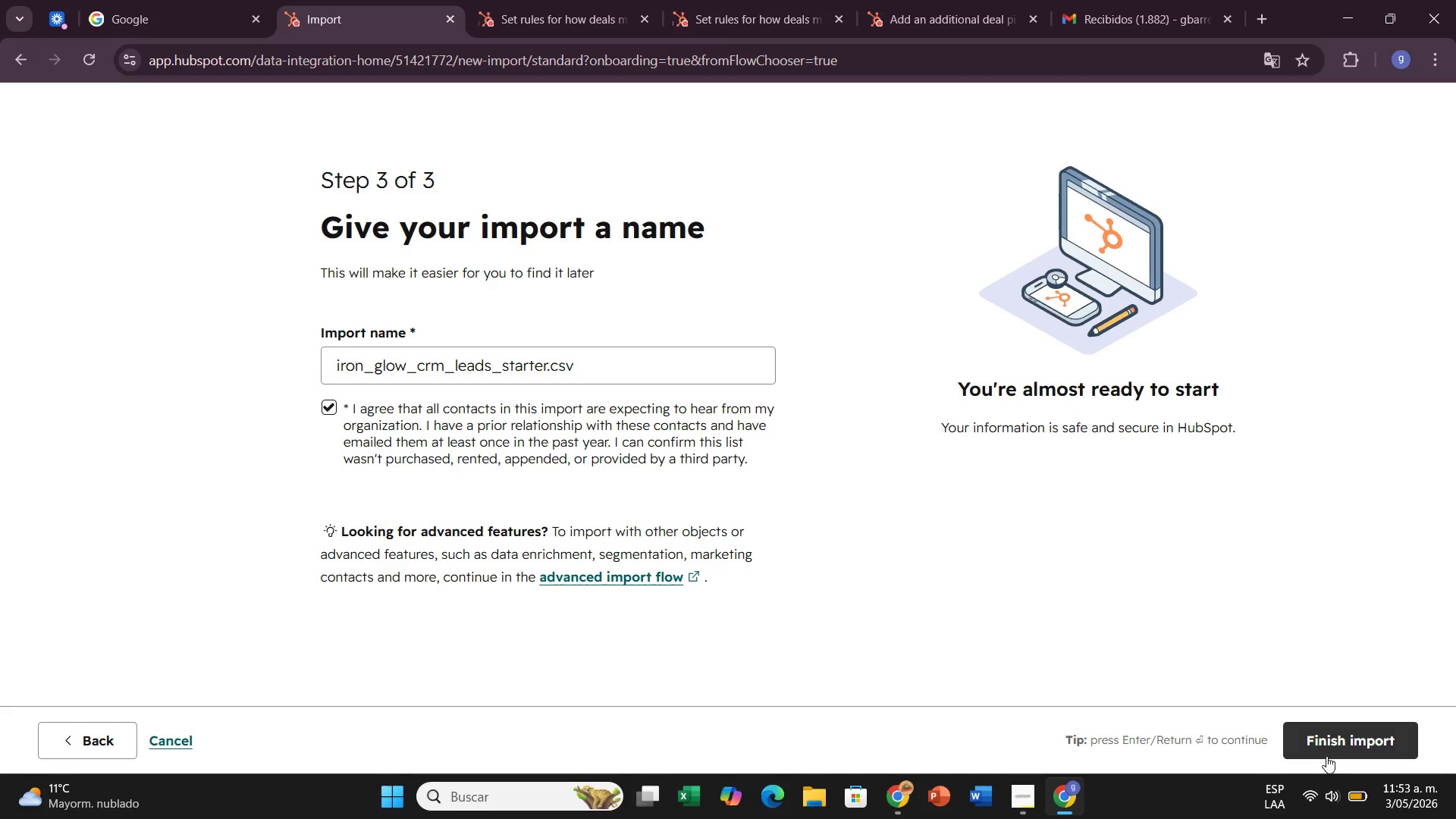 
left_click([1330, 747])
 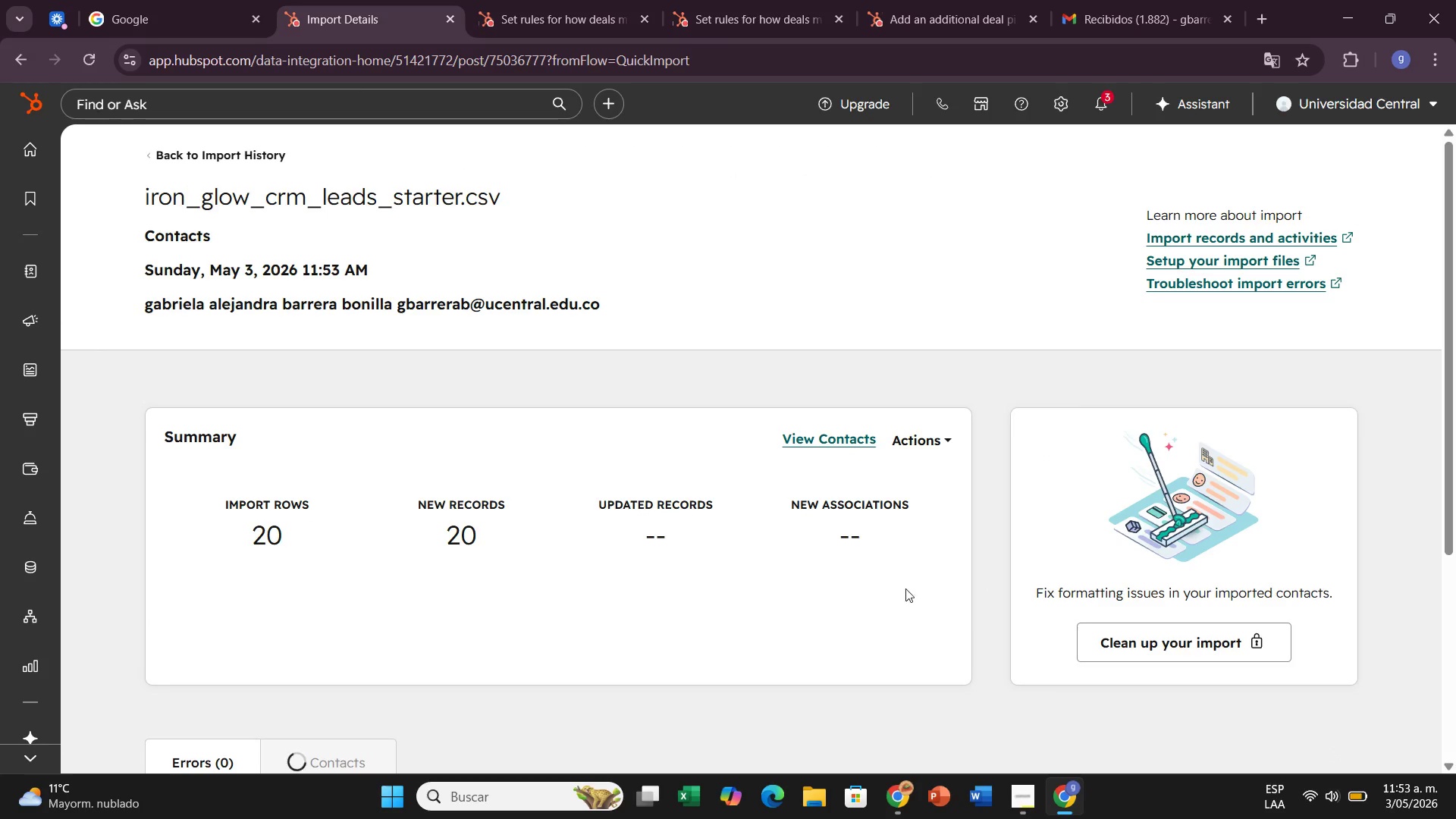 
wait(7.67)
 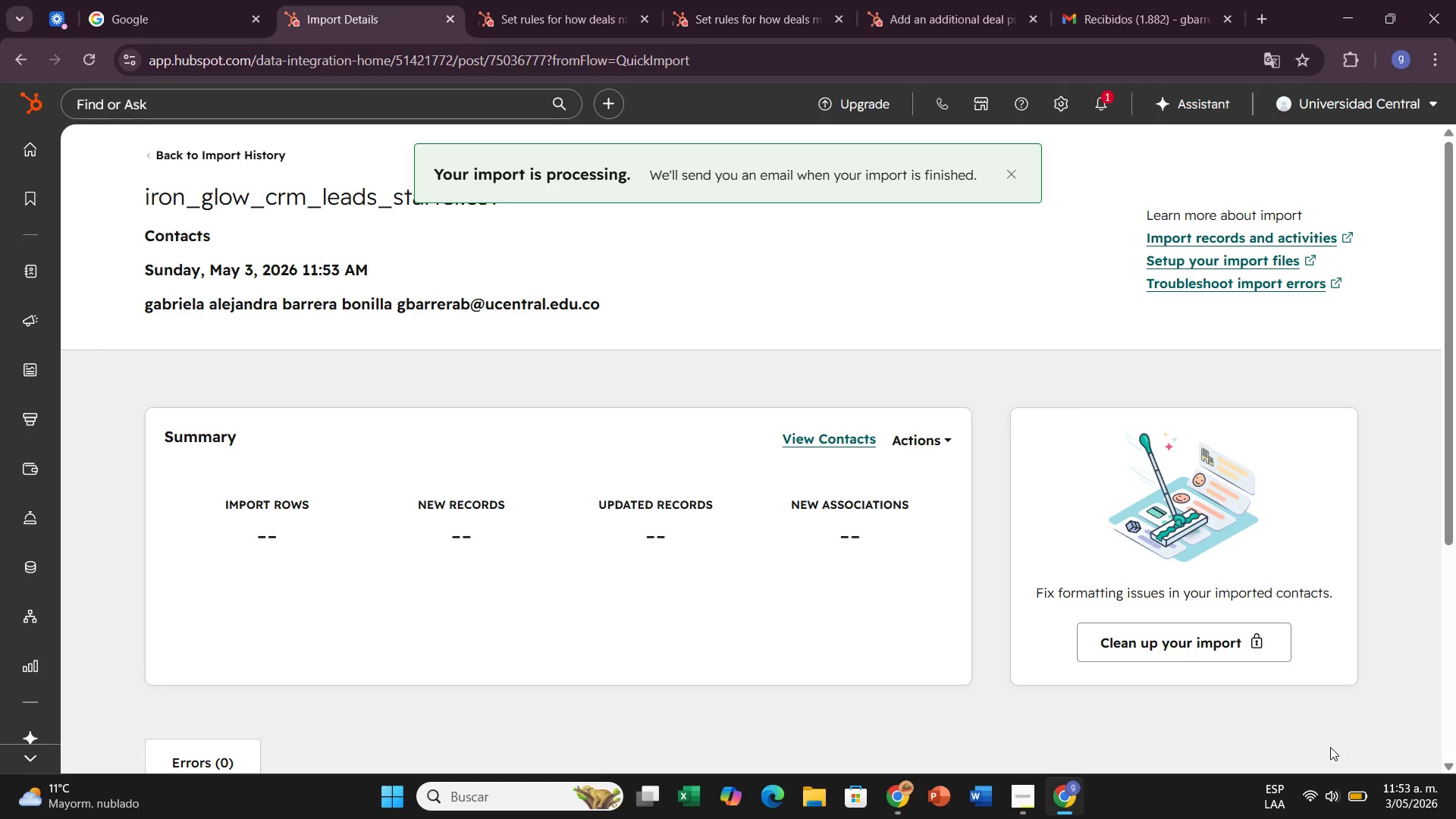 
left_click([790, 363])
 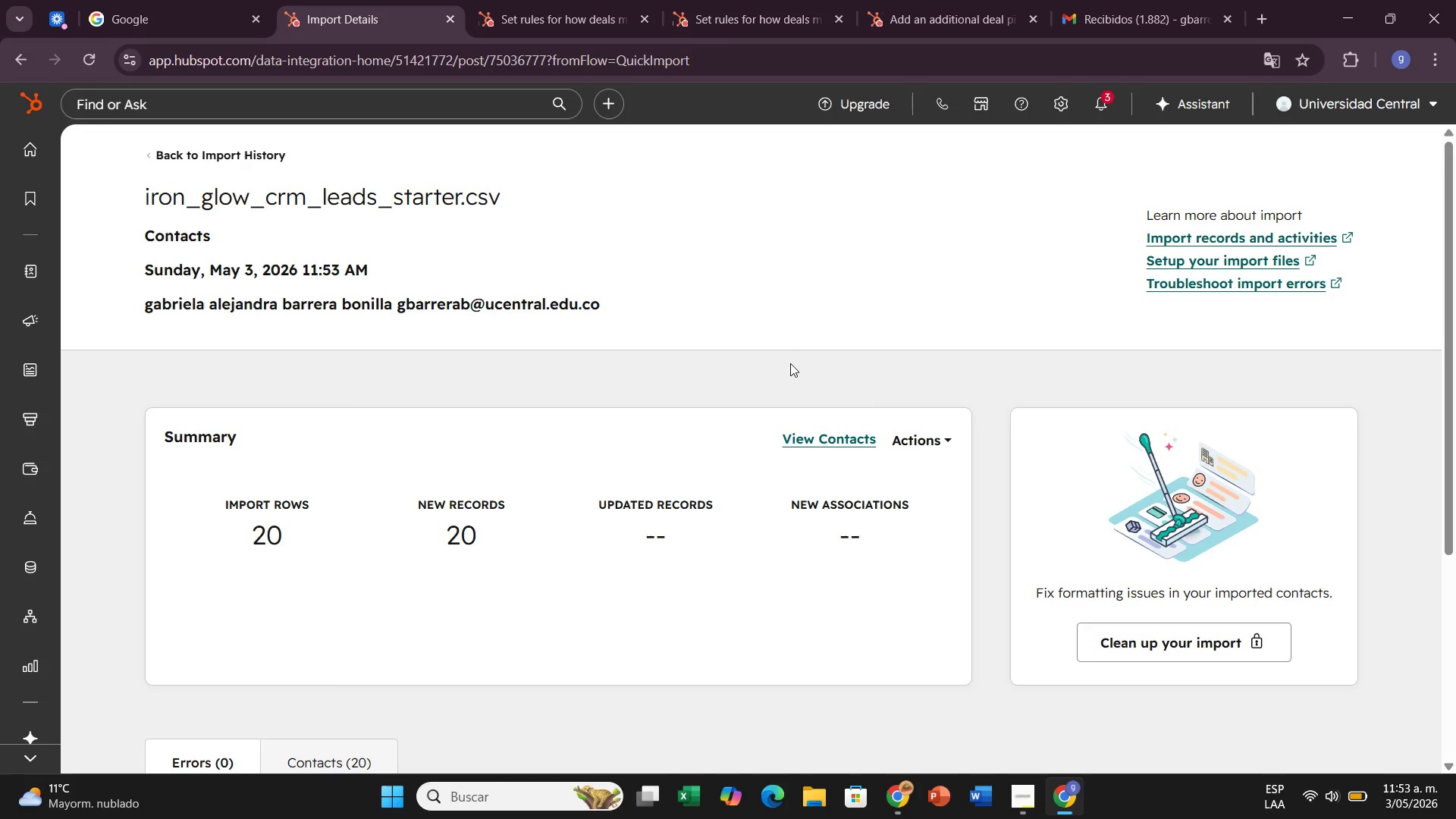 
wait(7.09)
 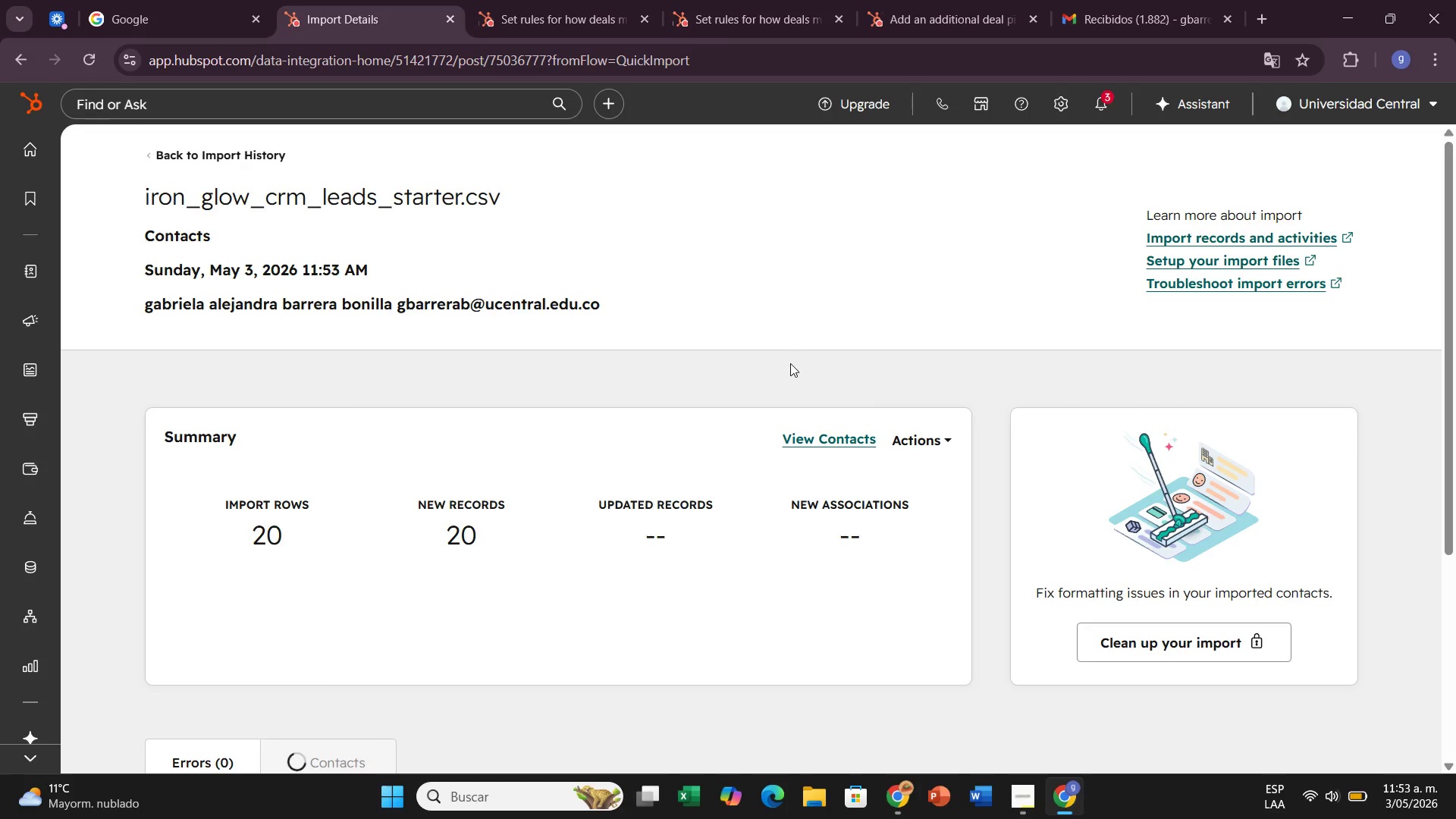 
scroll: coordinate [859, 369], scroll_direction: down, amount: 4.0
 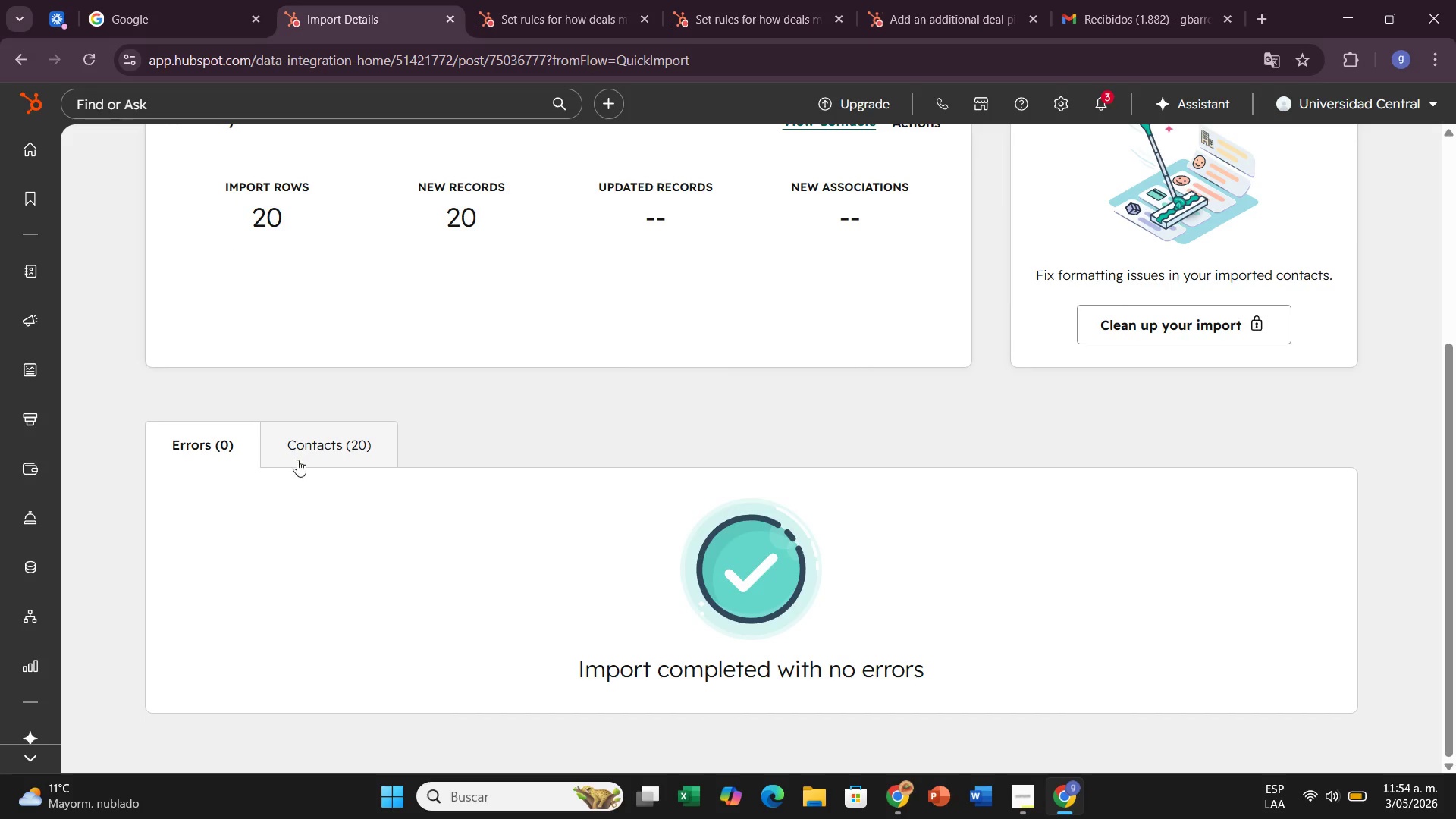 
left_click([353, 439])
 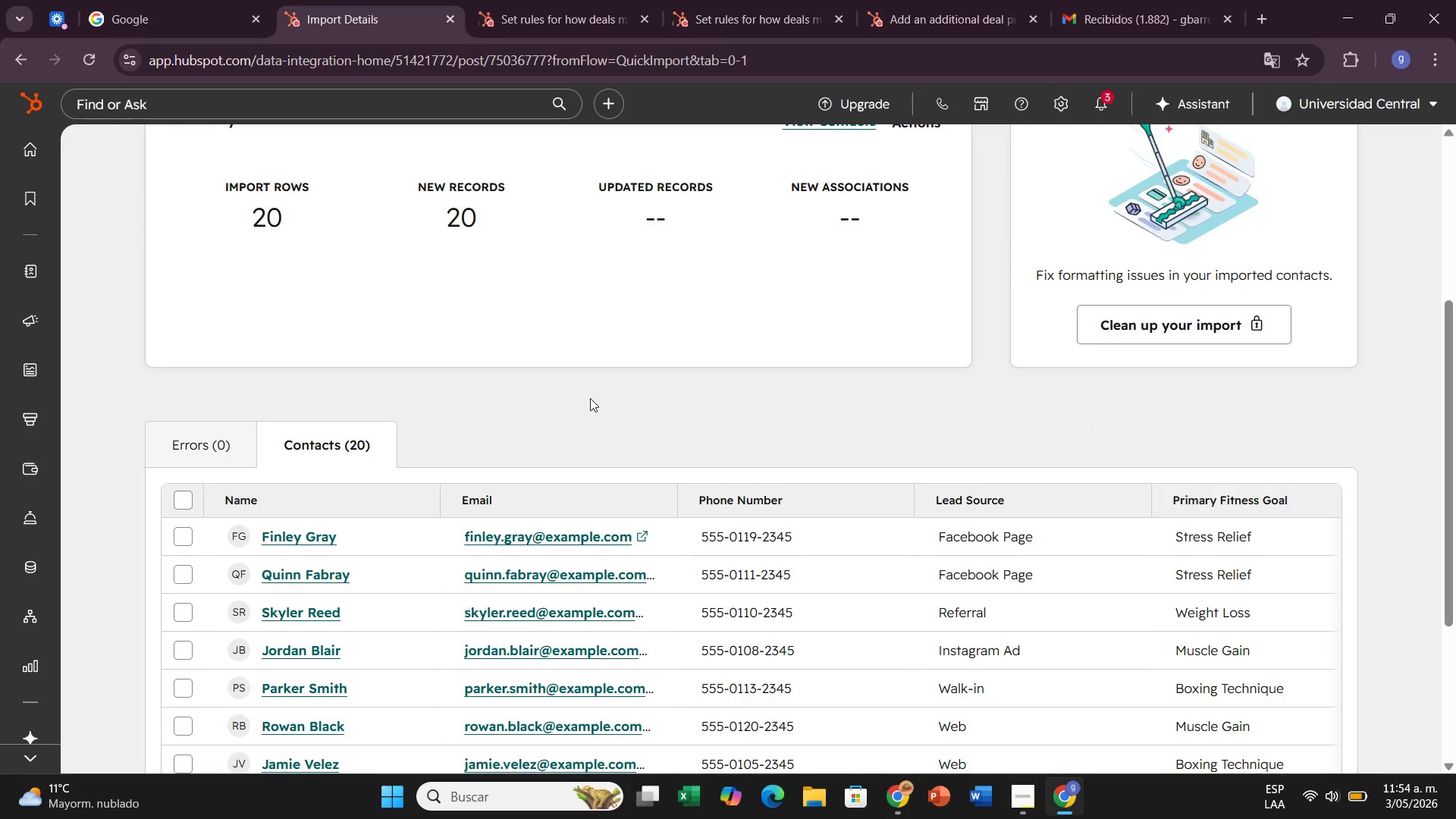 
wait(7.84)
 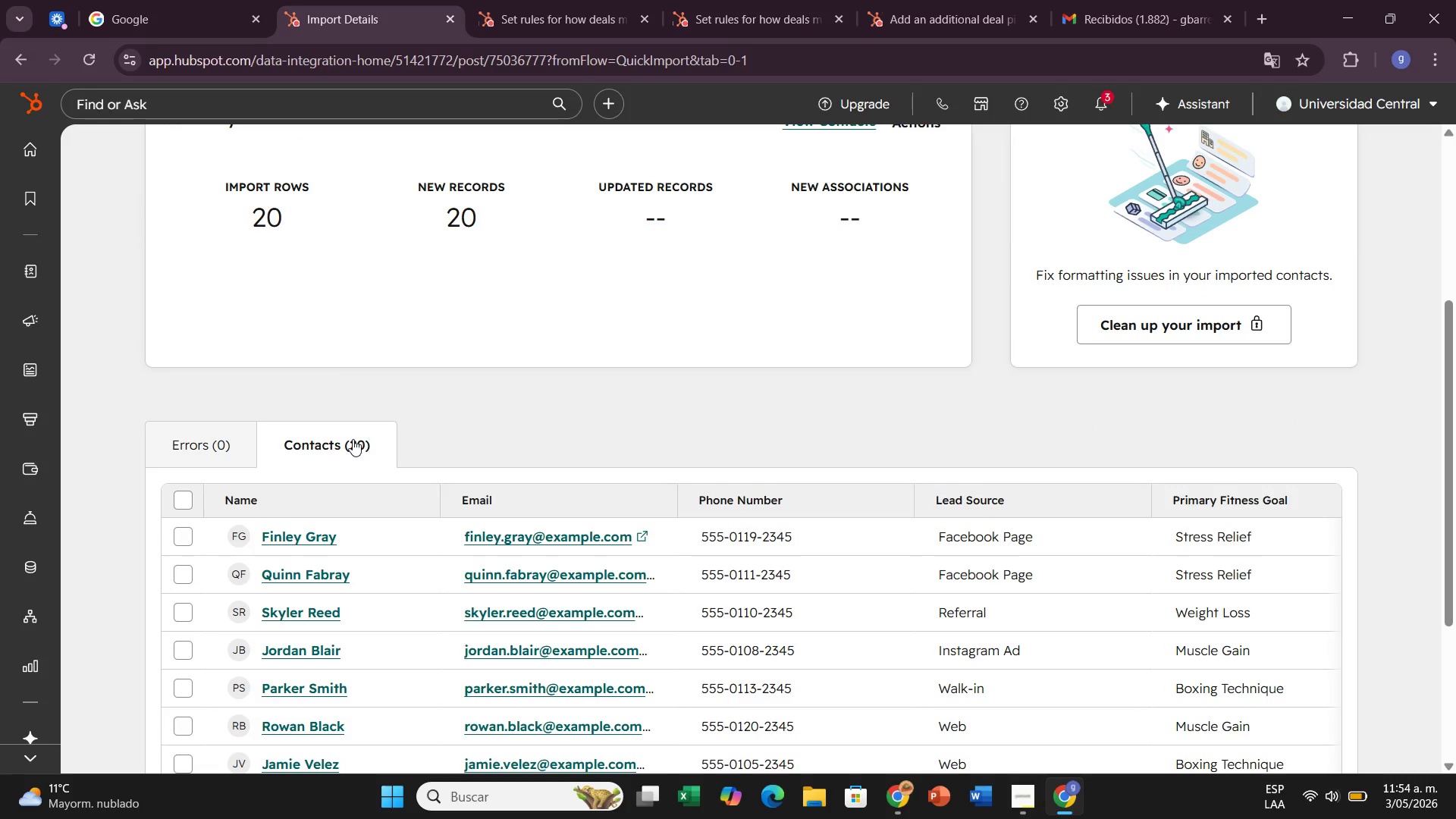 
scroll: coordinate [780, 421], scroll_direction: down, amount: 1.0
 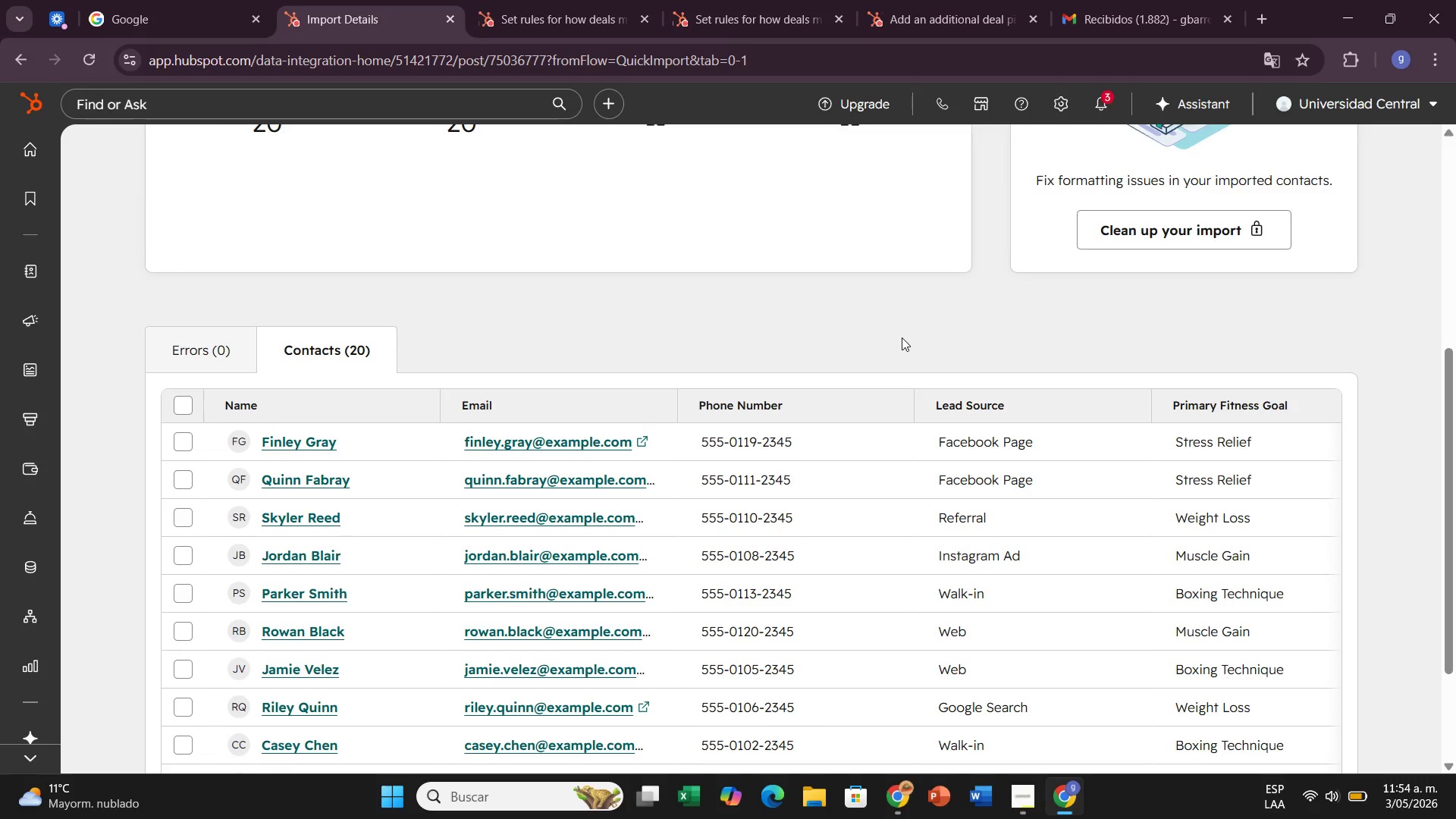 
wait(5.13)
 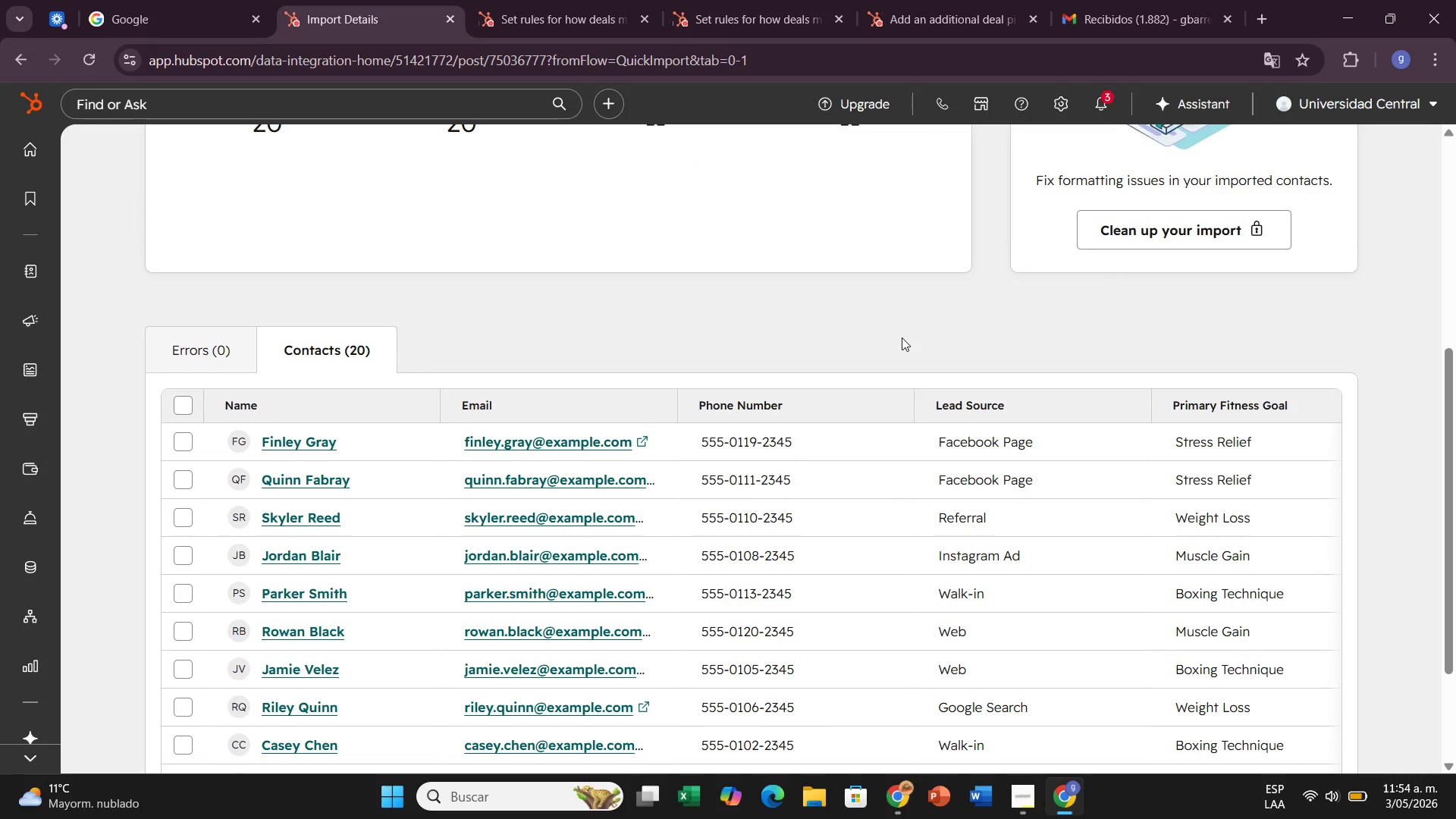 
scroll: coordinate [949, 362], scroll_direction: up, amount: 4.0
 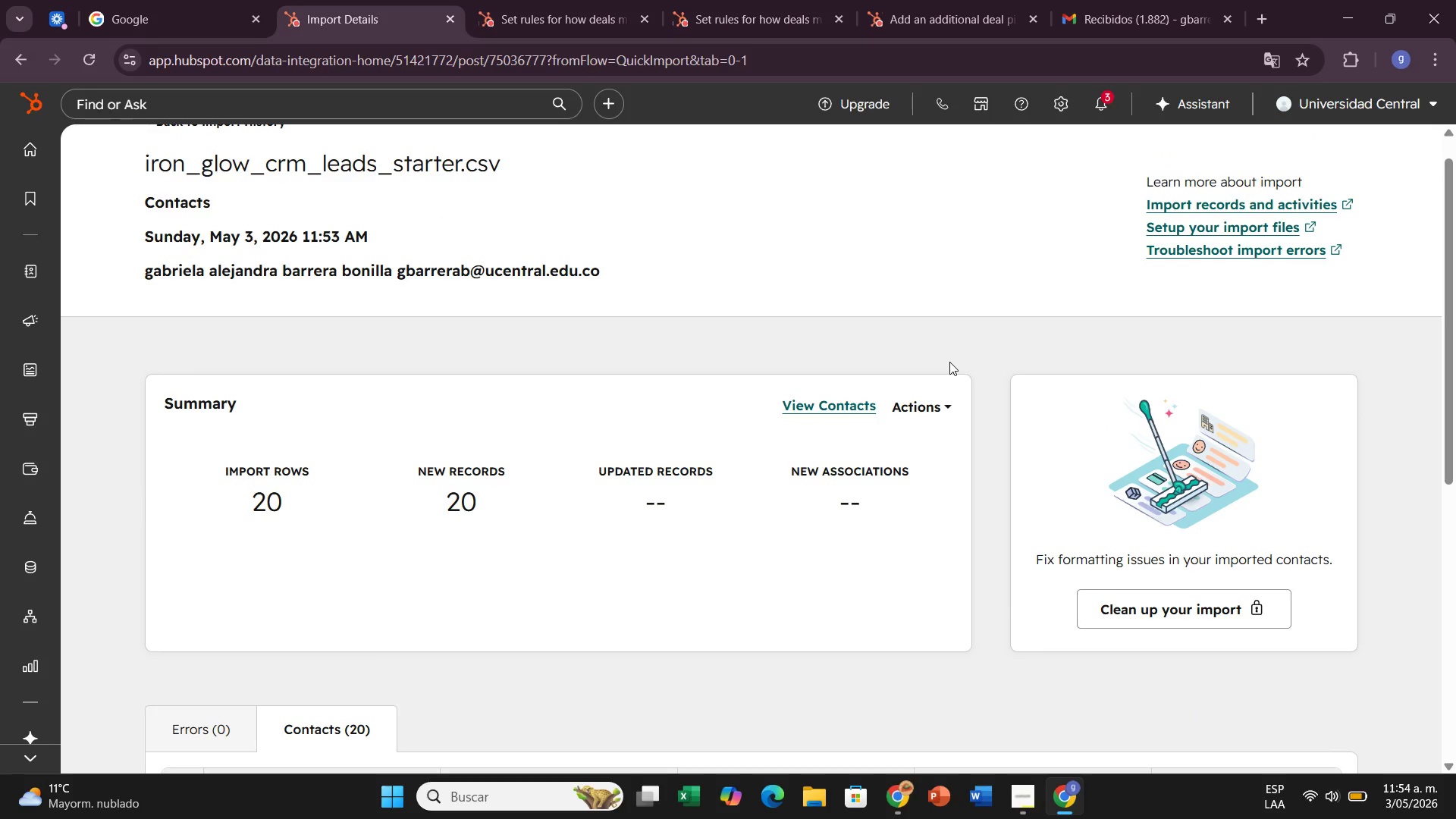 
scroll: coordinate [949, 362], scroll_direction: down, amount: 2.0
 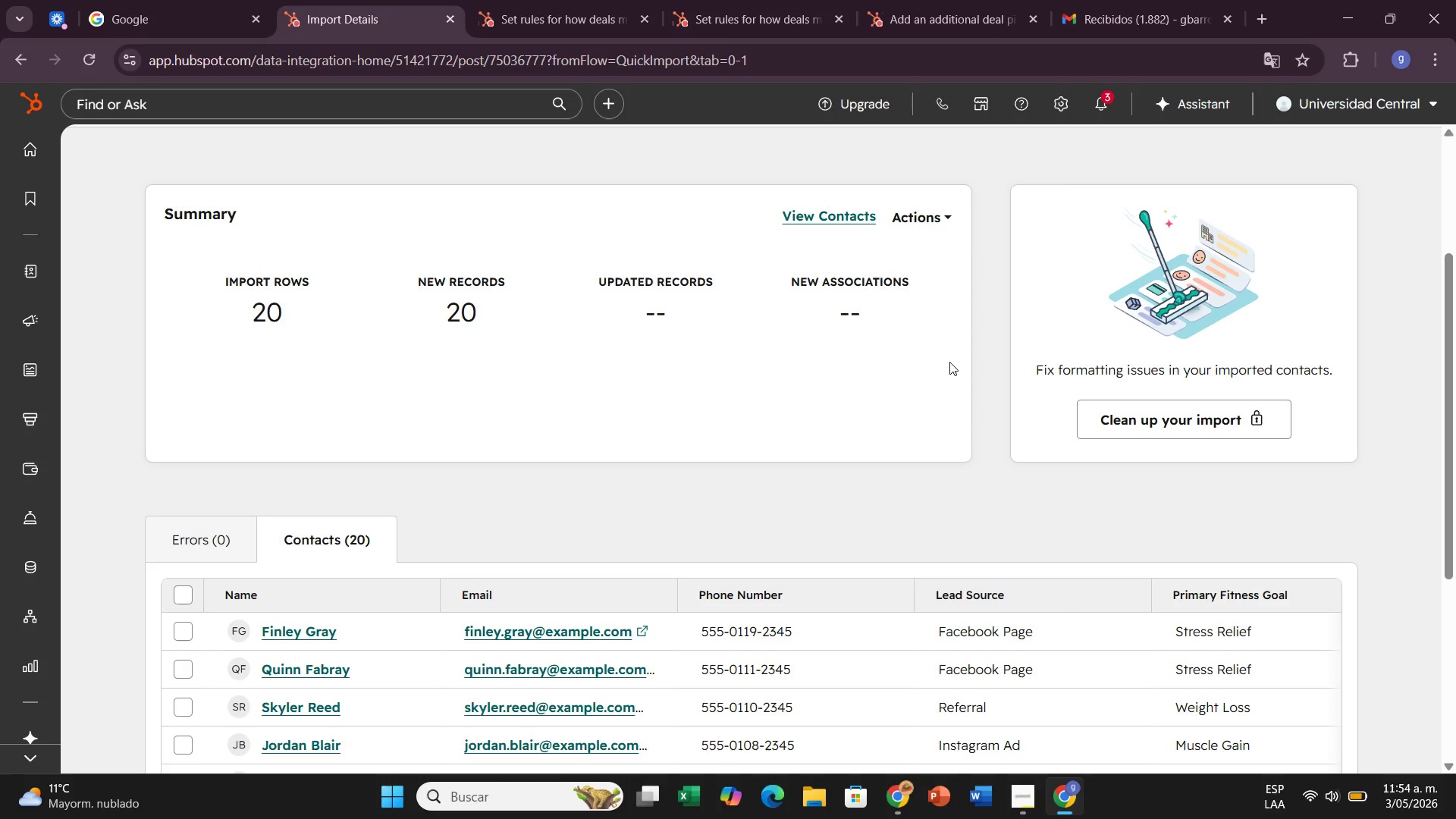 
wait(9.05)
 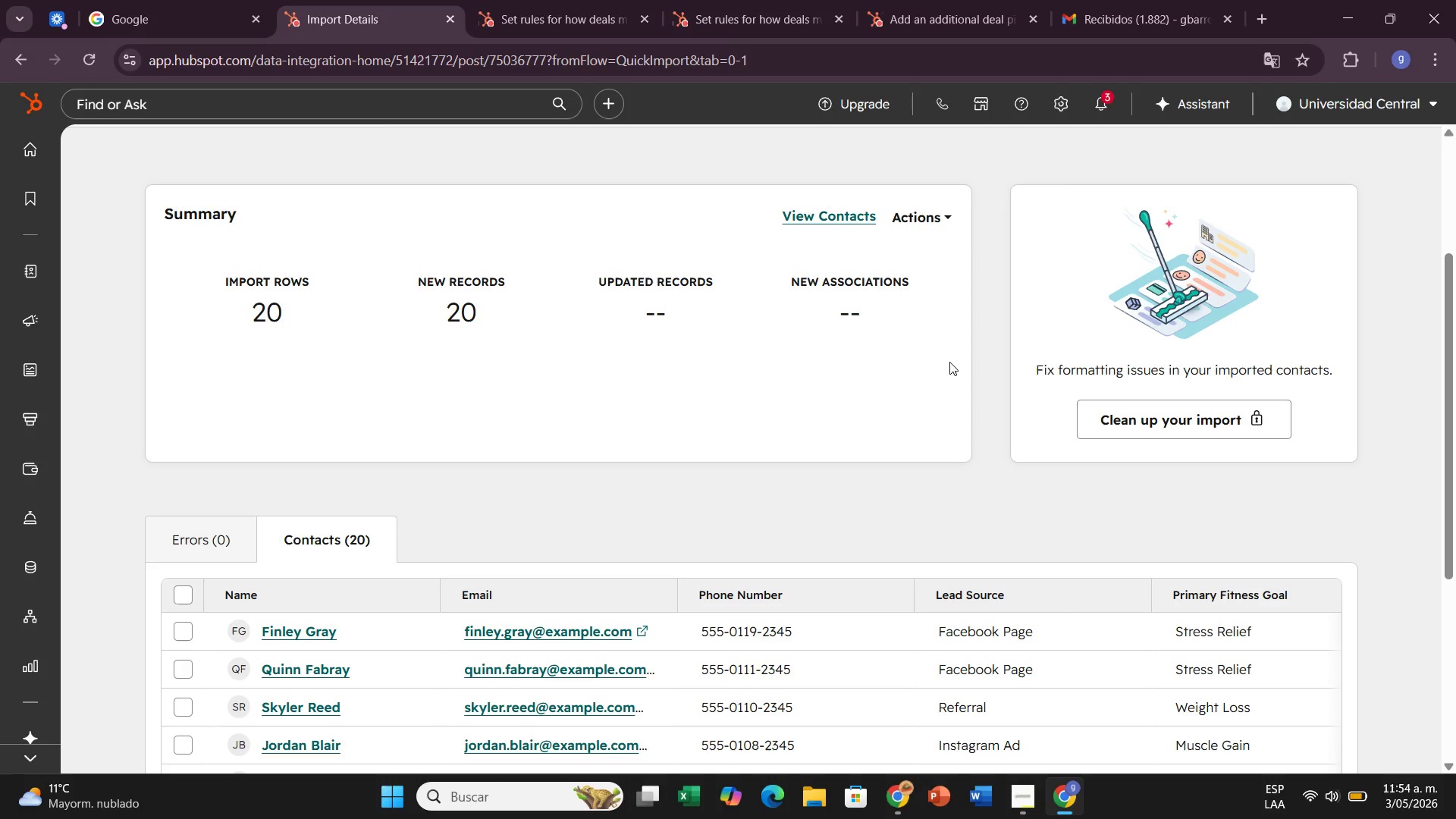 
scroll: coordinate [836, 739], scroll_direction: down, amount: 4.0
 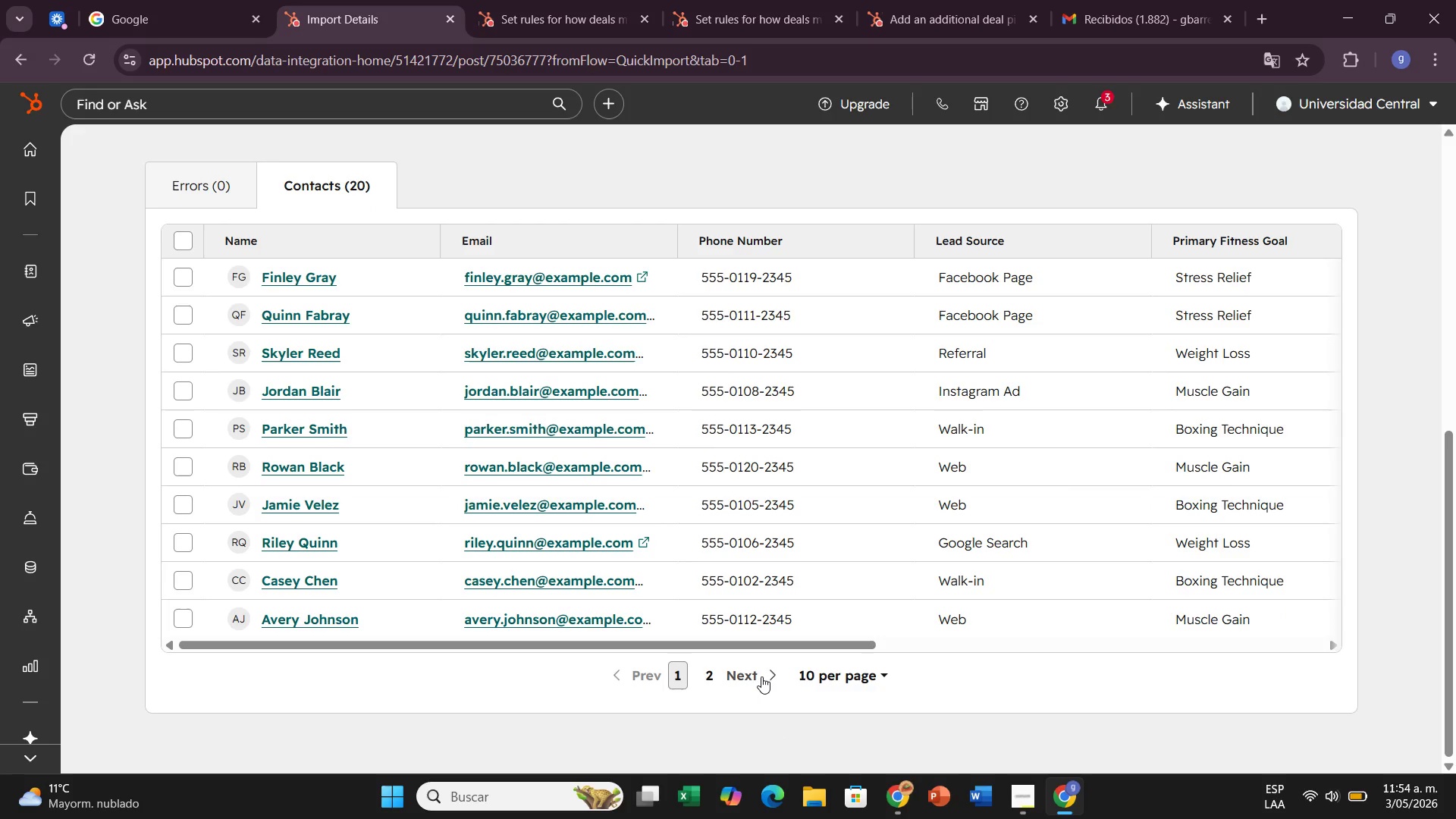 
left_click([761, 676])
 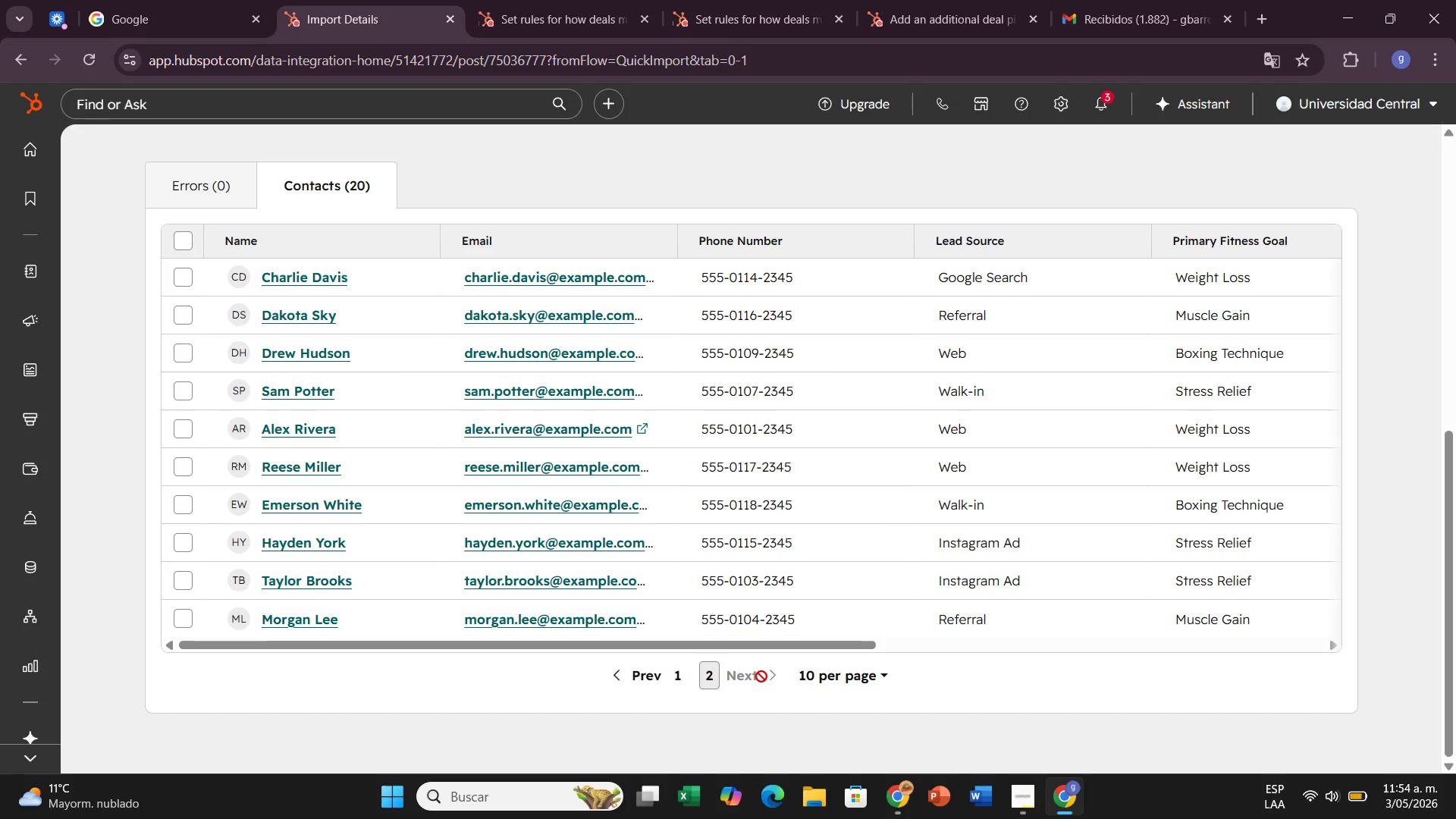 
wait(8.97)
 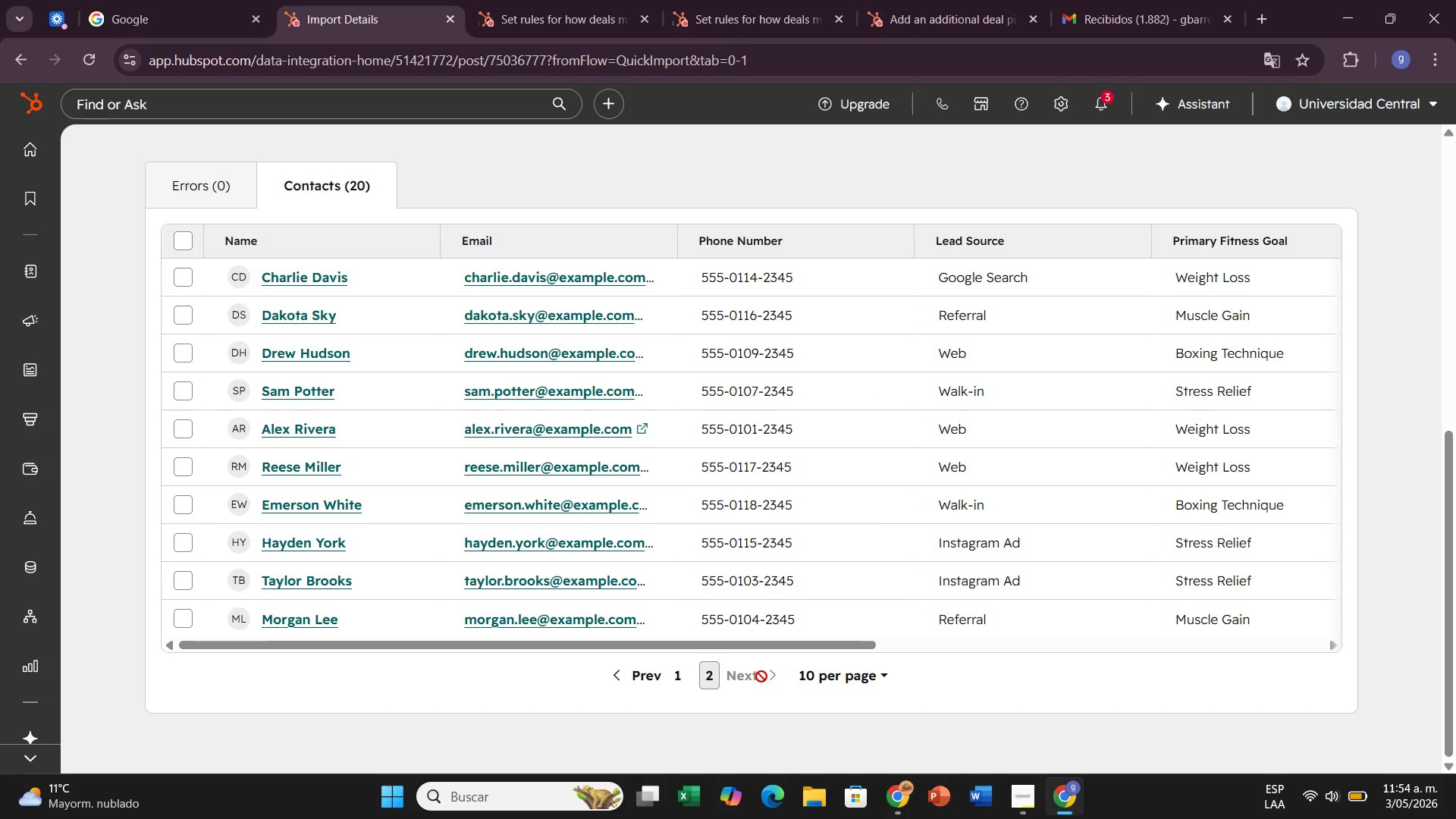 
left_click([685, 673])
 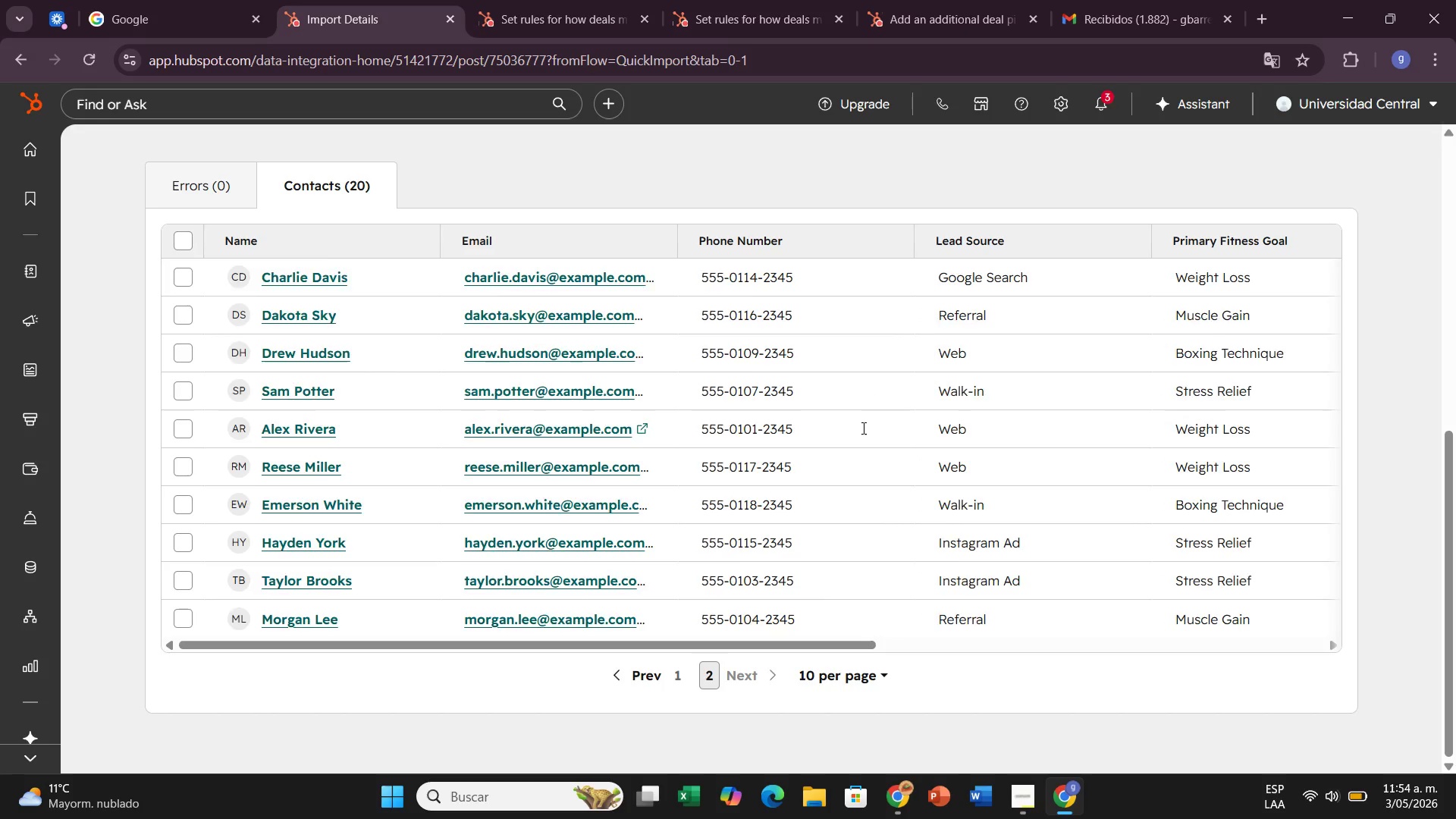 
scroll: coordinate [852, 378], scroll_direction: up, amount: 7.0
 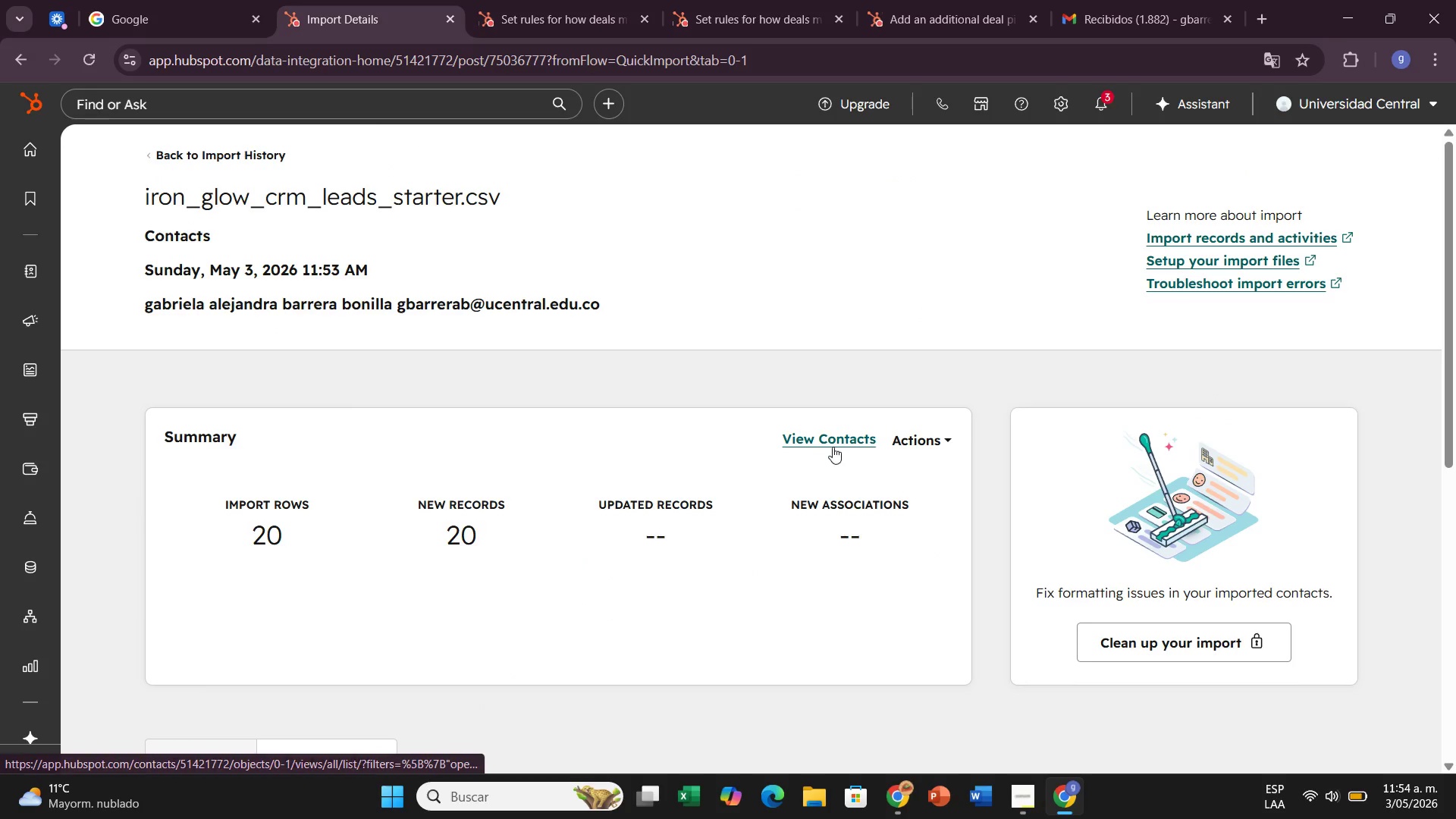 
left_click([834, 444])
 